 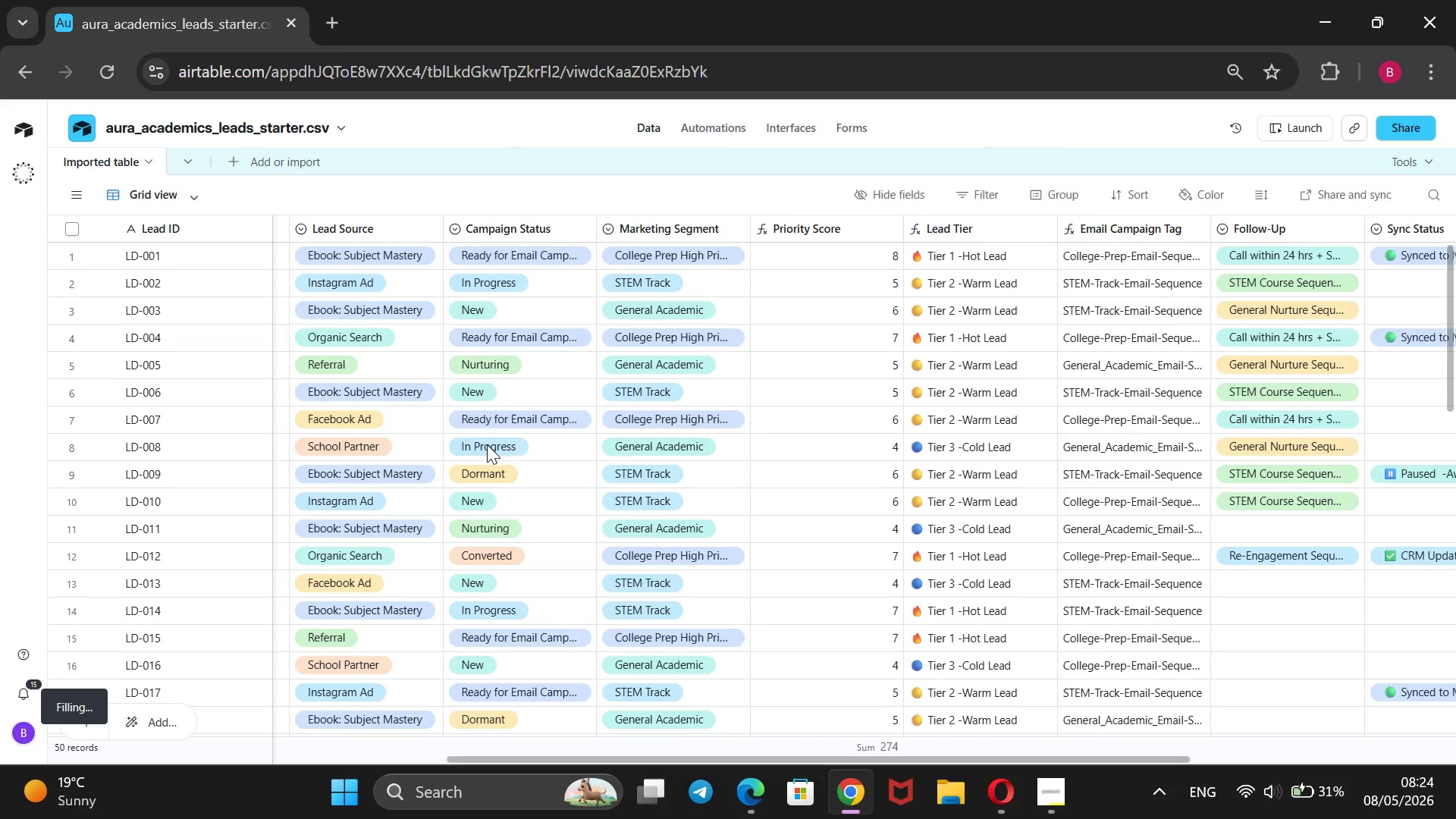 
scroll: coordinate [487, 444], scroll_direction: none, amount: 0.0
 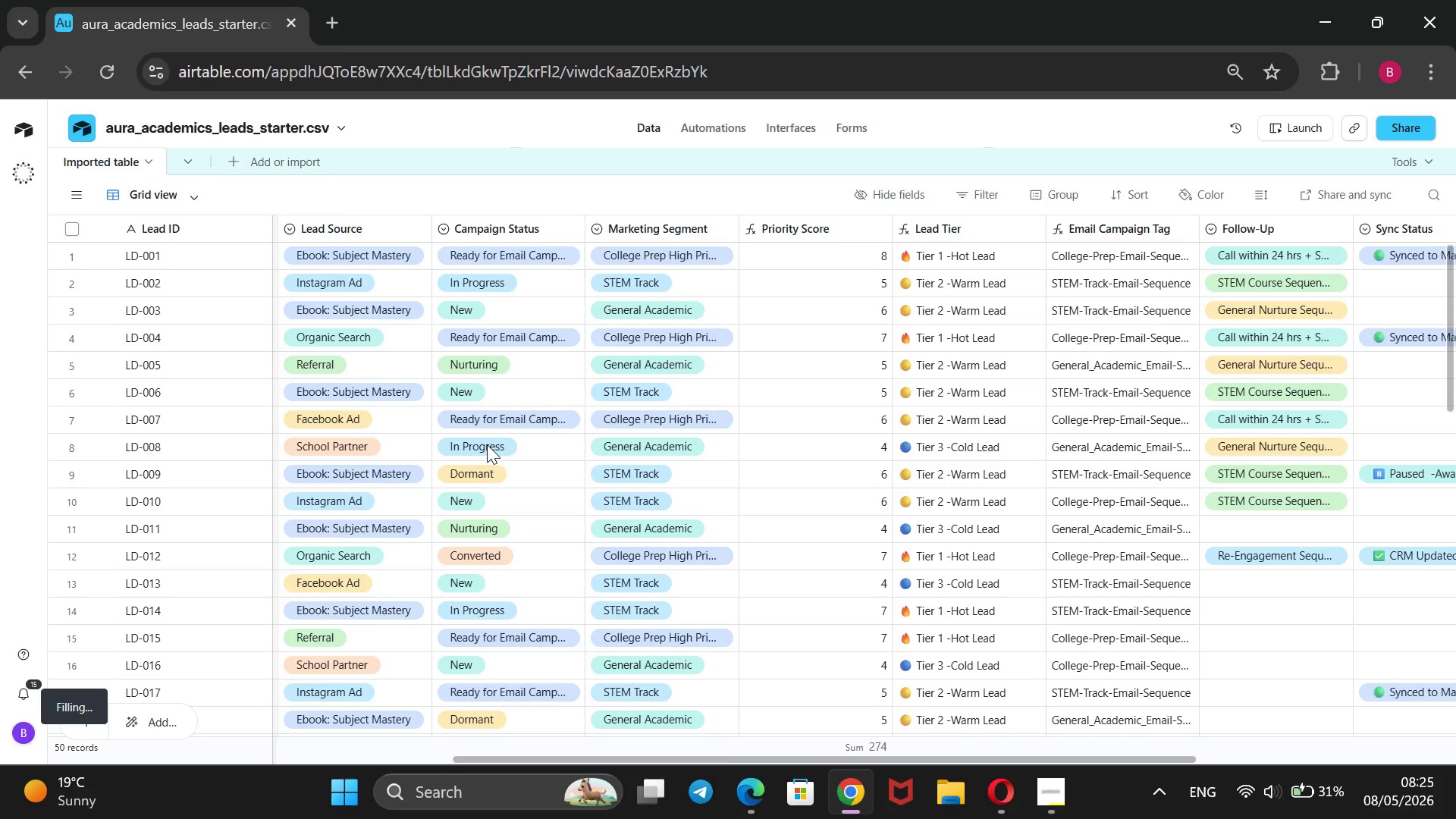 
wait(38.69)
 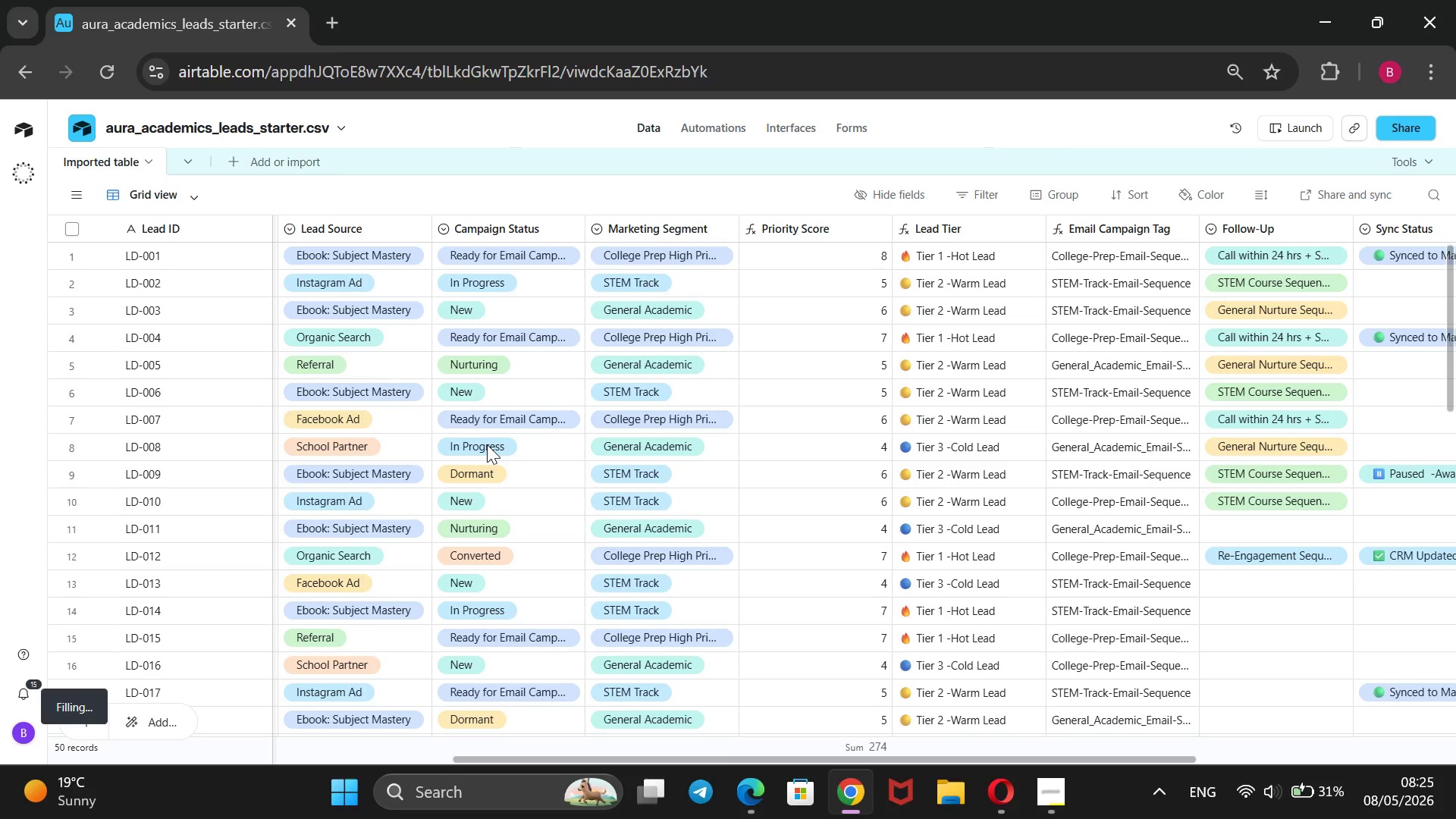 
left_click([1267, 528])
 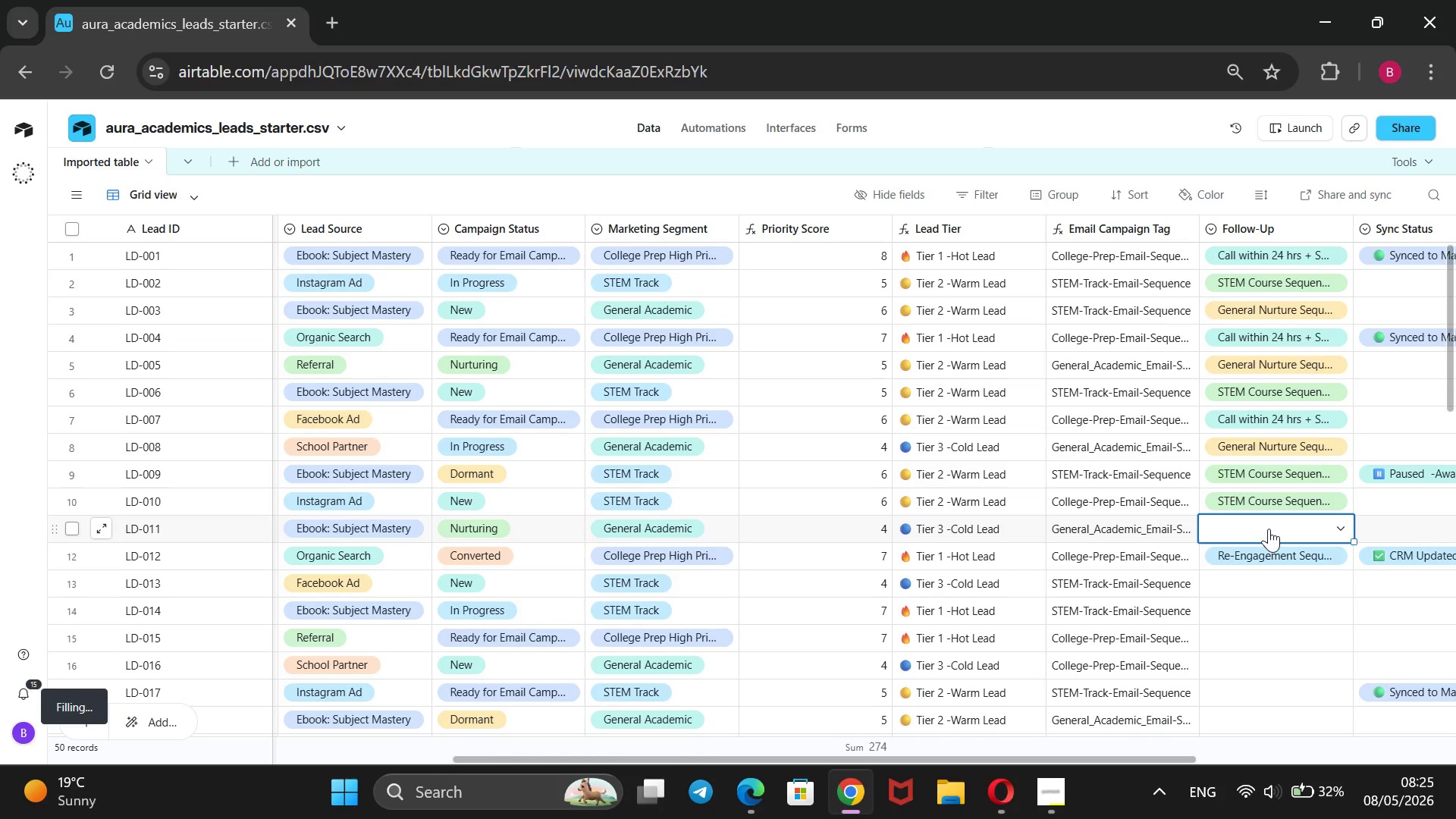 
key(Enter)
 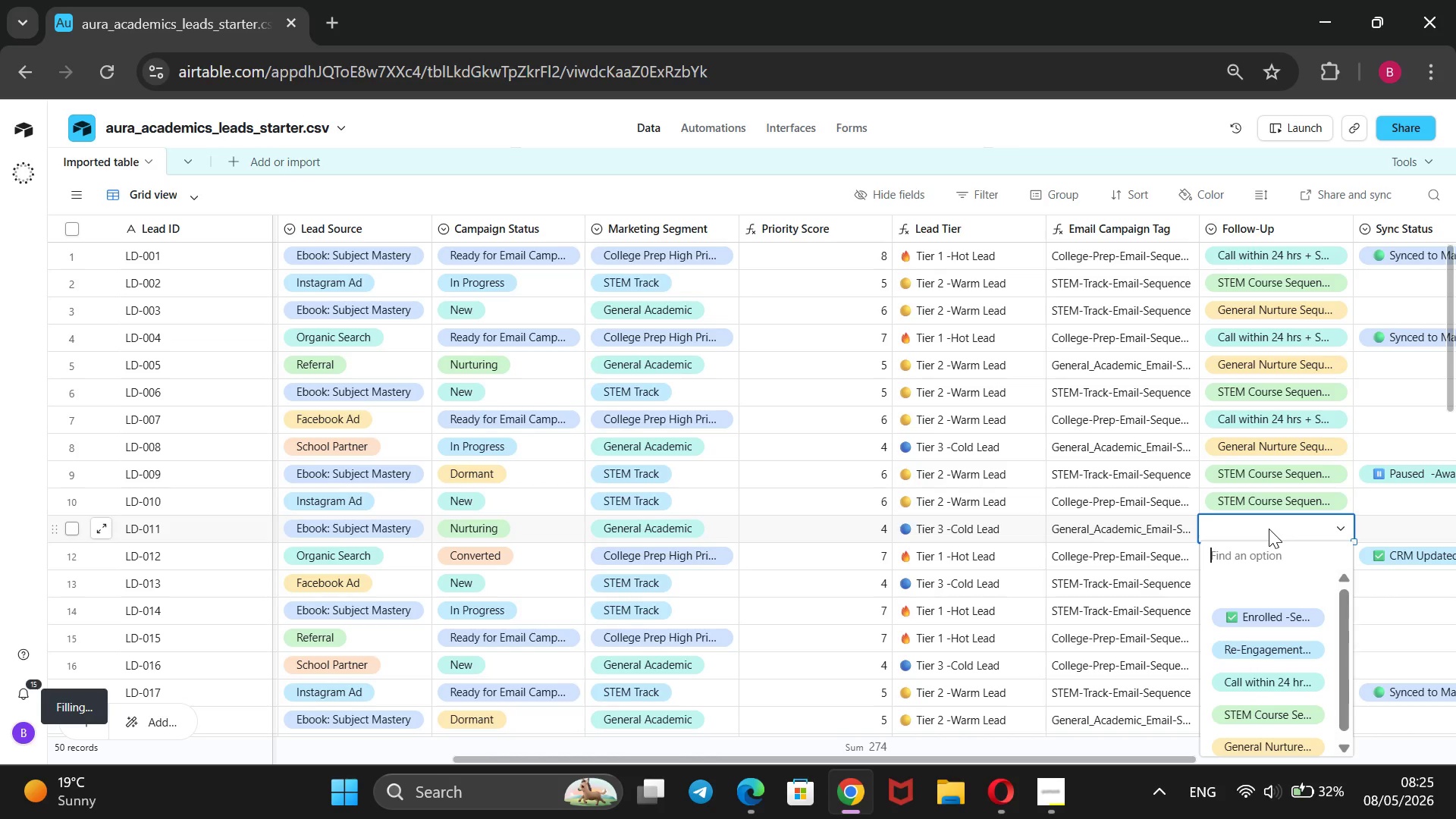 
key(ArrowDown)
 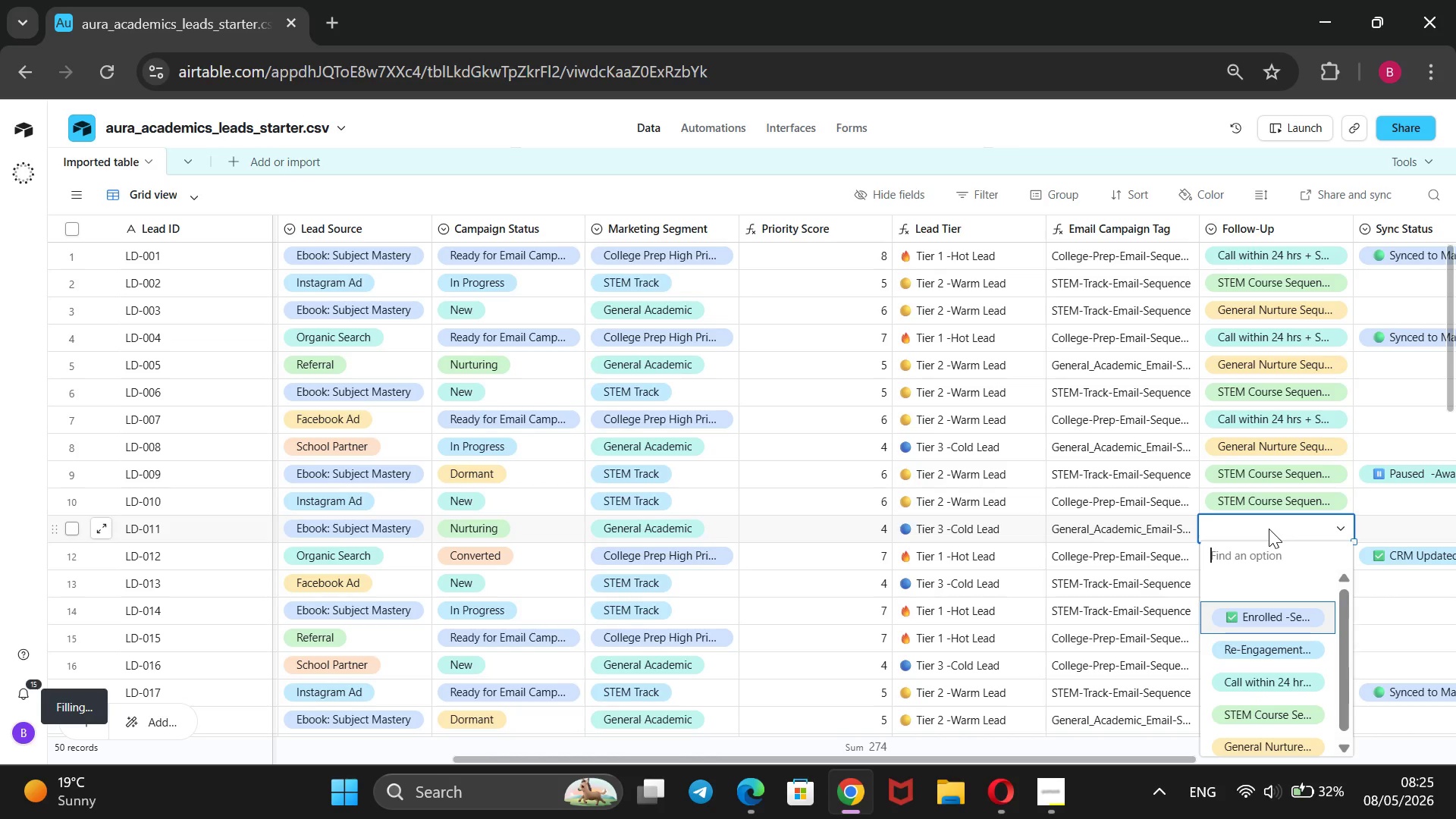 
key(ArrowDown)
 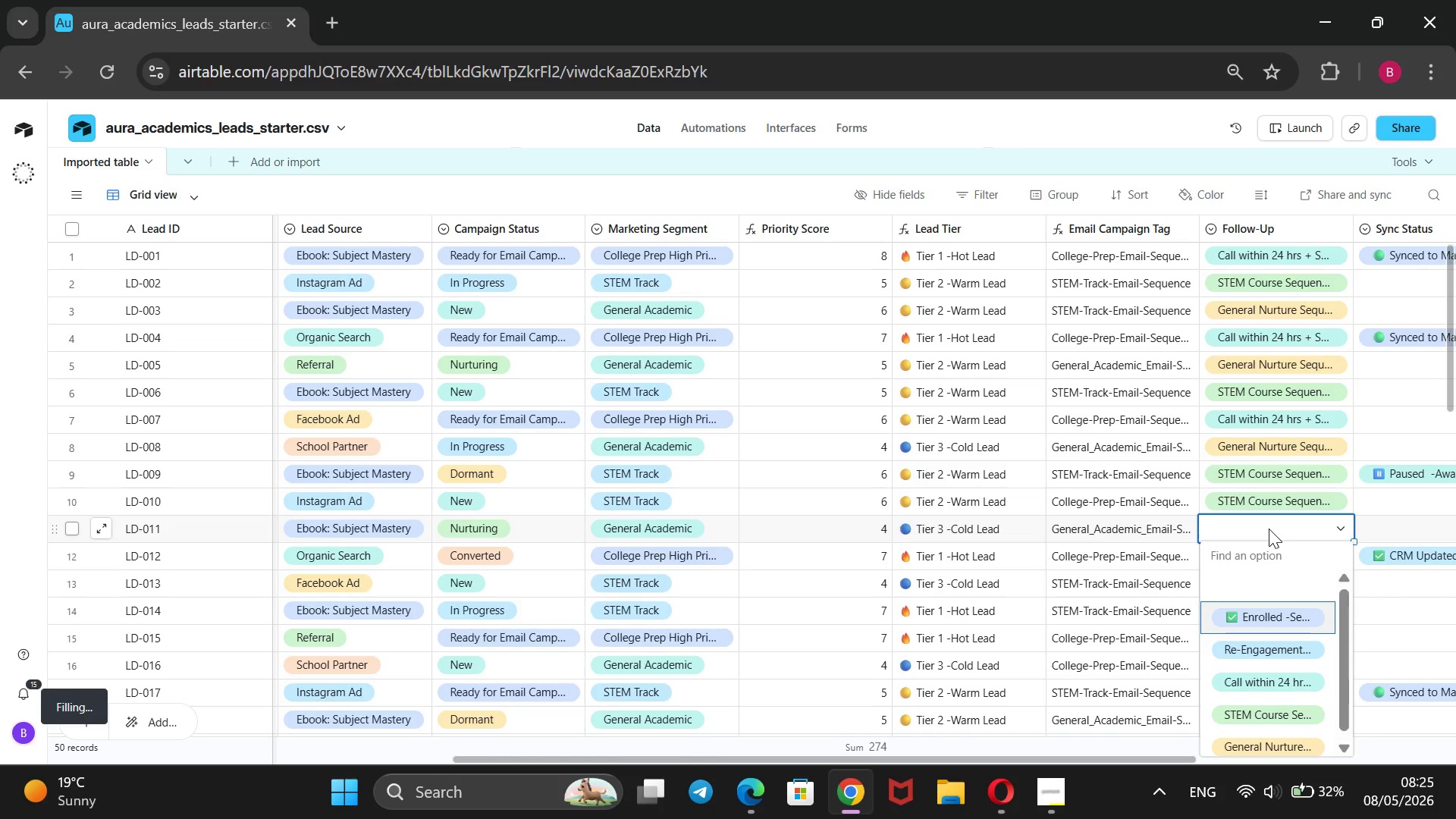 
key(ArrowDown)
 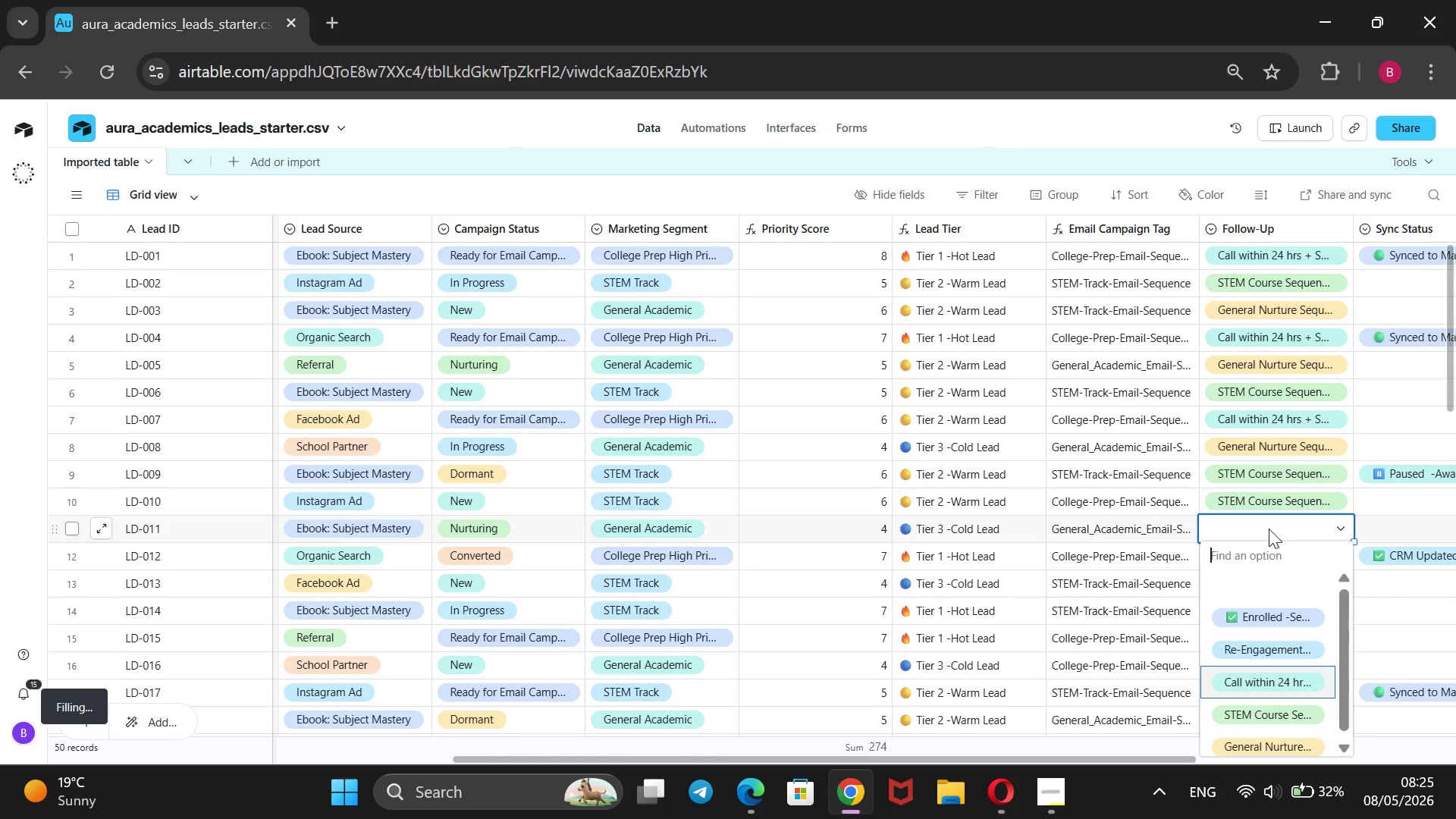 
key(ArrowDown)
 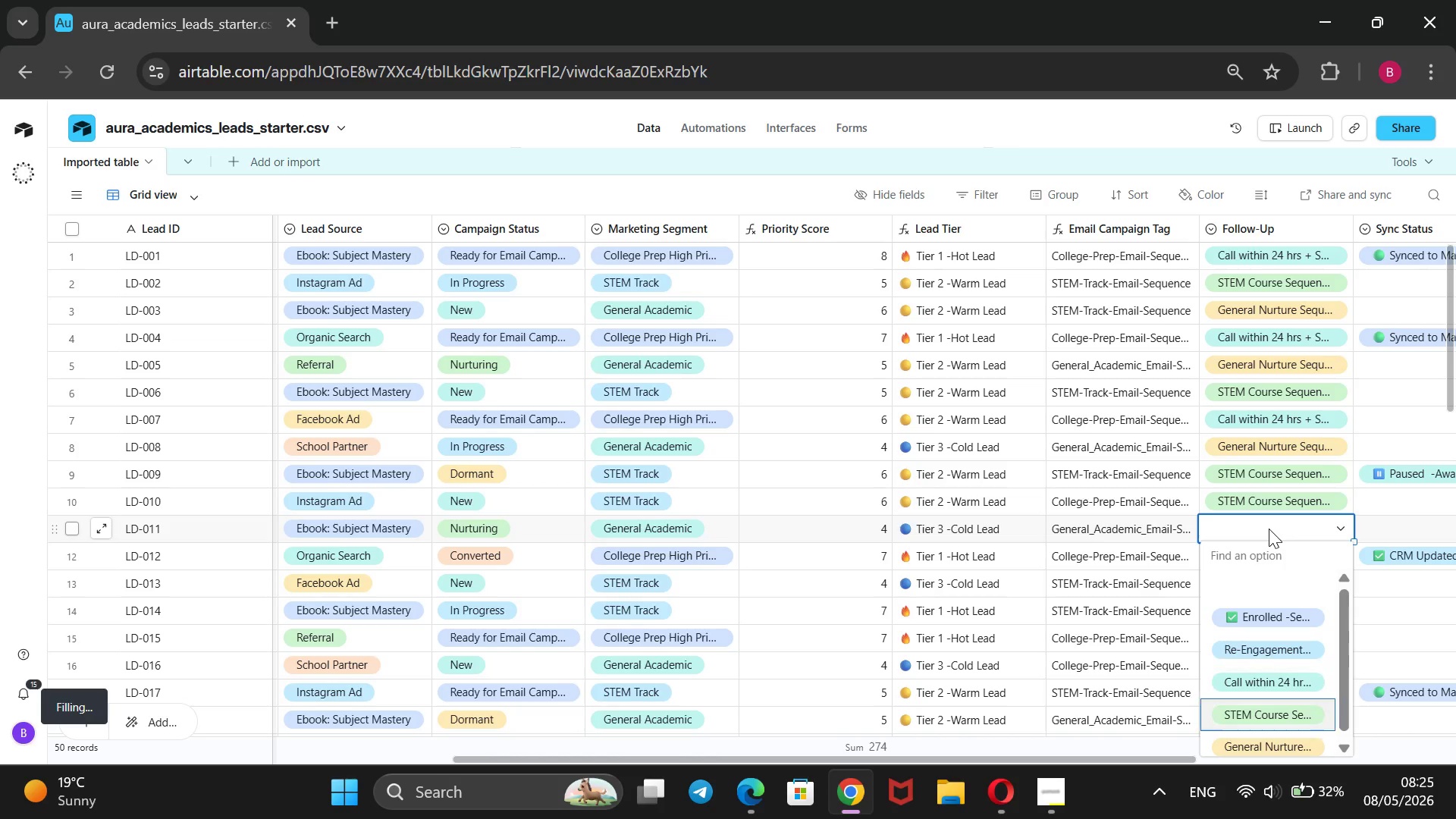 
key(ArrowDown)
 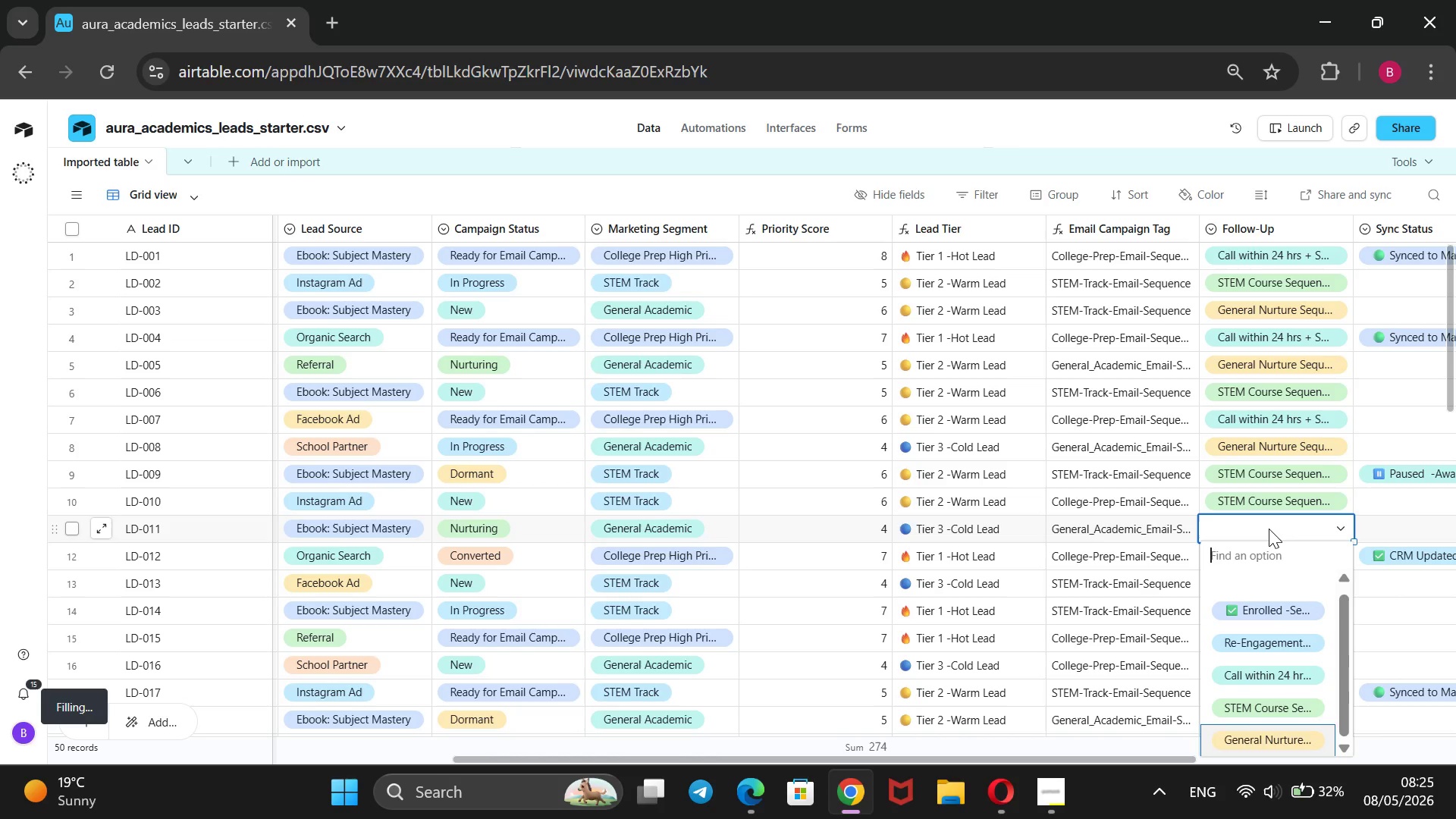 
key(ArrowDown)
 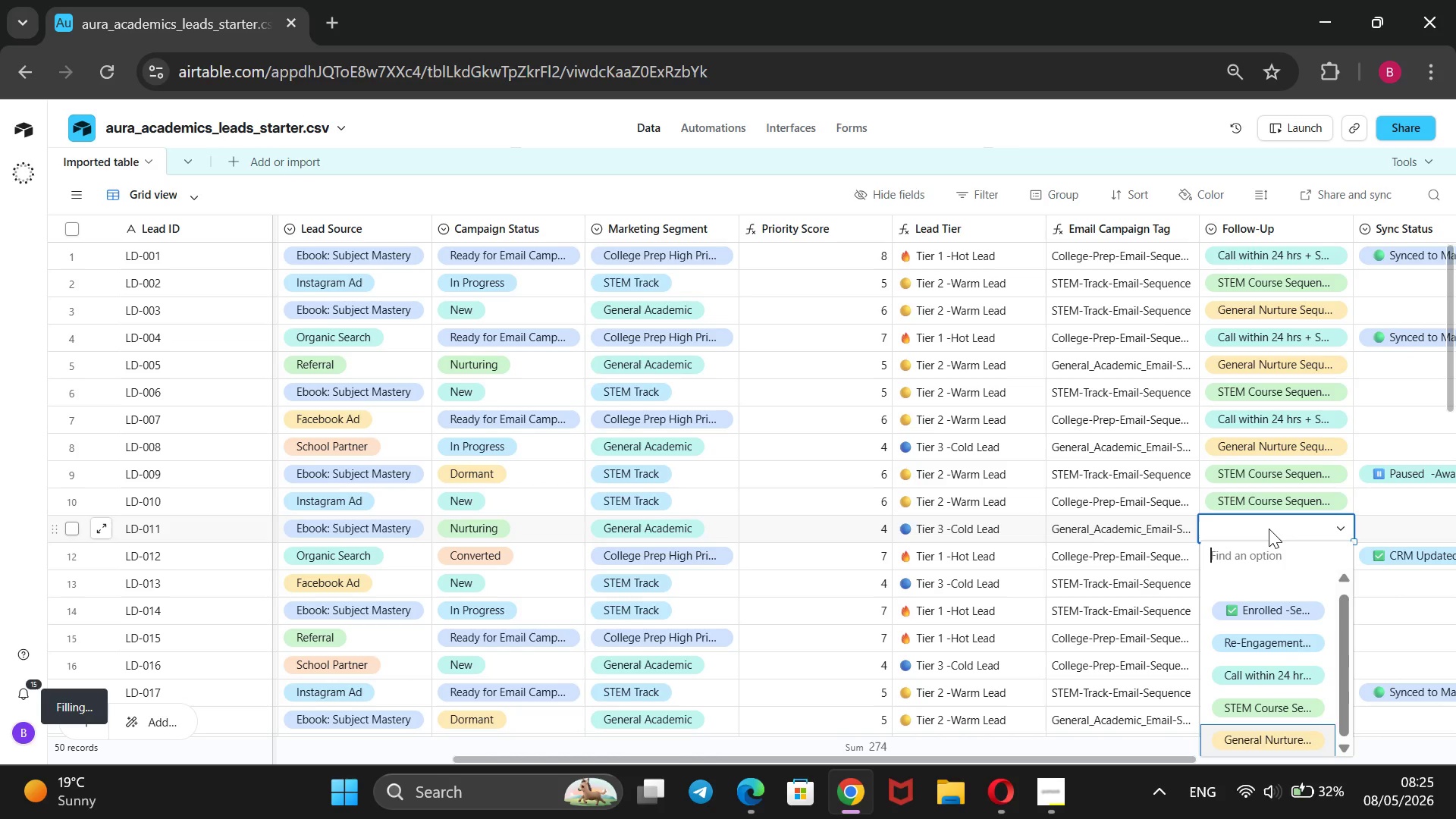 
key(ArrowDown)
 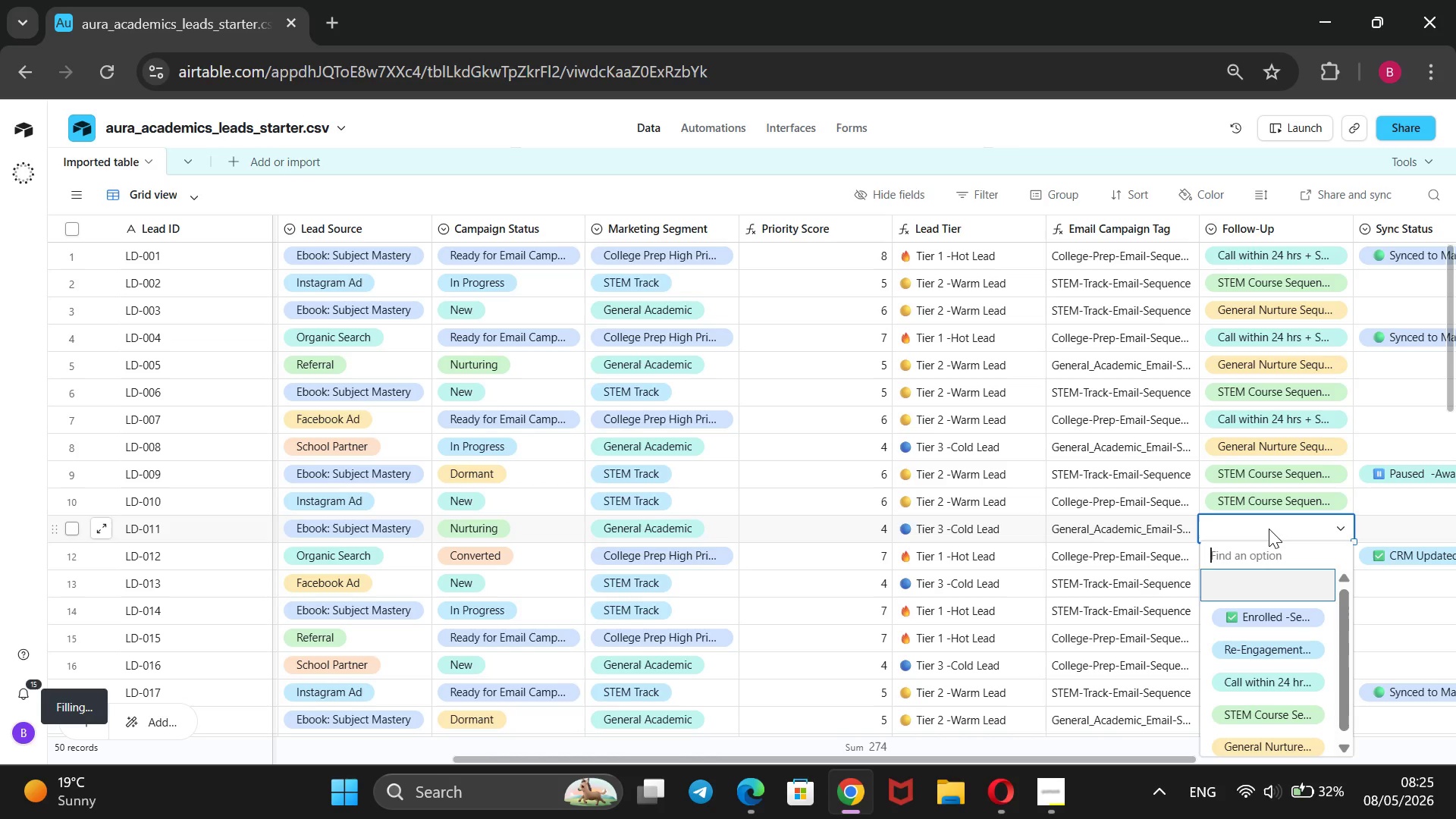 
key(ArrowDown)
 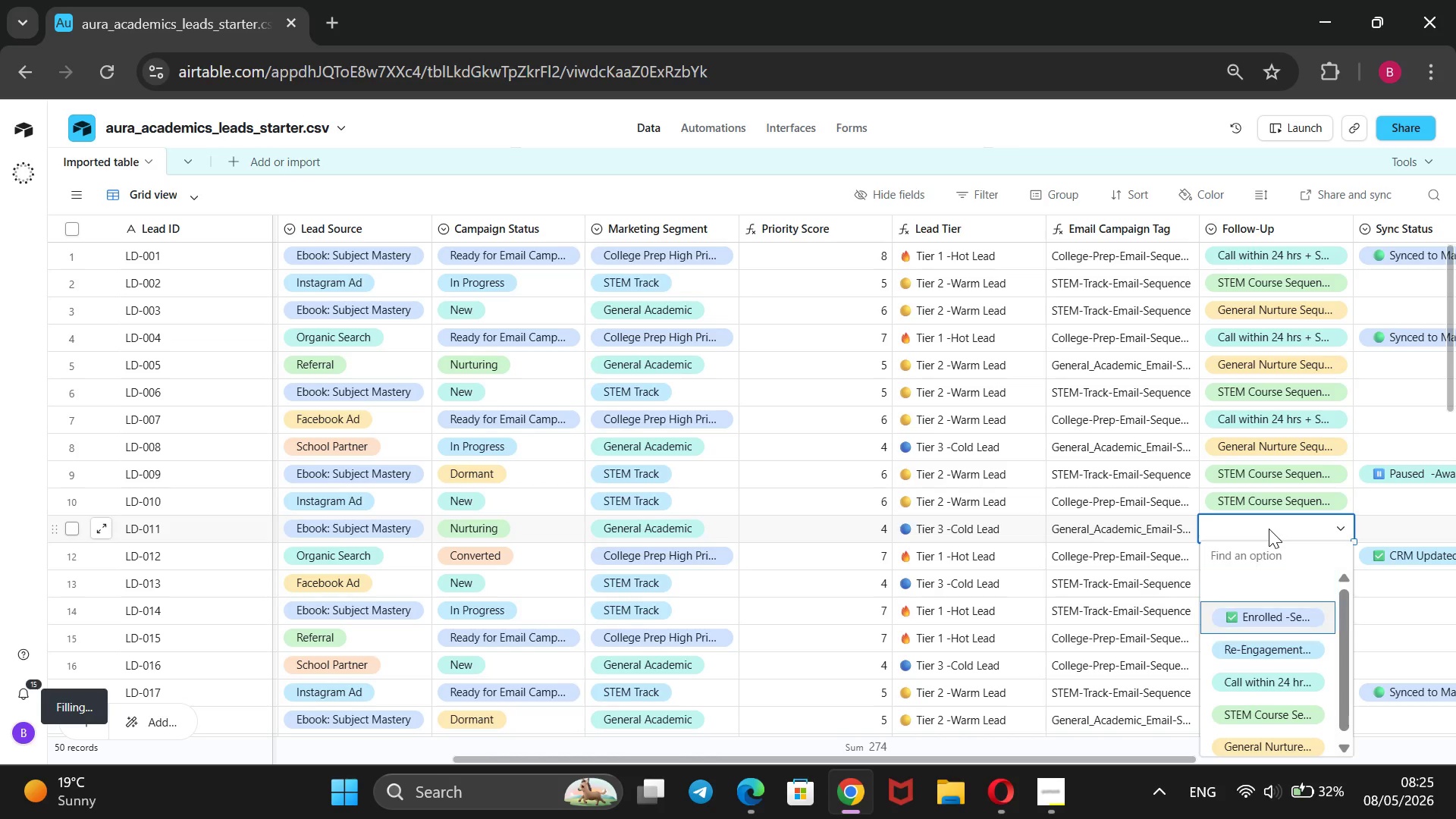 
key(ArrowDown)
 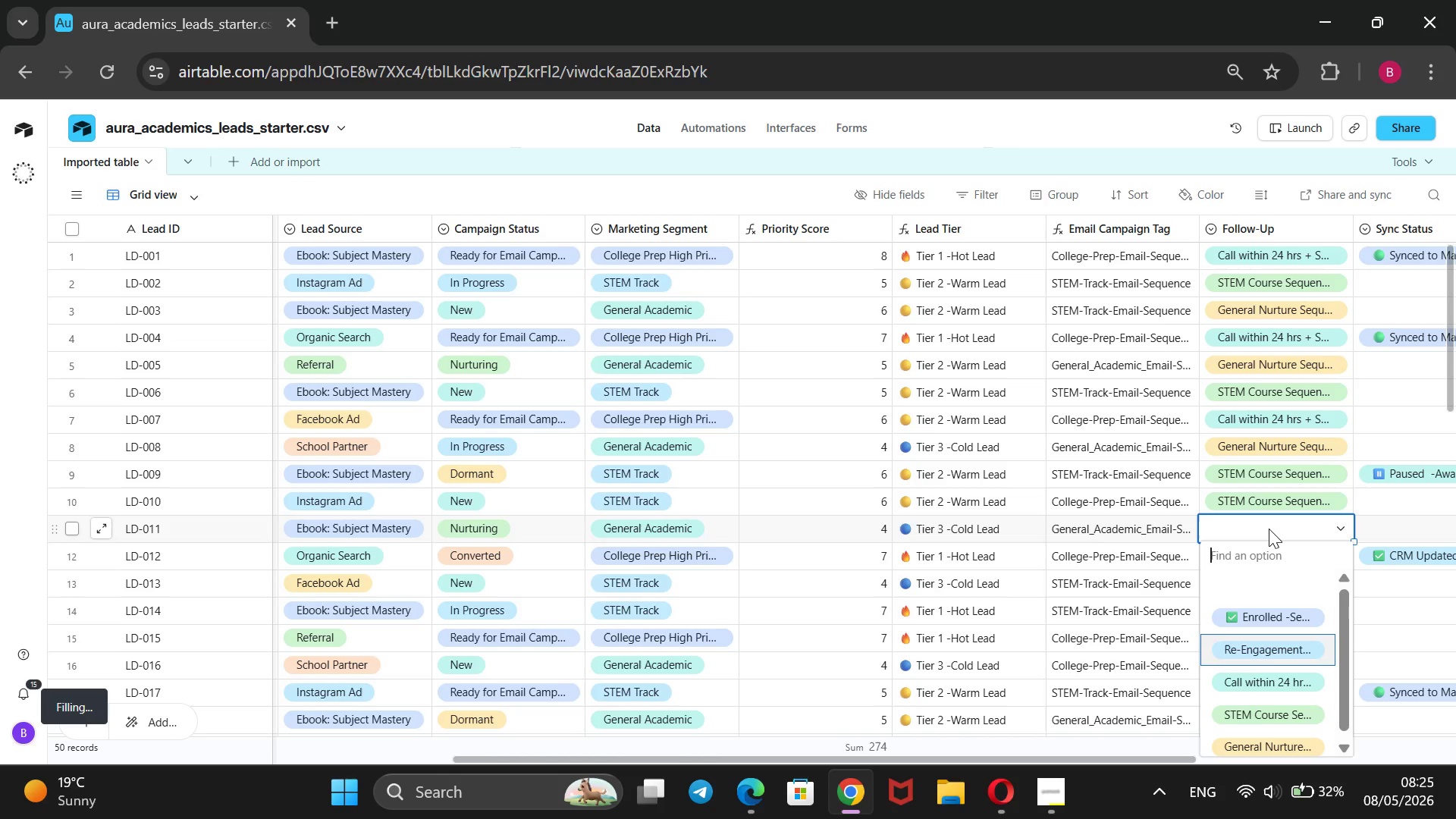 
key(ArrowDown)
 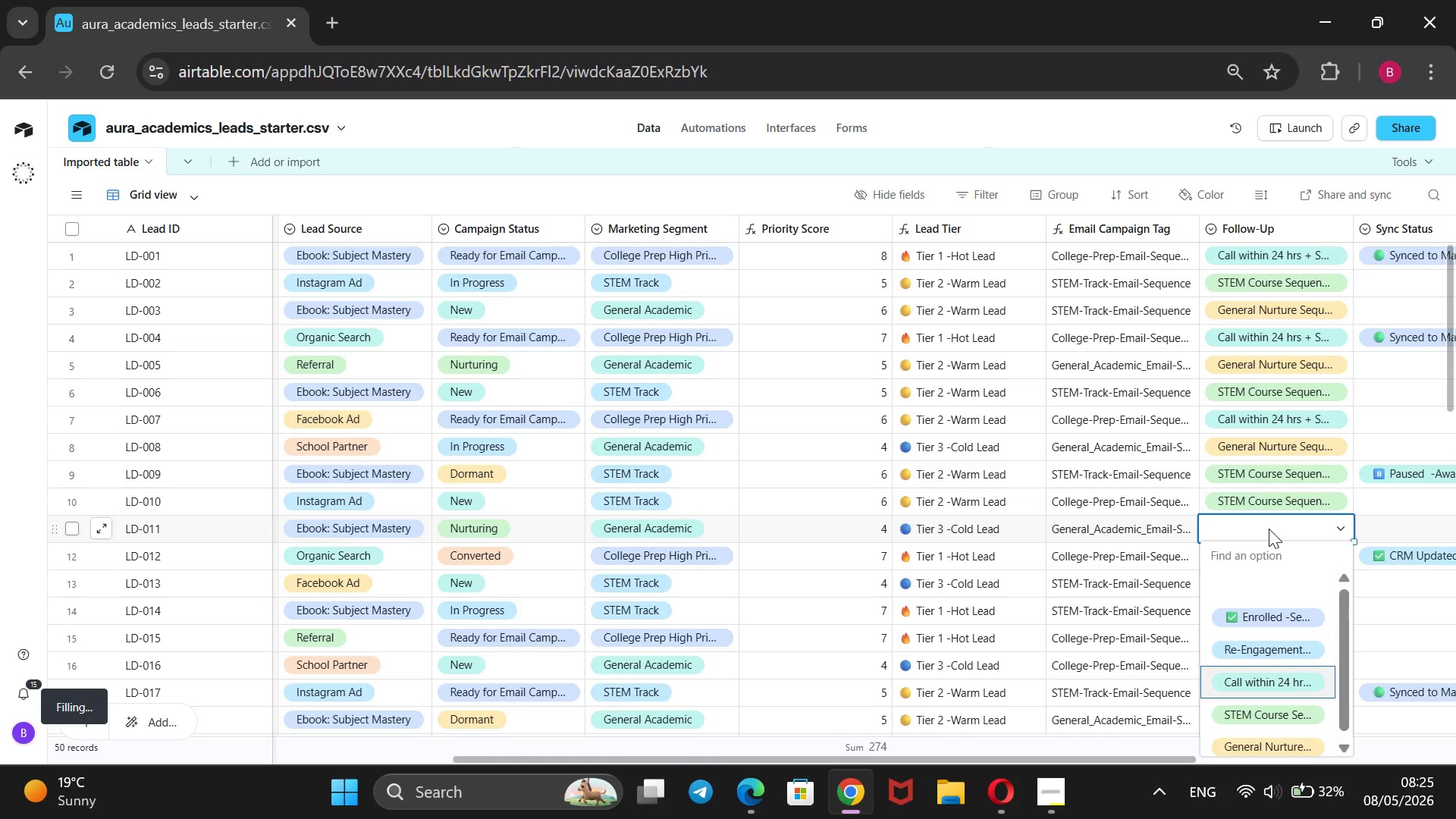 
key(ArrowDown)
 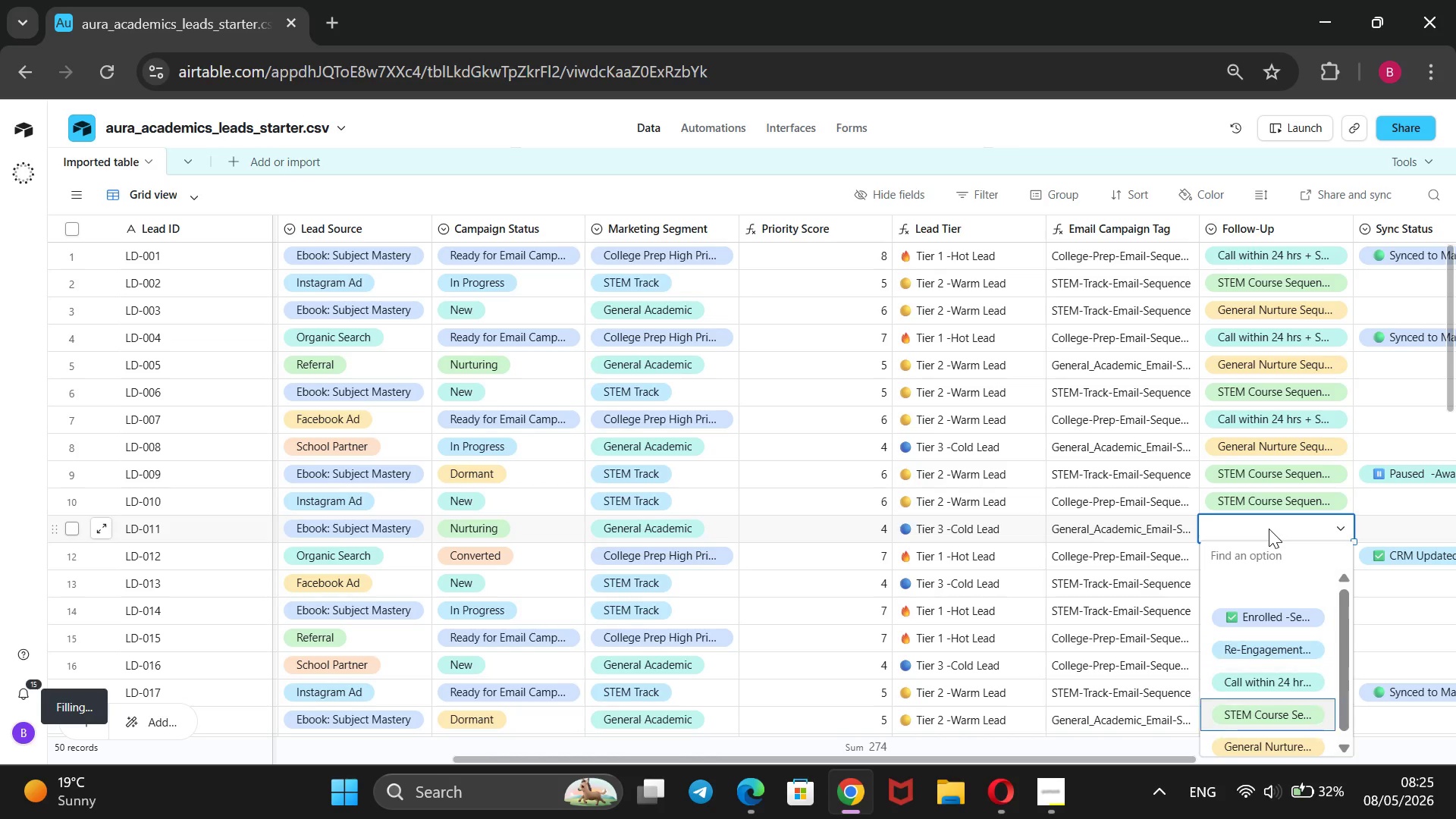 
key(ArrowDown)
 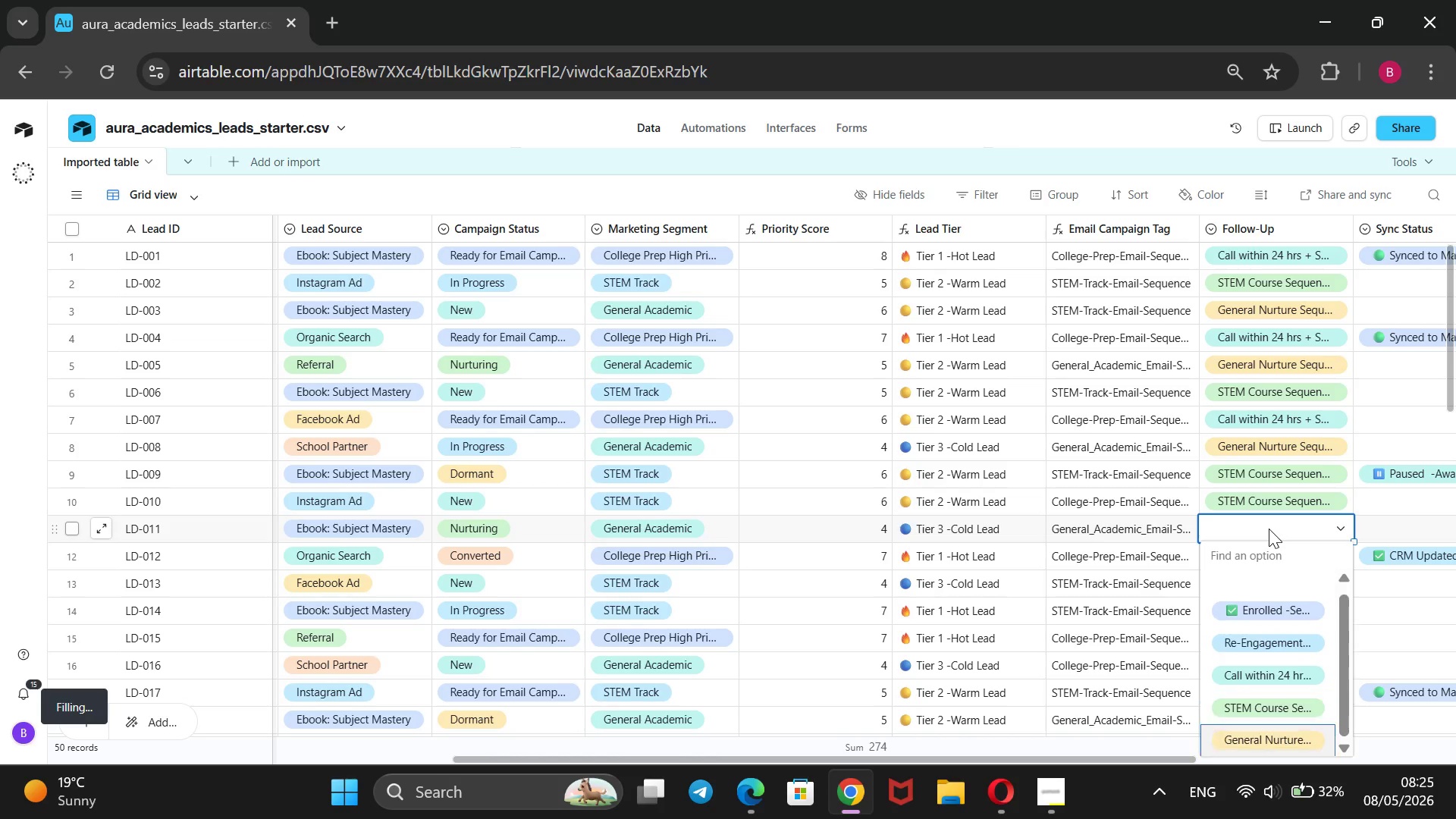 
key(ArrowDown)
 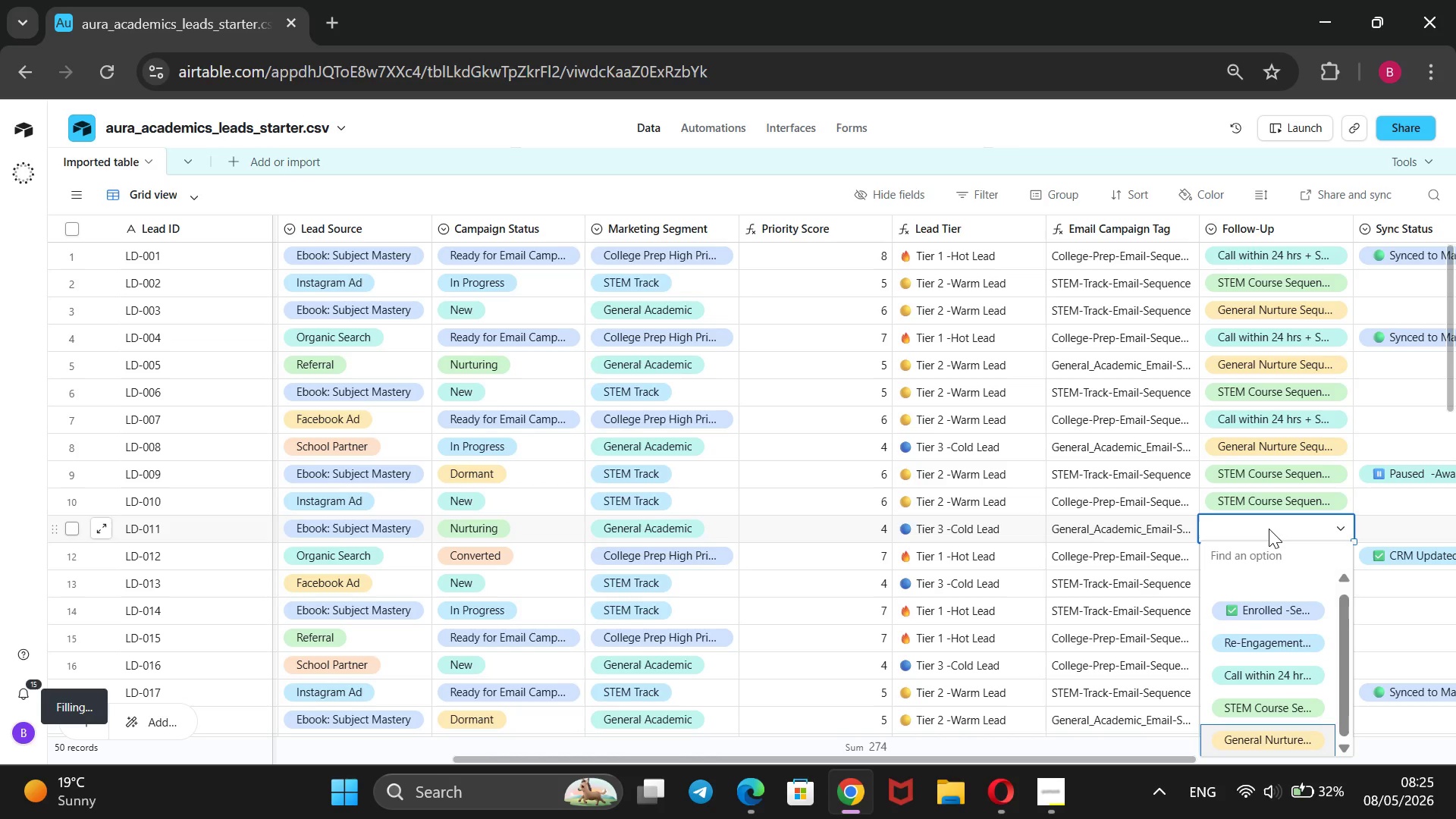 
key(Enter)
 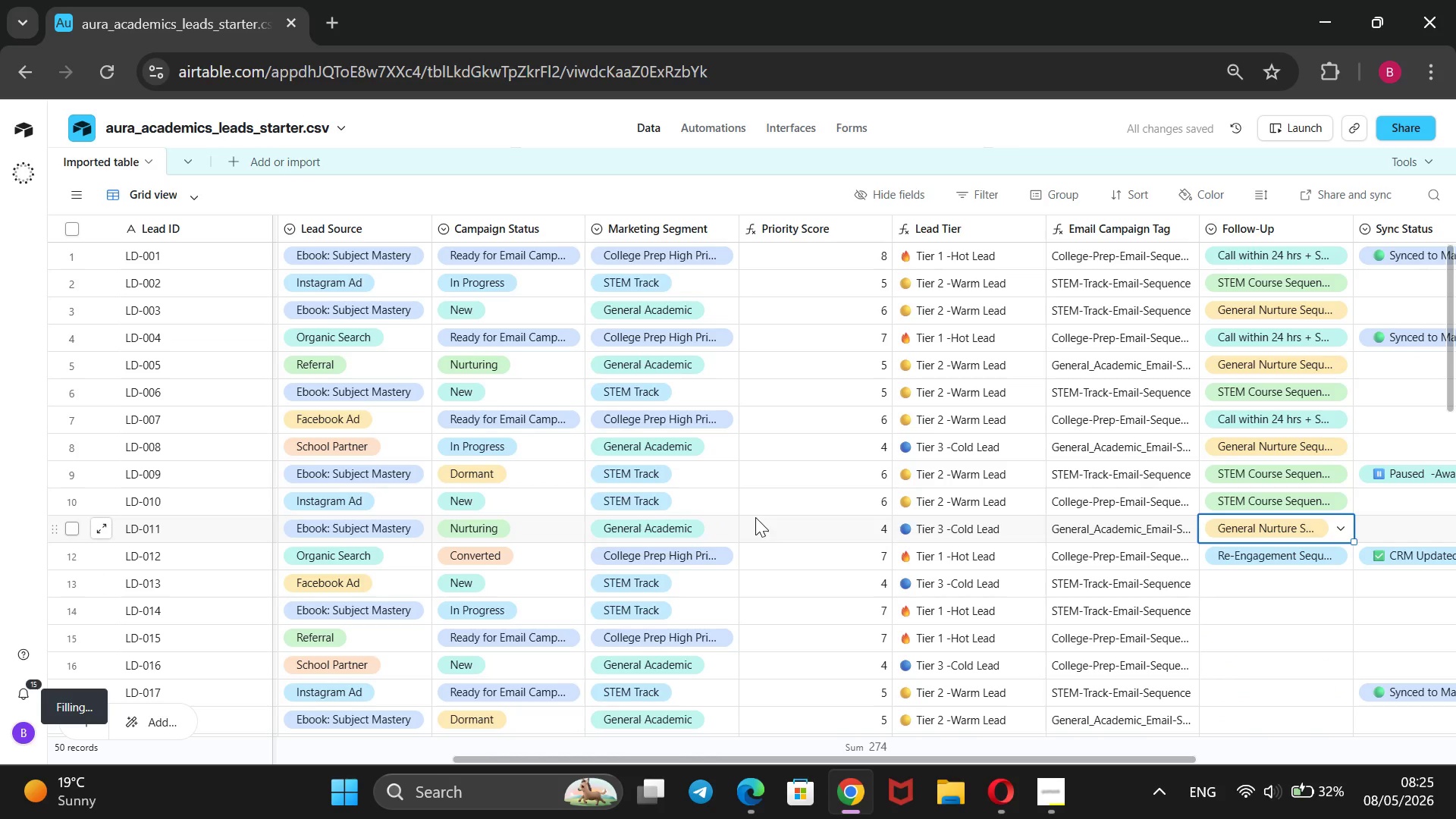 
wait(5.18)
 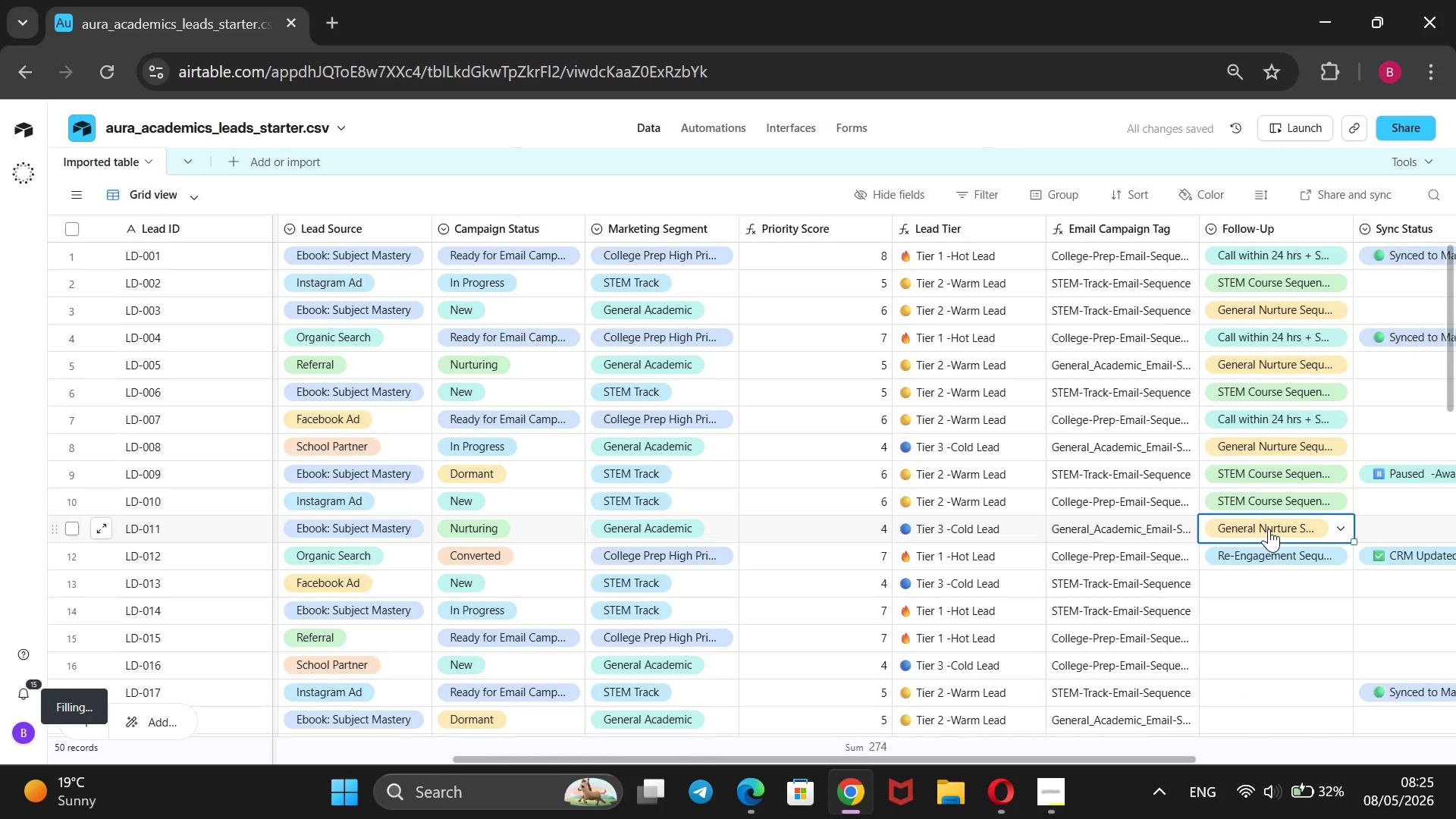 
mouse_move([709, 247])
 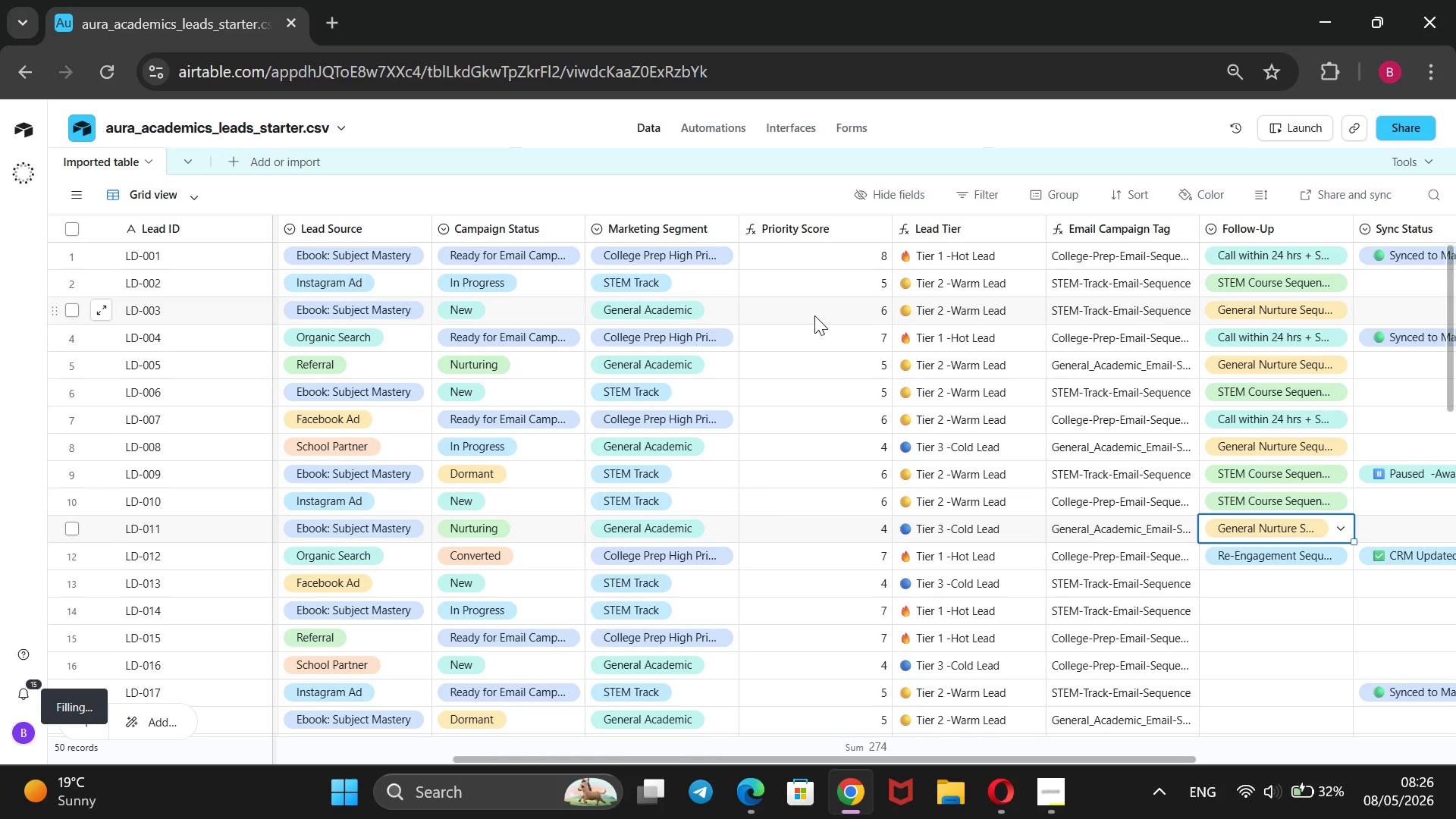 
wait(32.37)
 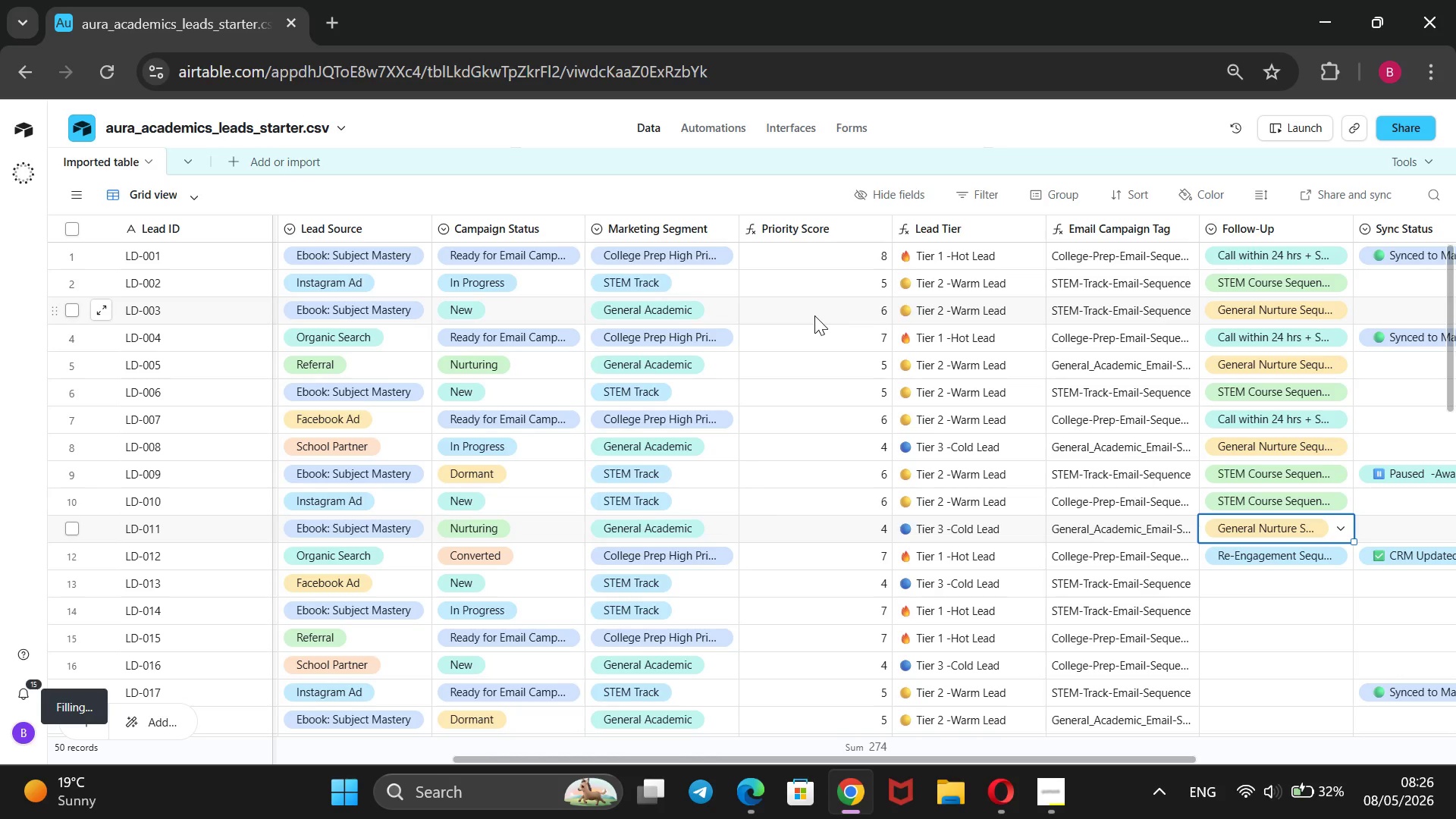 
scroll: coordinate [814, 315], scroll_direction: down, amount: 2.0
 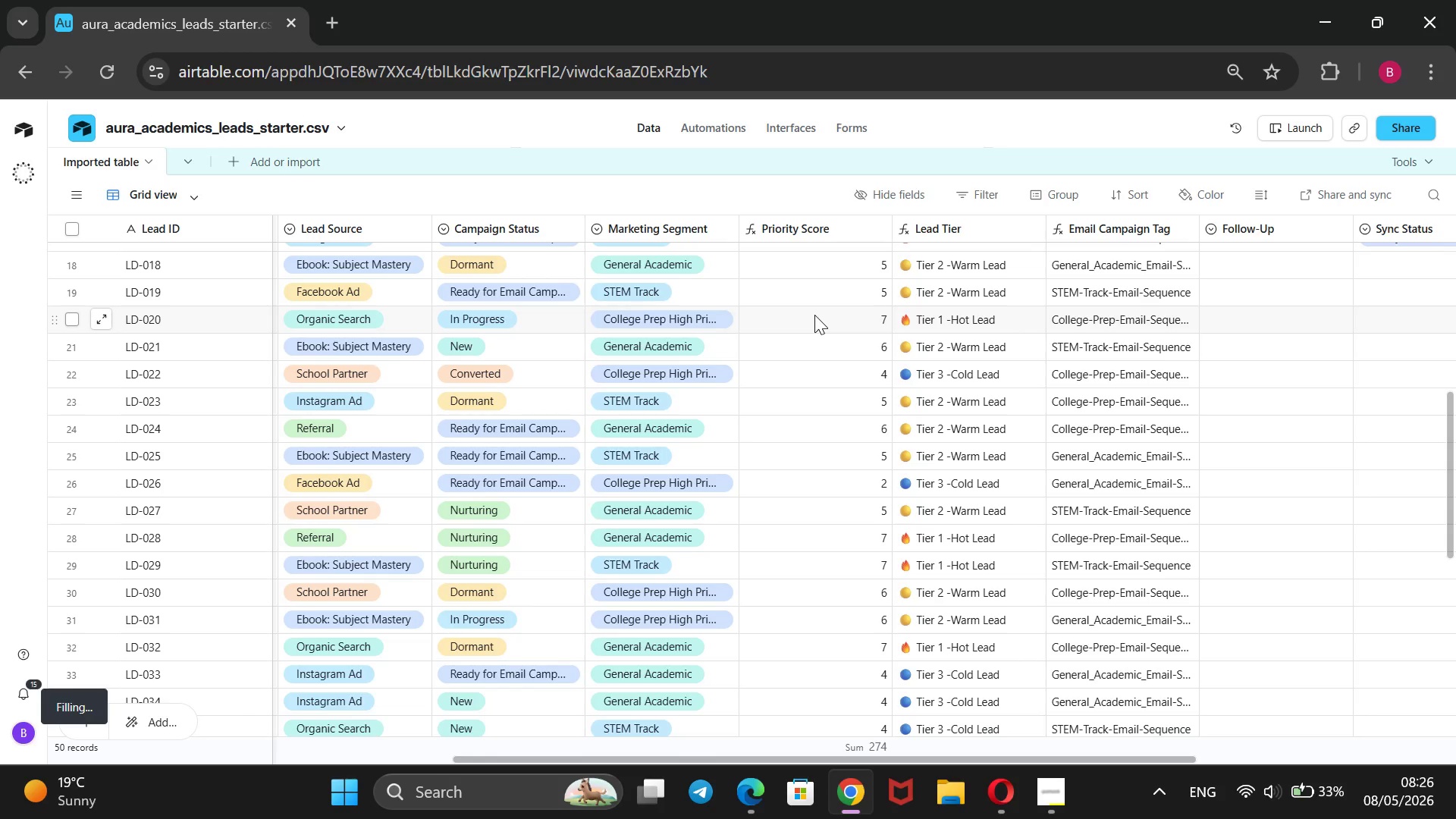 
wait(16.62)
 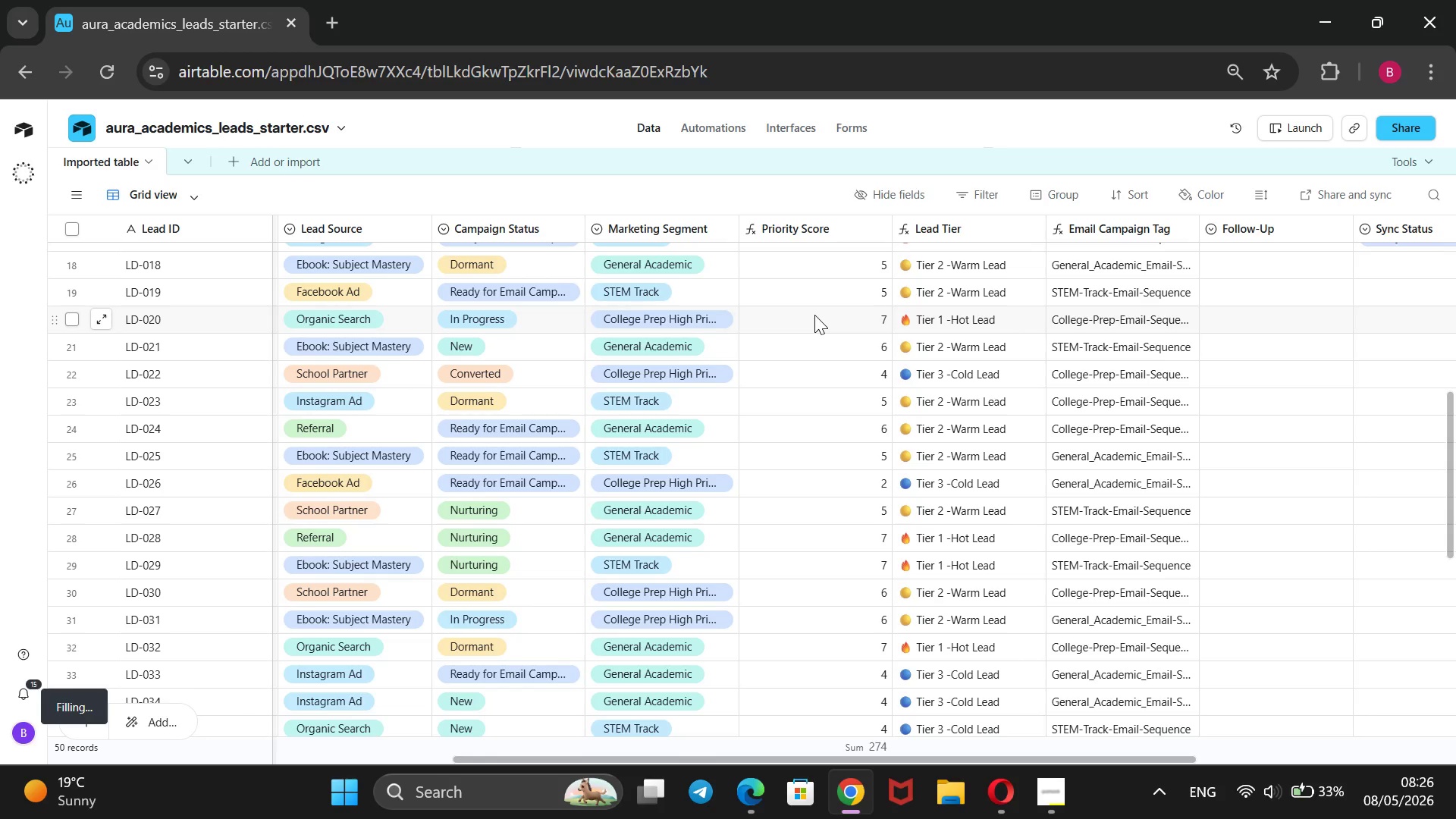 
scroll: coordinate [814, 315], scroll_direction: down, amount: 1.0
 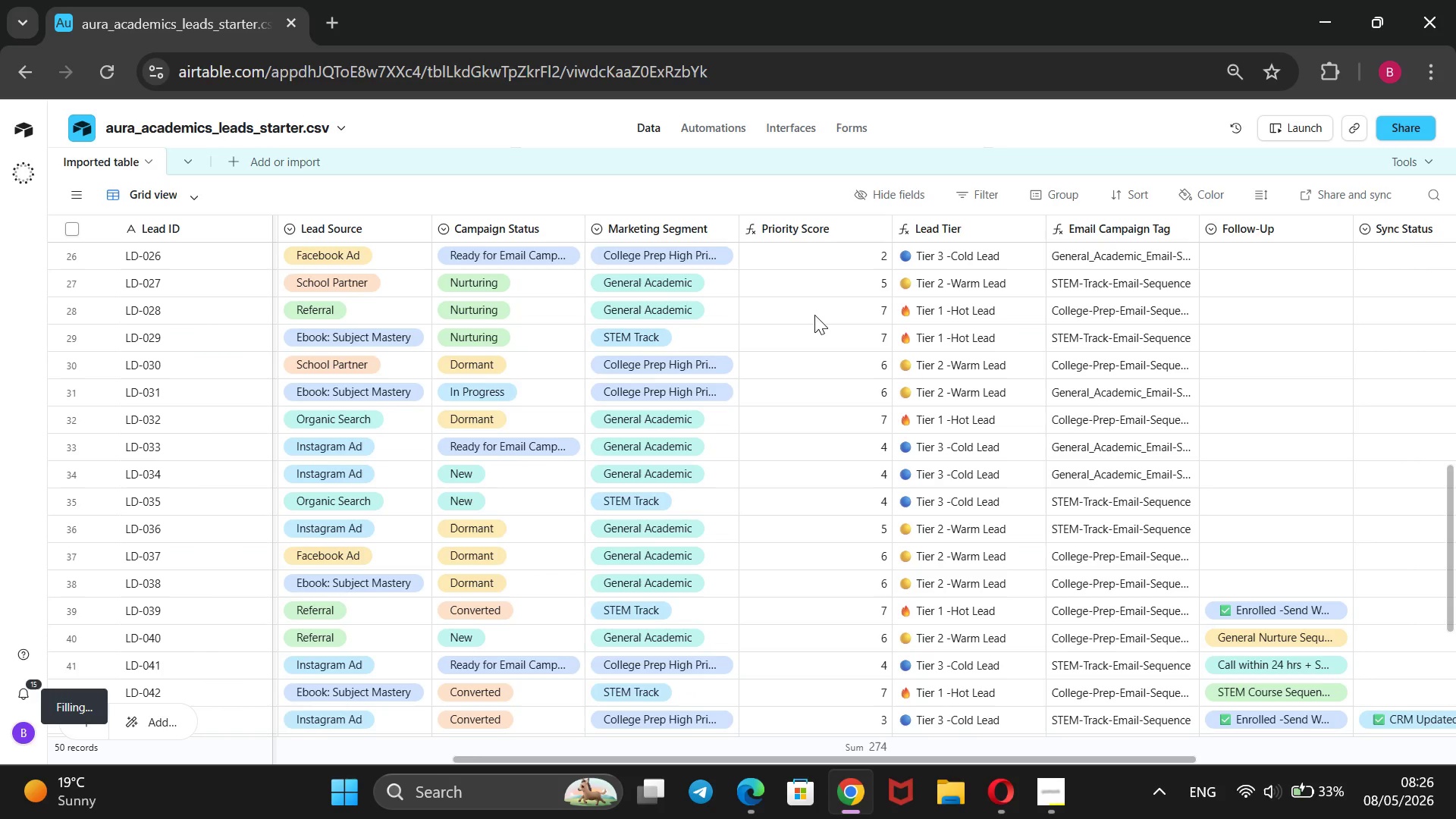 
scroll: coordinate [814, 315], scroll_direction: none, amount: 0.0
 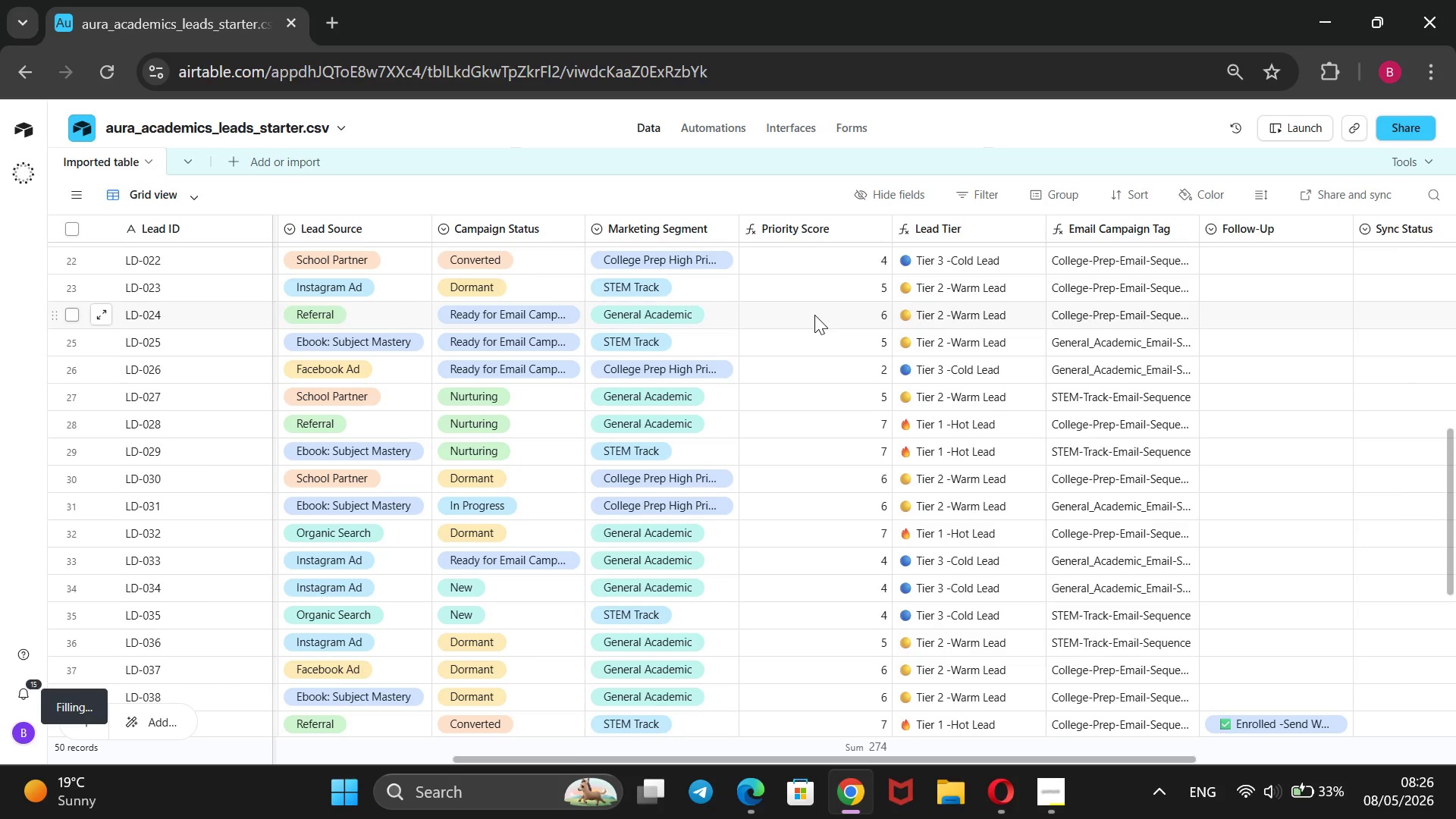 
scroll: coordinate [814, 315], scroll_direction: up, amount: 1.0
 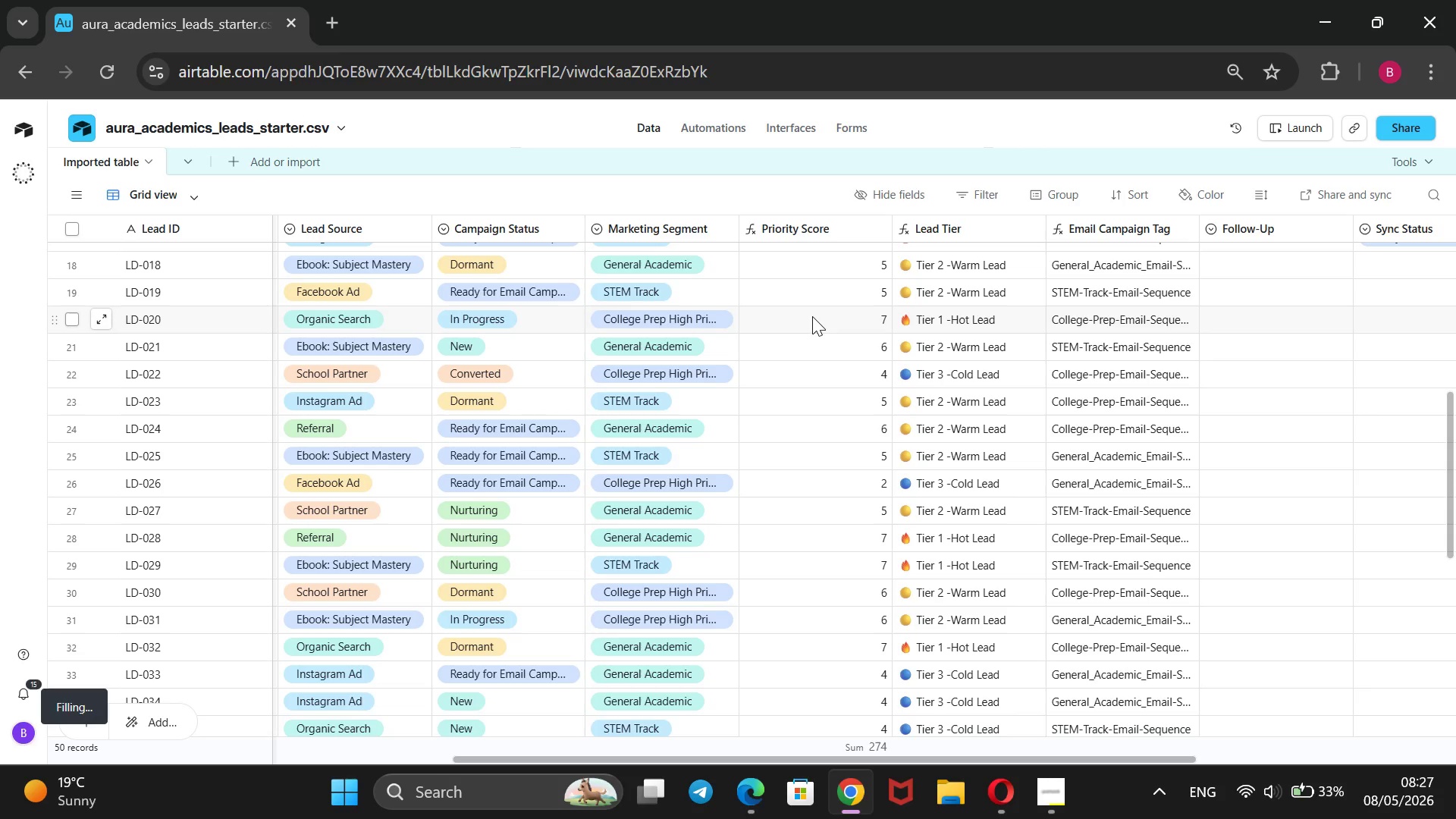 
wait(21.69)
 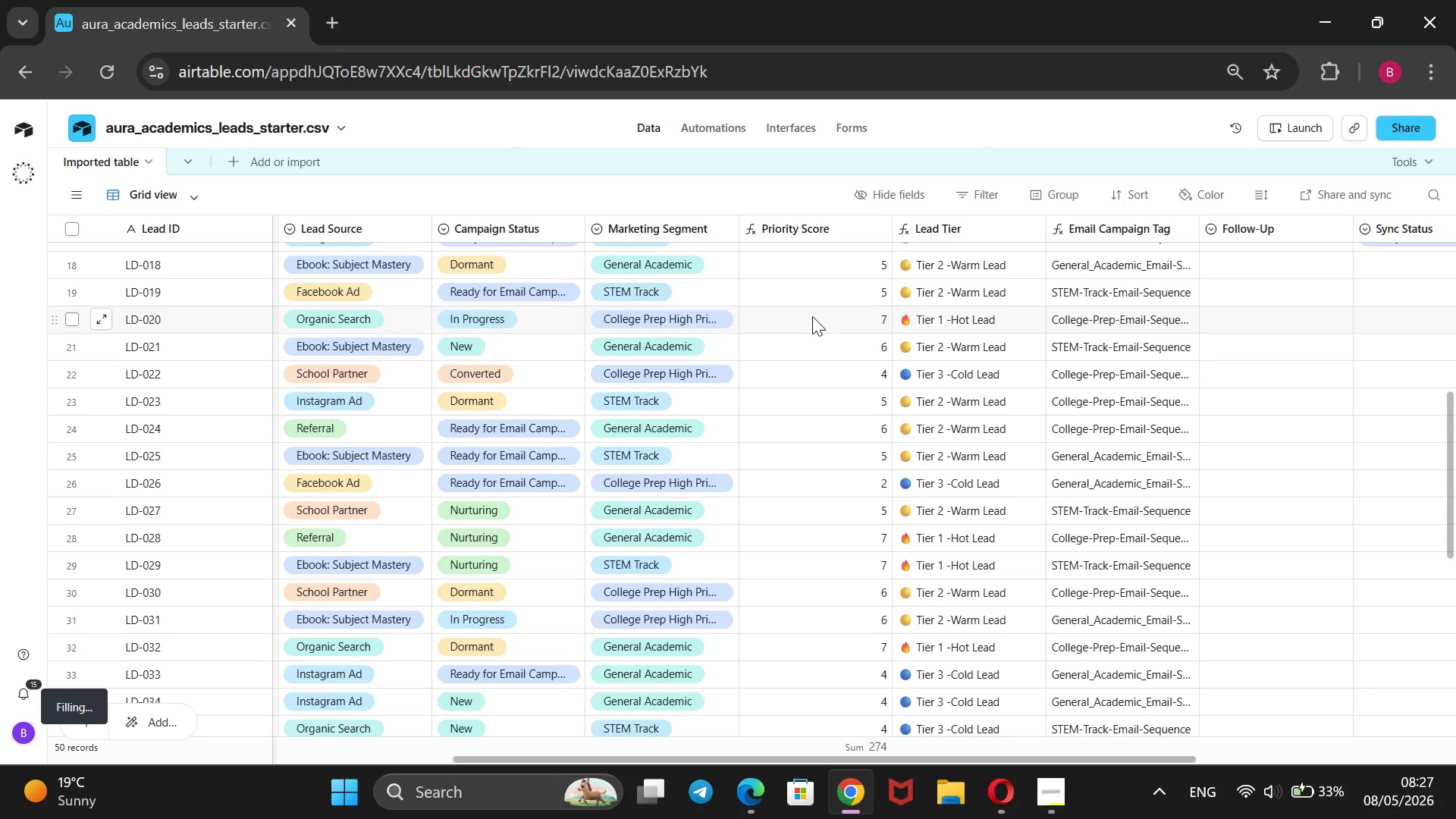 
scroll: coordinate [824, 324], scroll_direction: down, amount: 3.0
 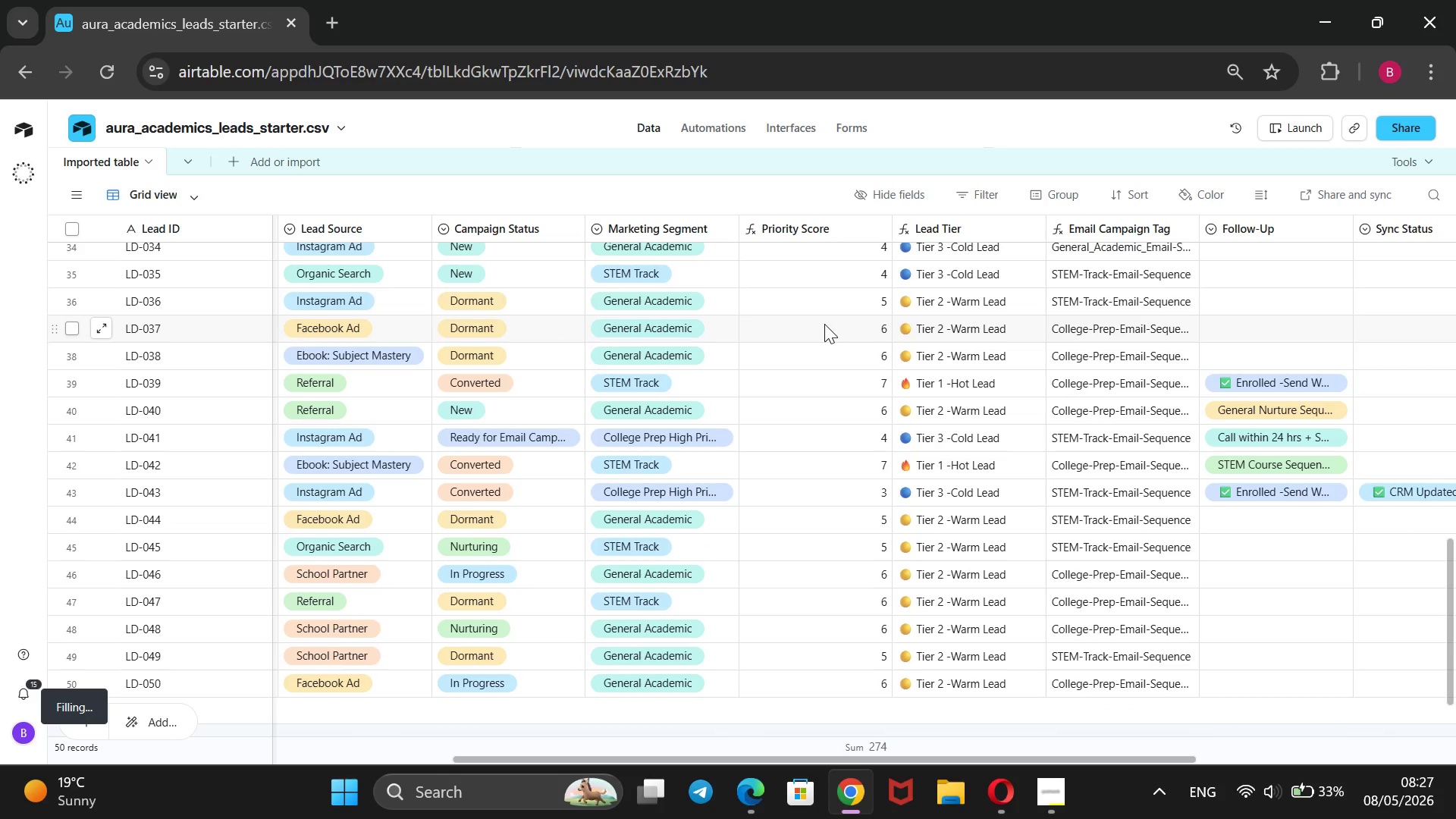 
wait(7.54)
 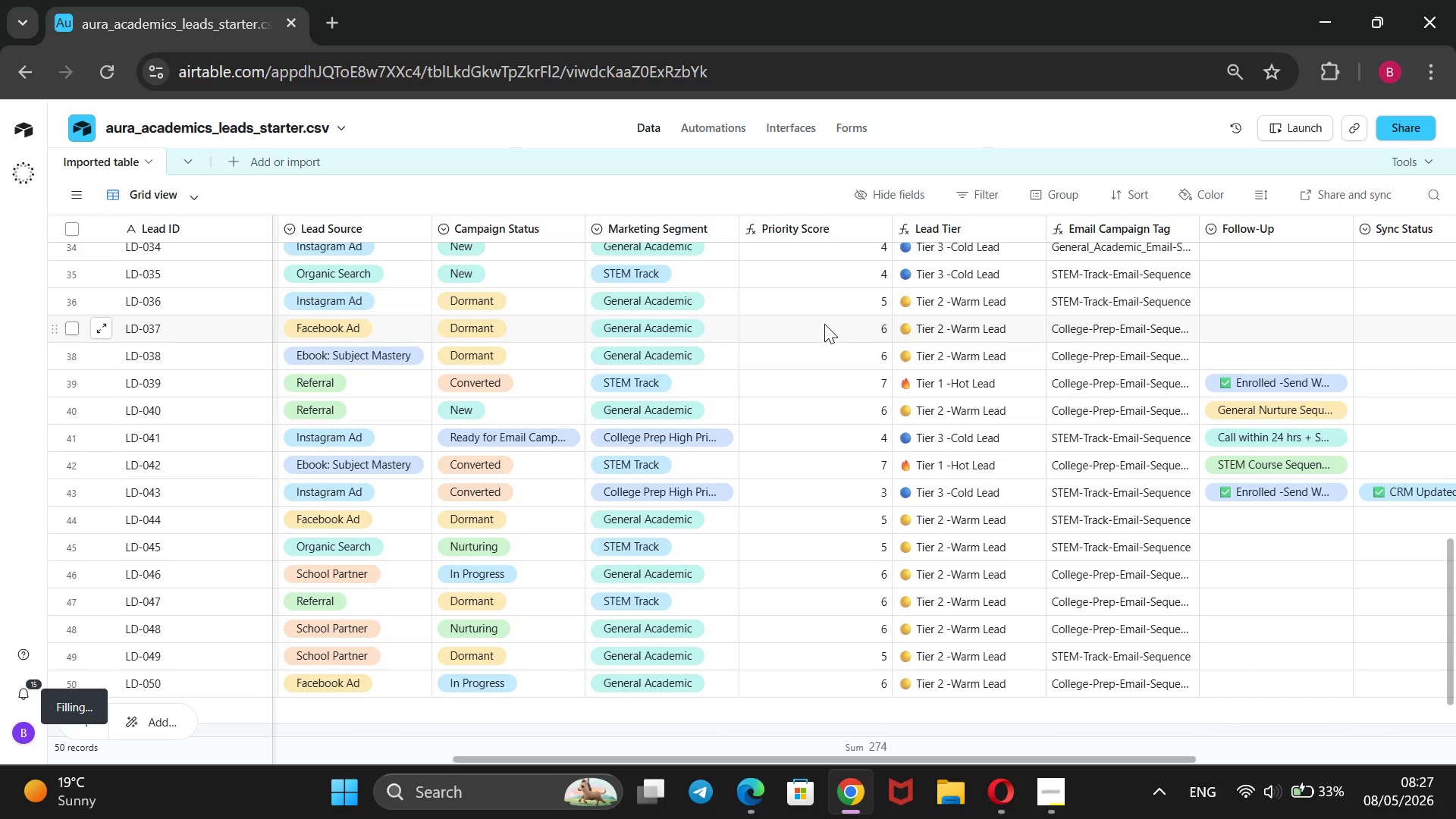 
scroll: coordinate [824, 324], scroll_direction: down, amount: 1.0
 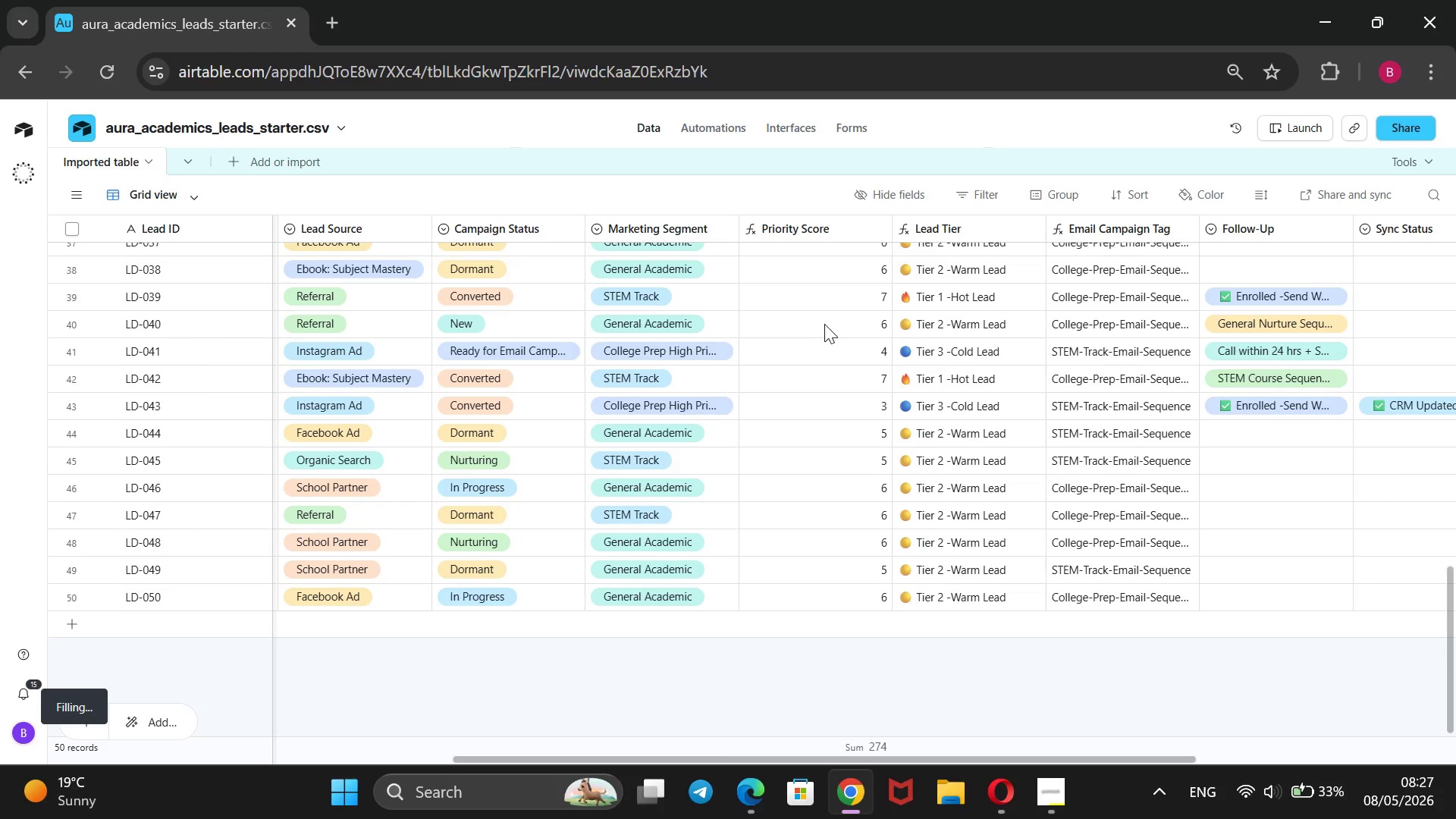 
scroll: coordinate [824, 324], scroll_direction: none, amount: 0.0
 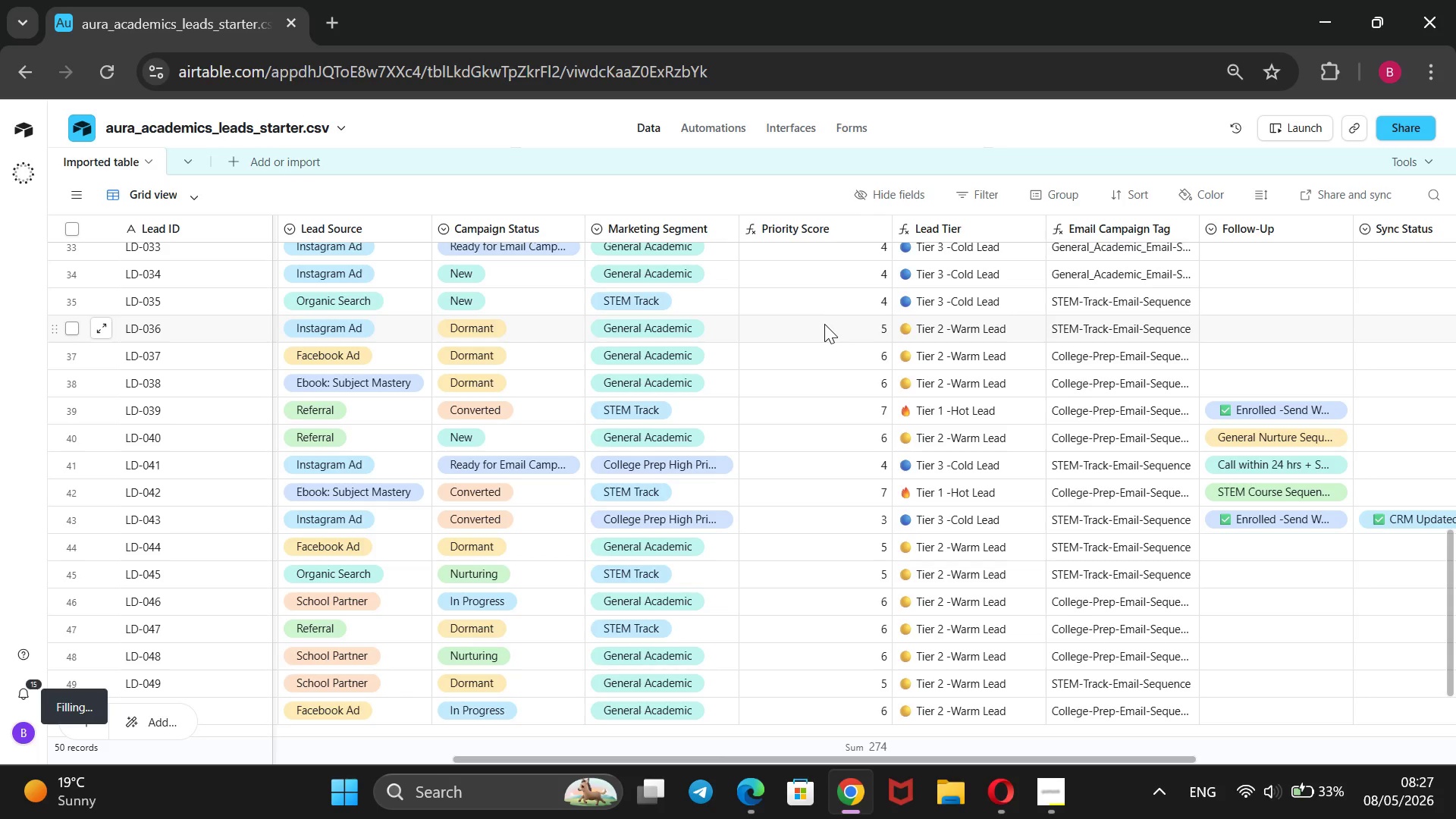 
wait(18.02)
 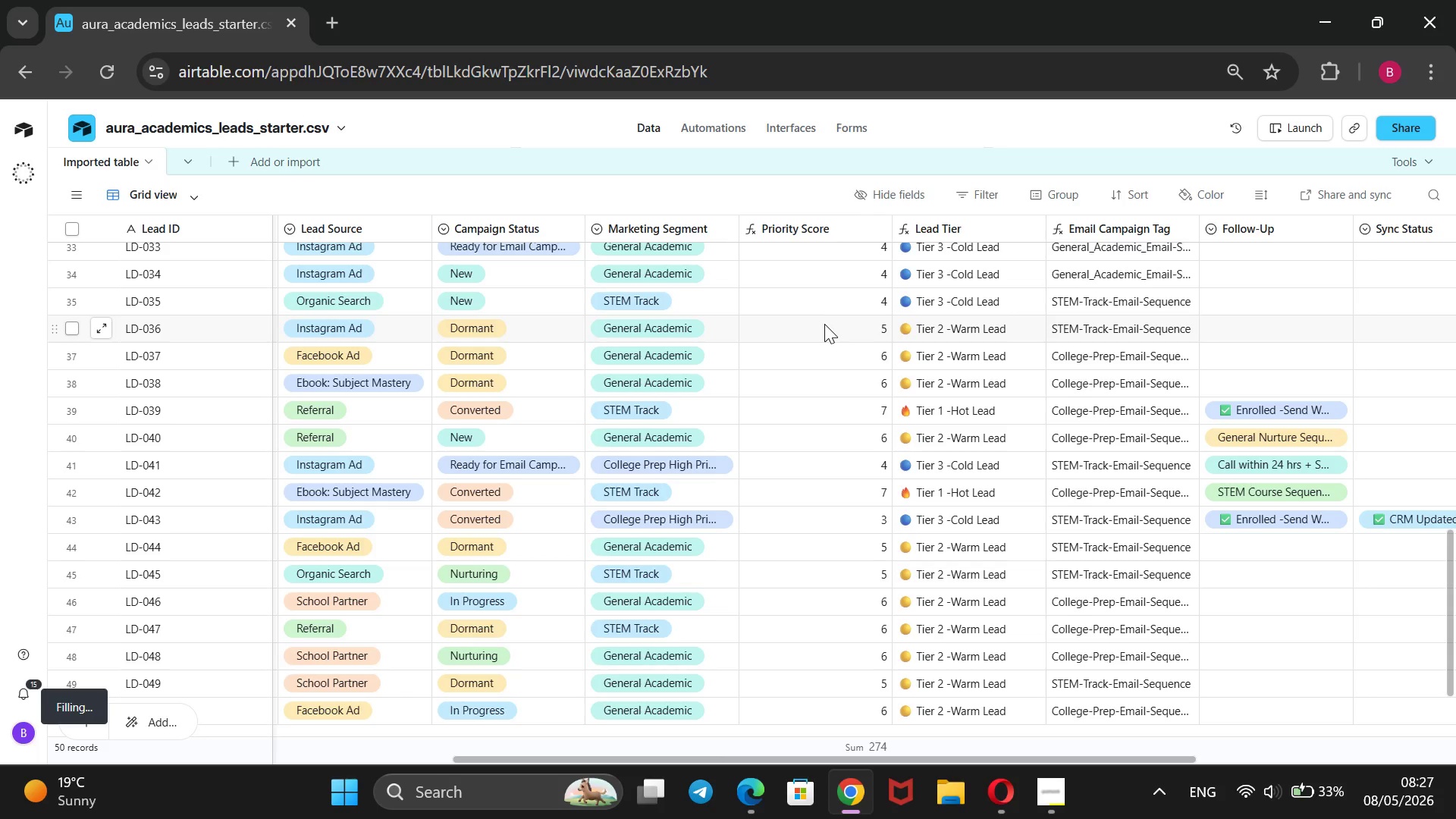 
scroll: coordinate [824, 324], scroll_direction: down, amount: 4.0
 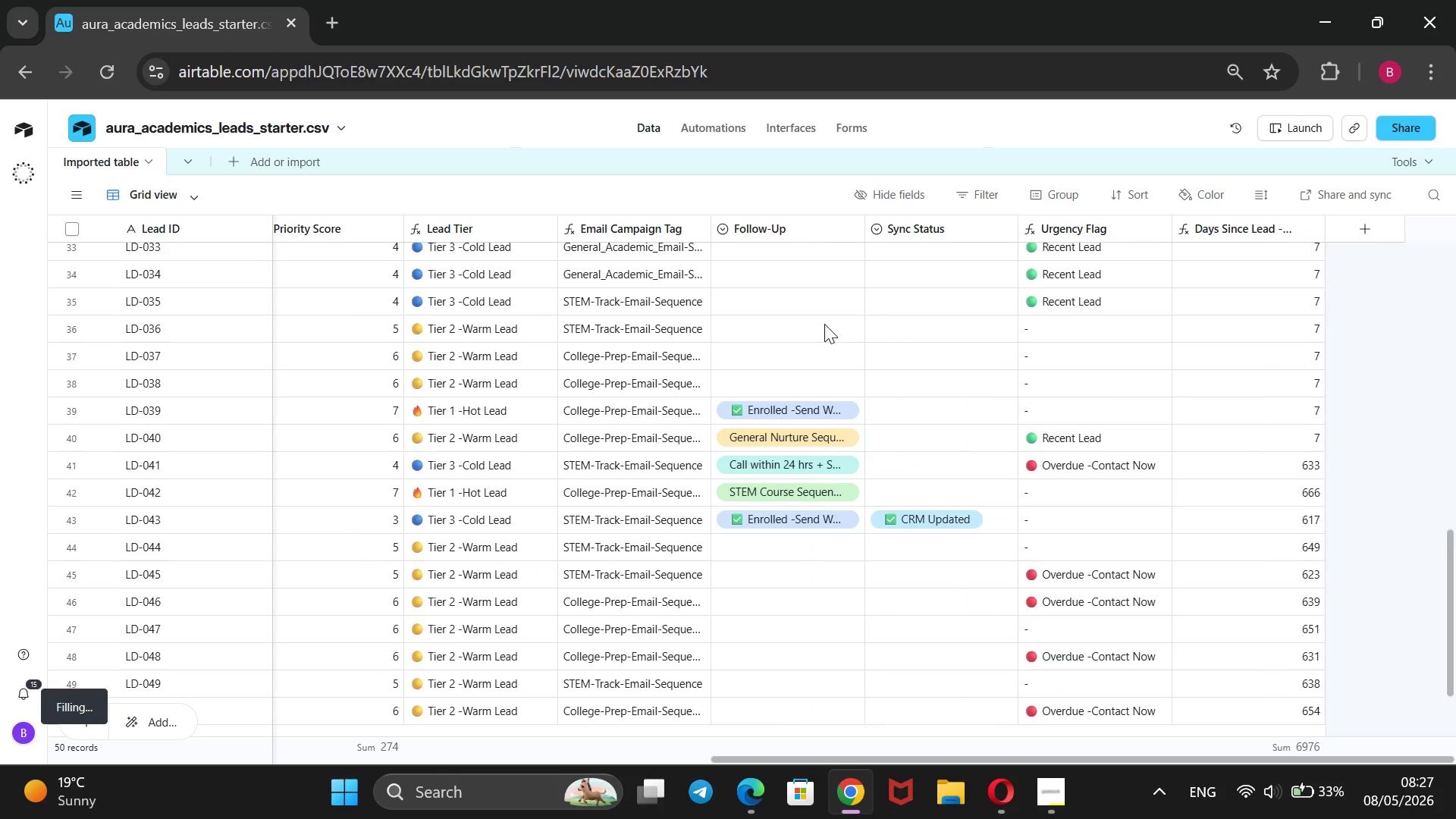 
scroll: coordinate [824, 324], scroll_direction: up, amount: 8.0
 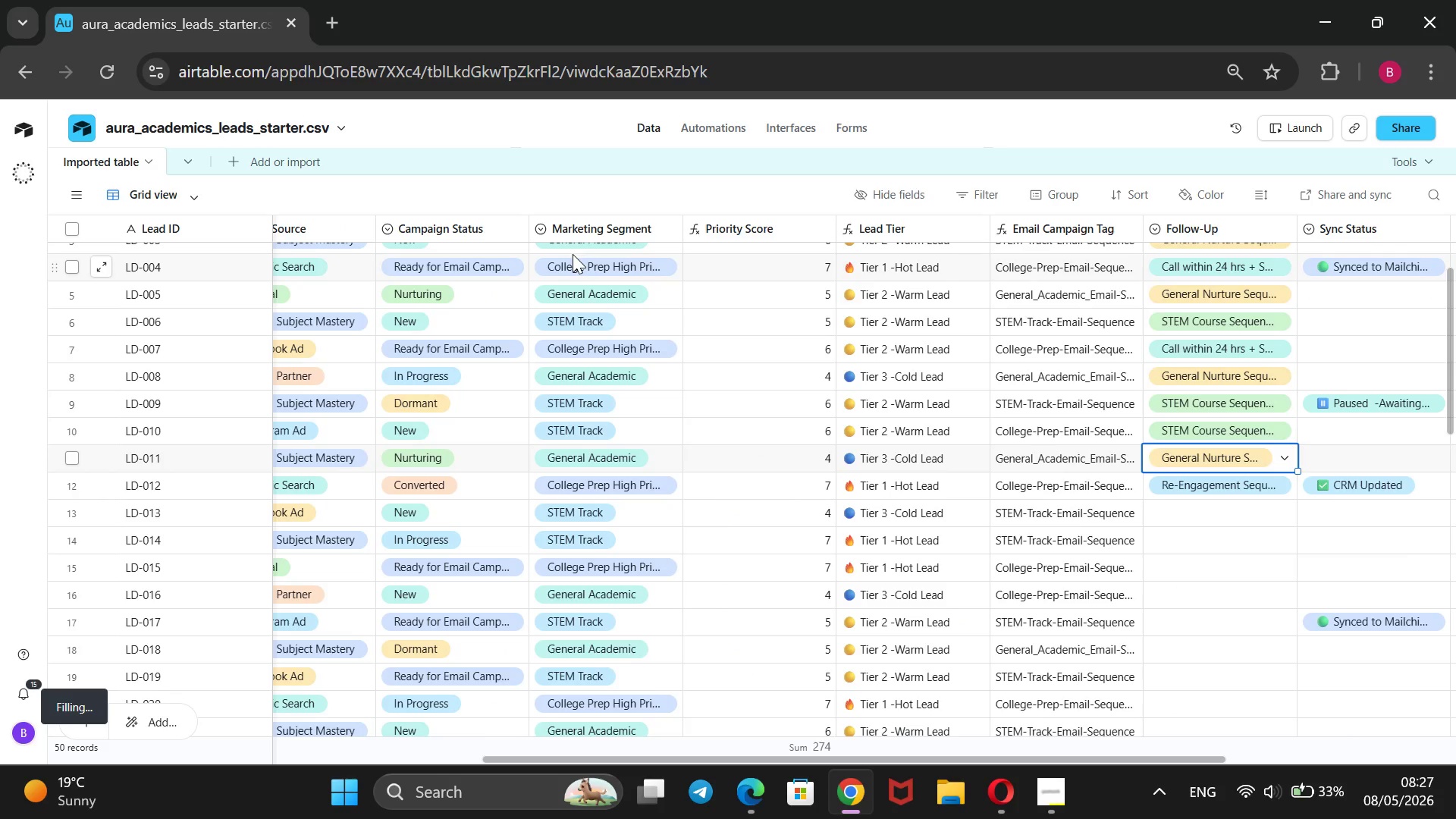 
wait(7.1)
 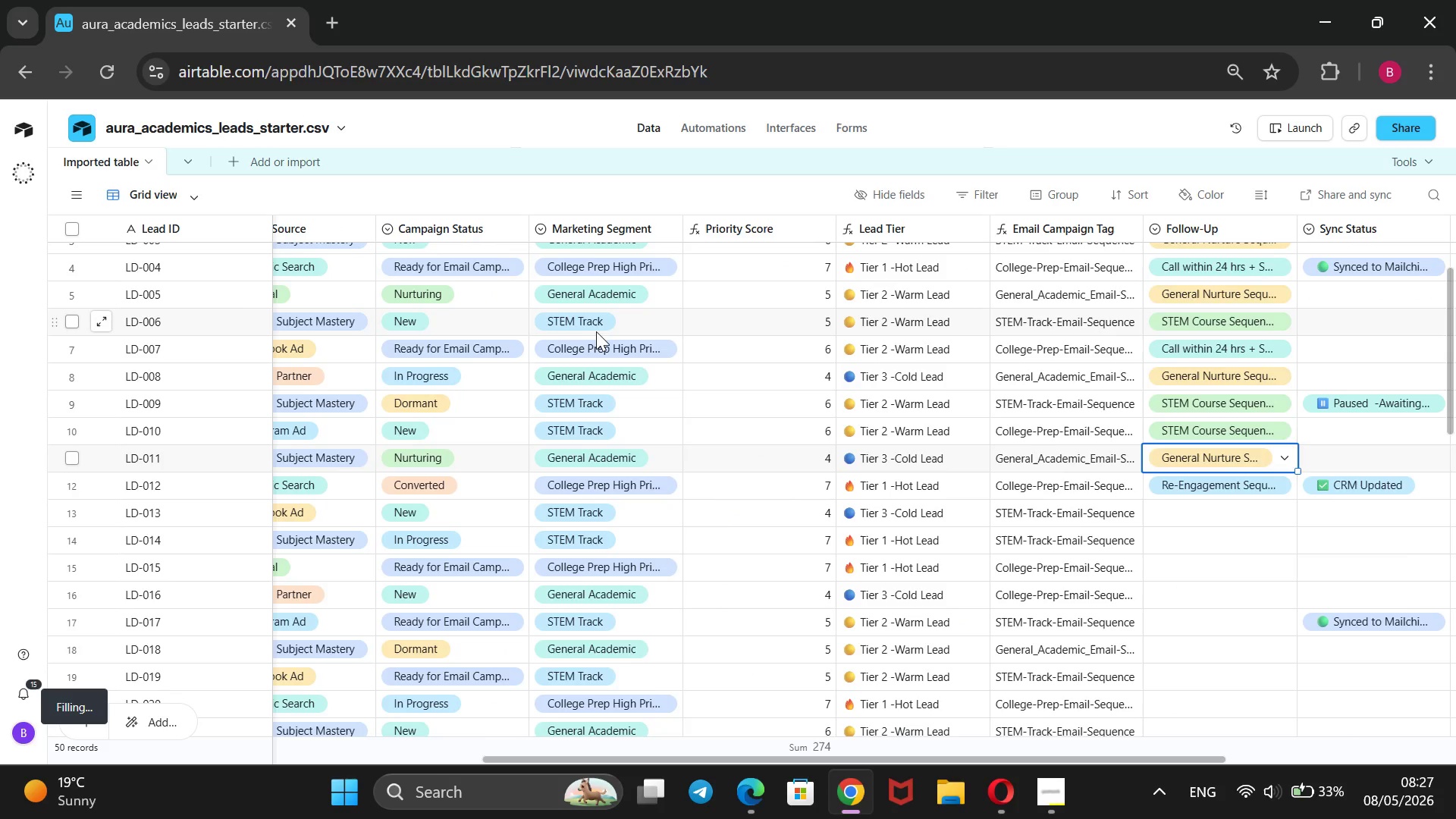 
mouse_move([449, 246])
 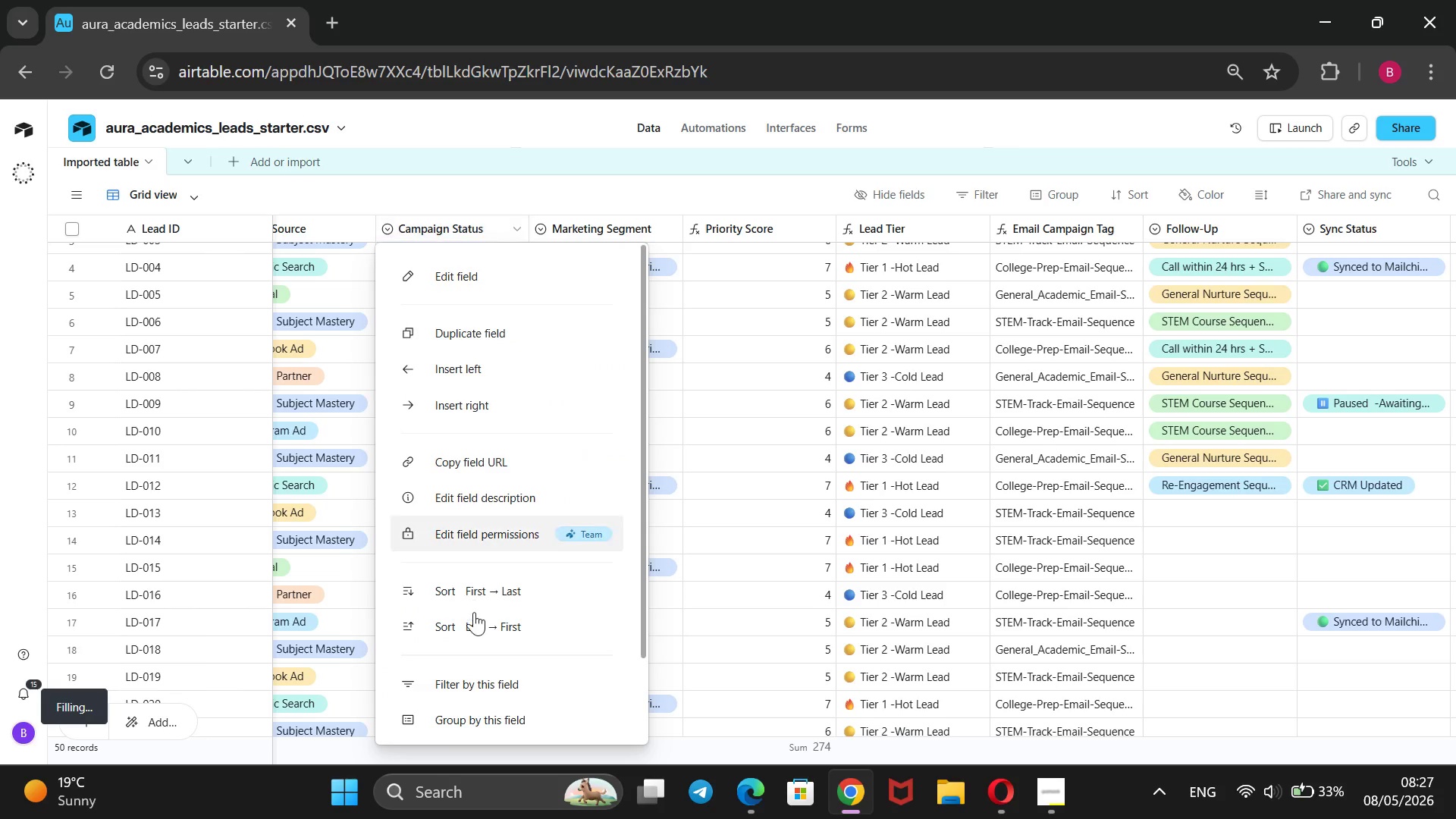 
scroll: coordinate [474, 612], scroll_direction: down, amount: 4.0
 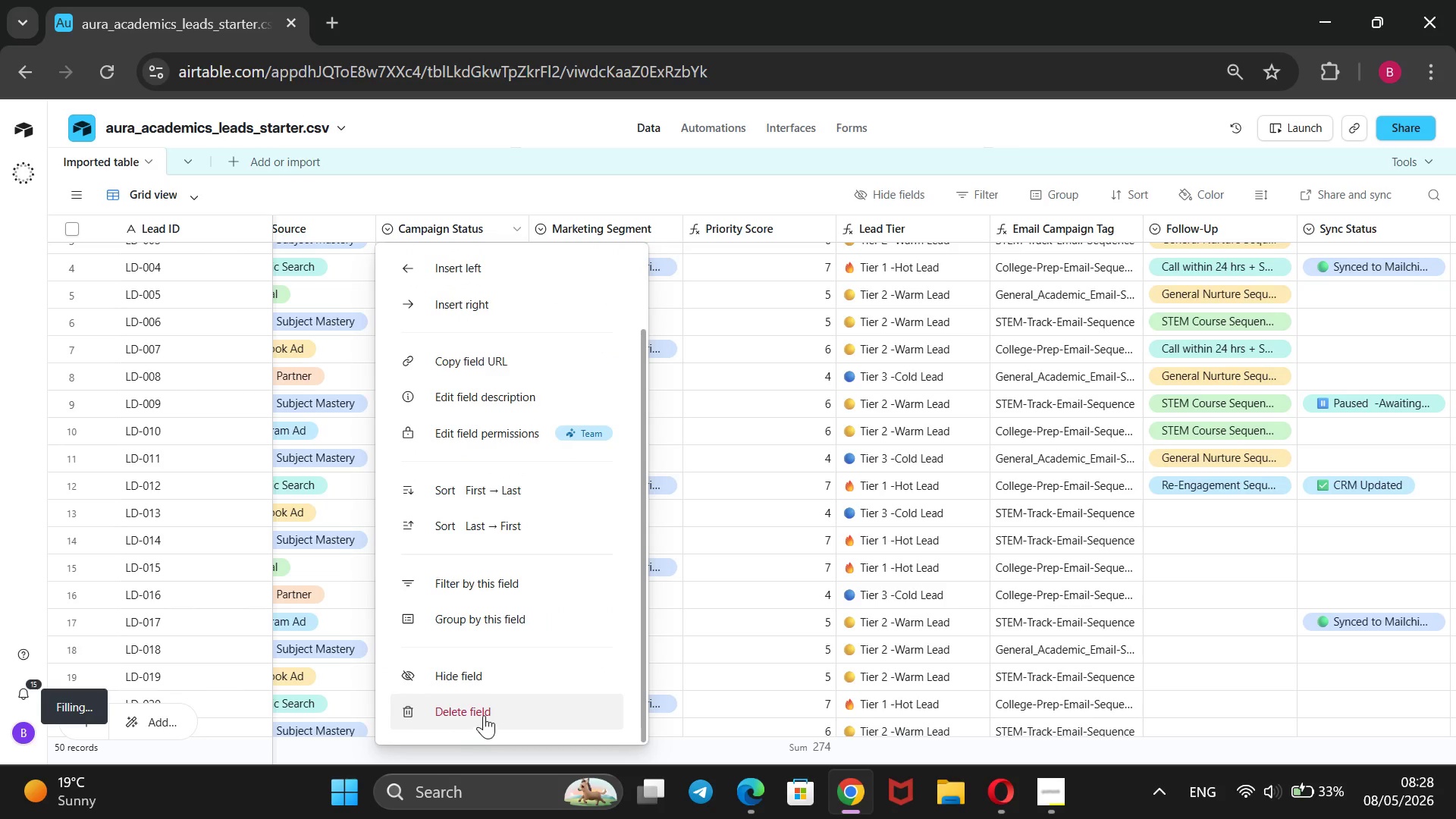 
left_click([484, 715])
 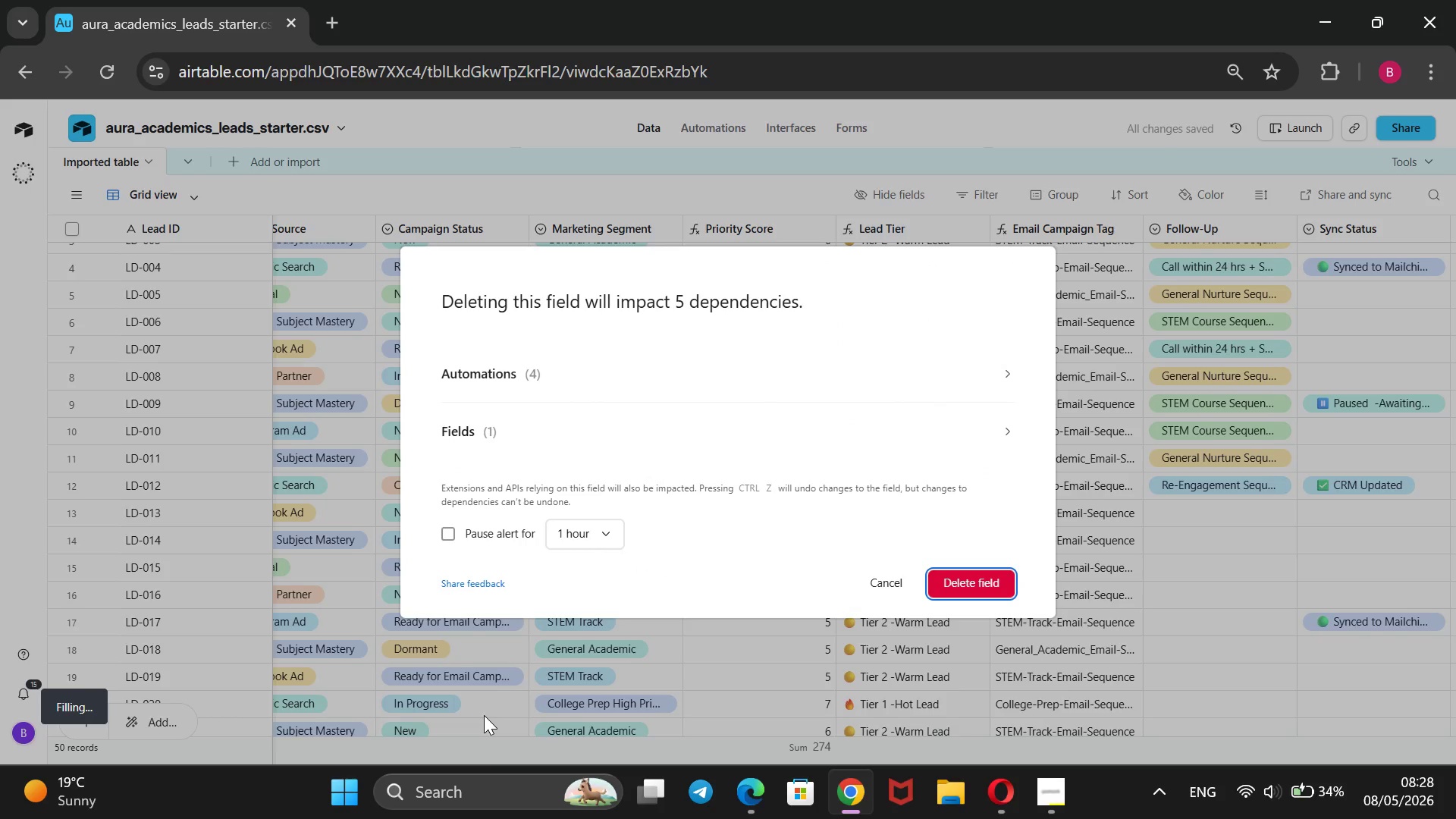 
left_click([987, 578])
 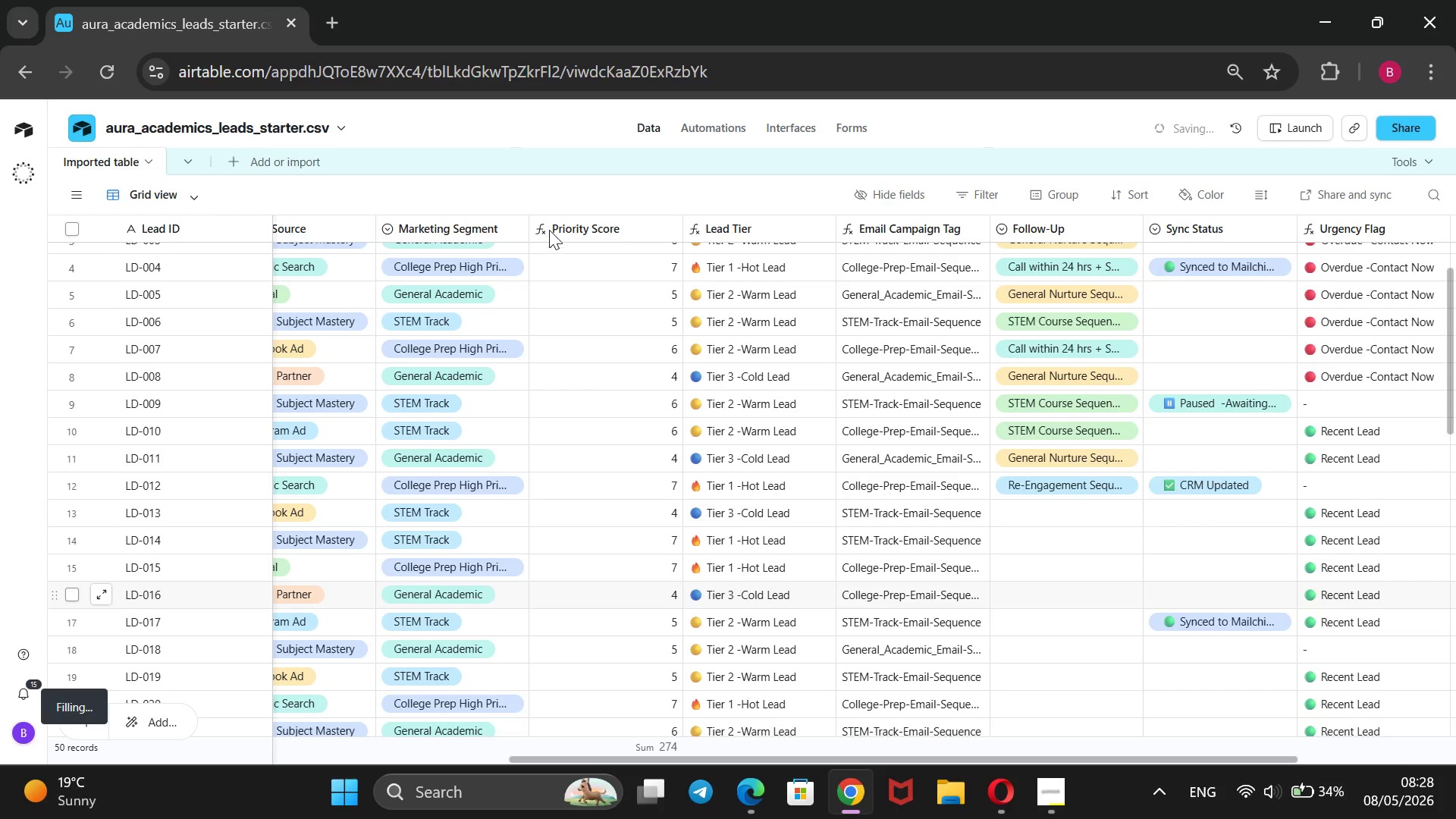 
mouse_move([484, 252])
 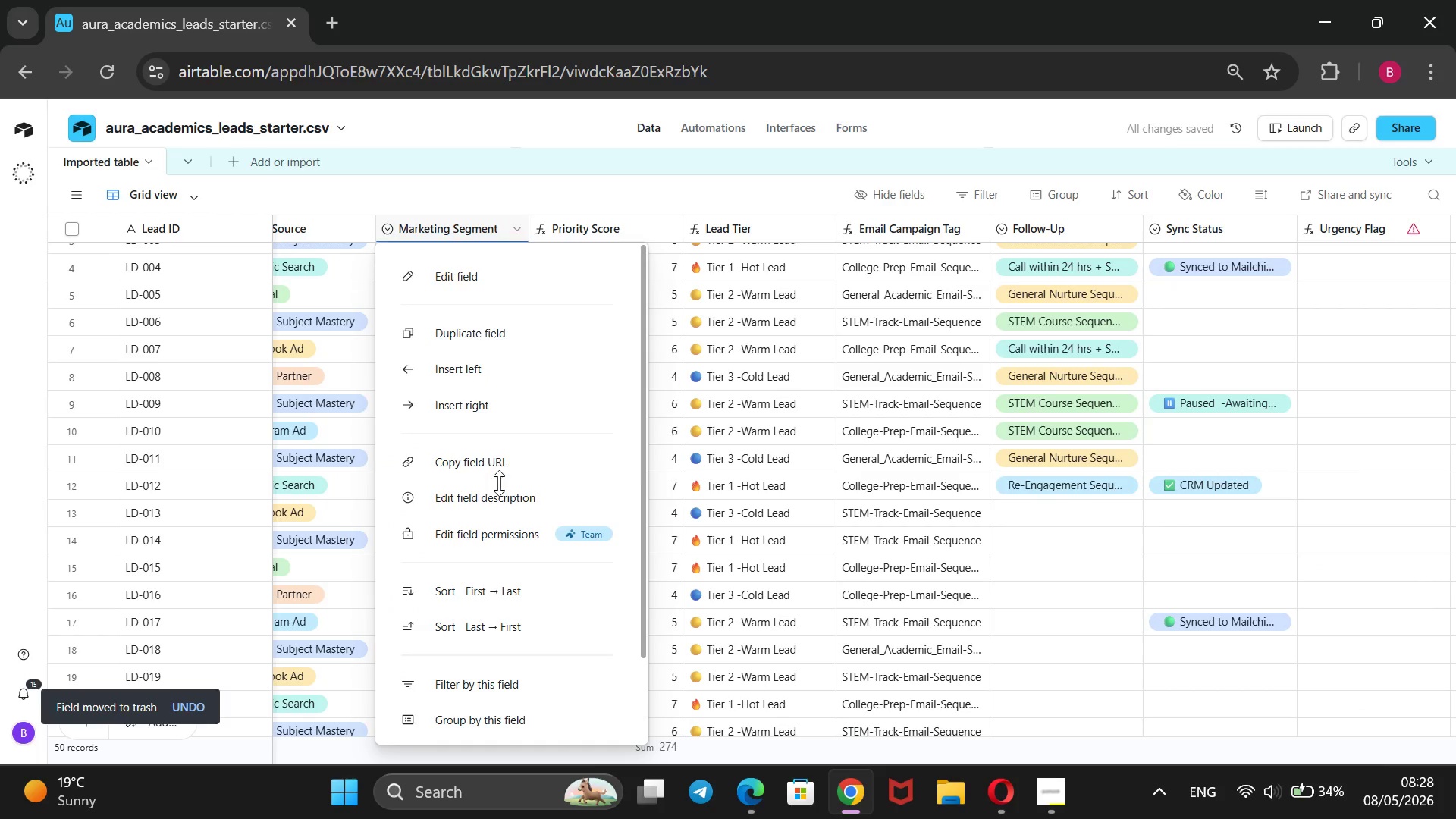 
scroll: coordinate [499, 485], scroll_direction: down, amount: 4.0
 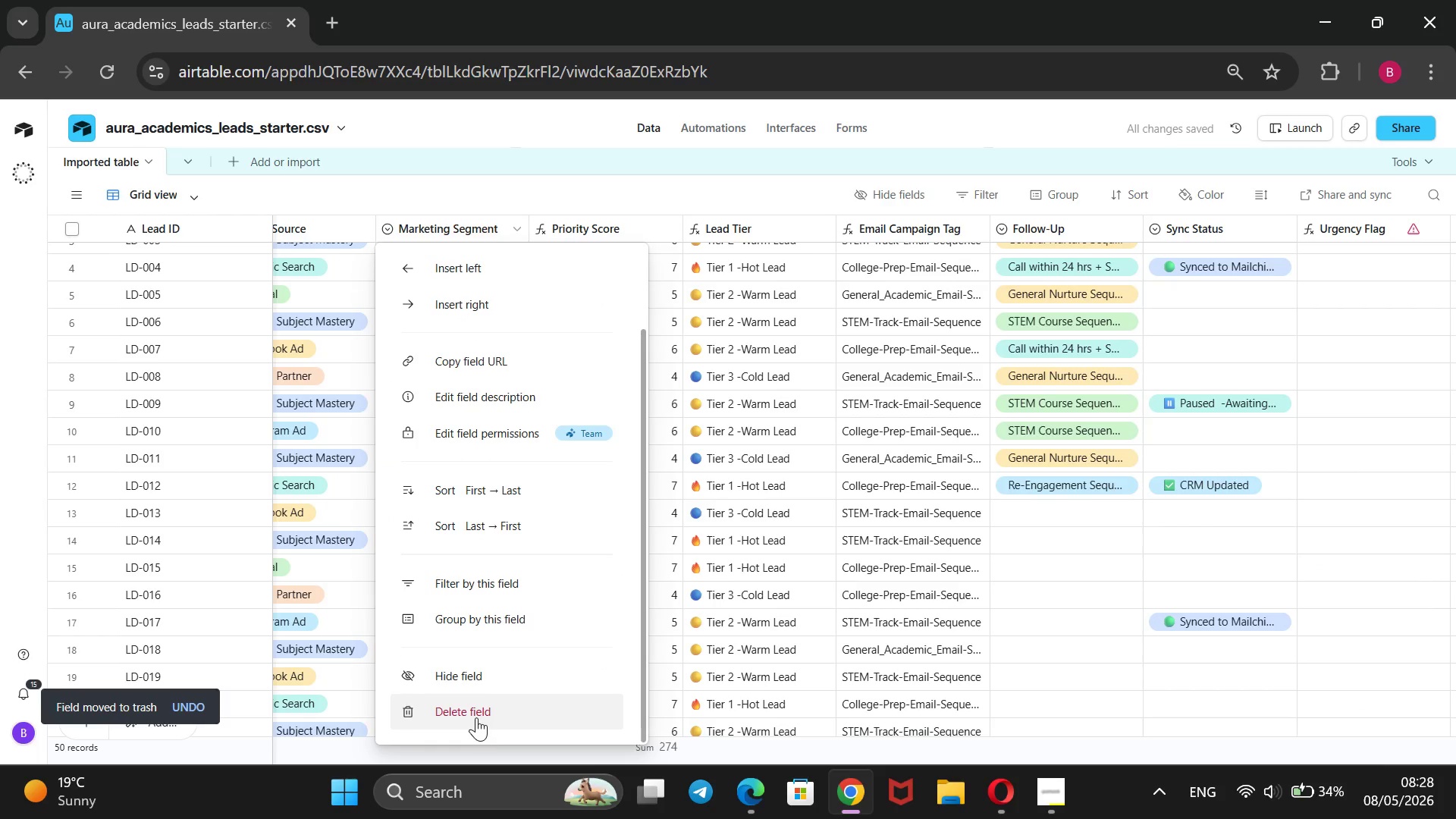 
left_click([476, 717])
 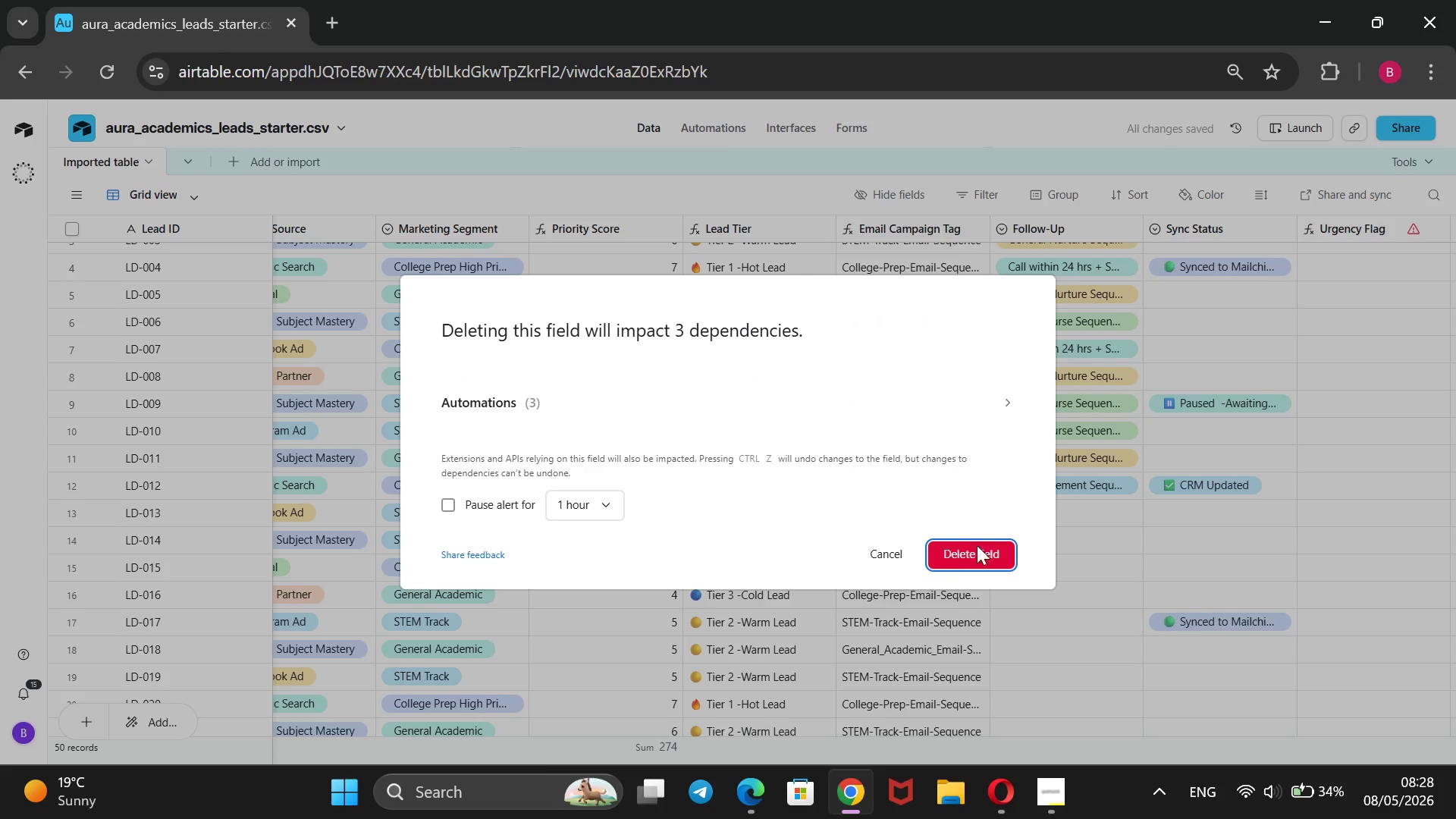 
left_click([974, 557])
 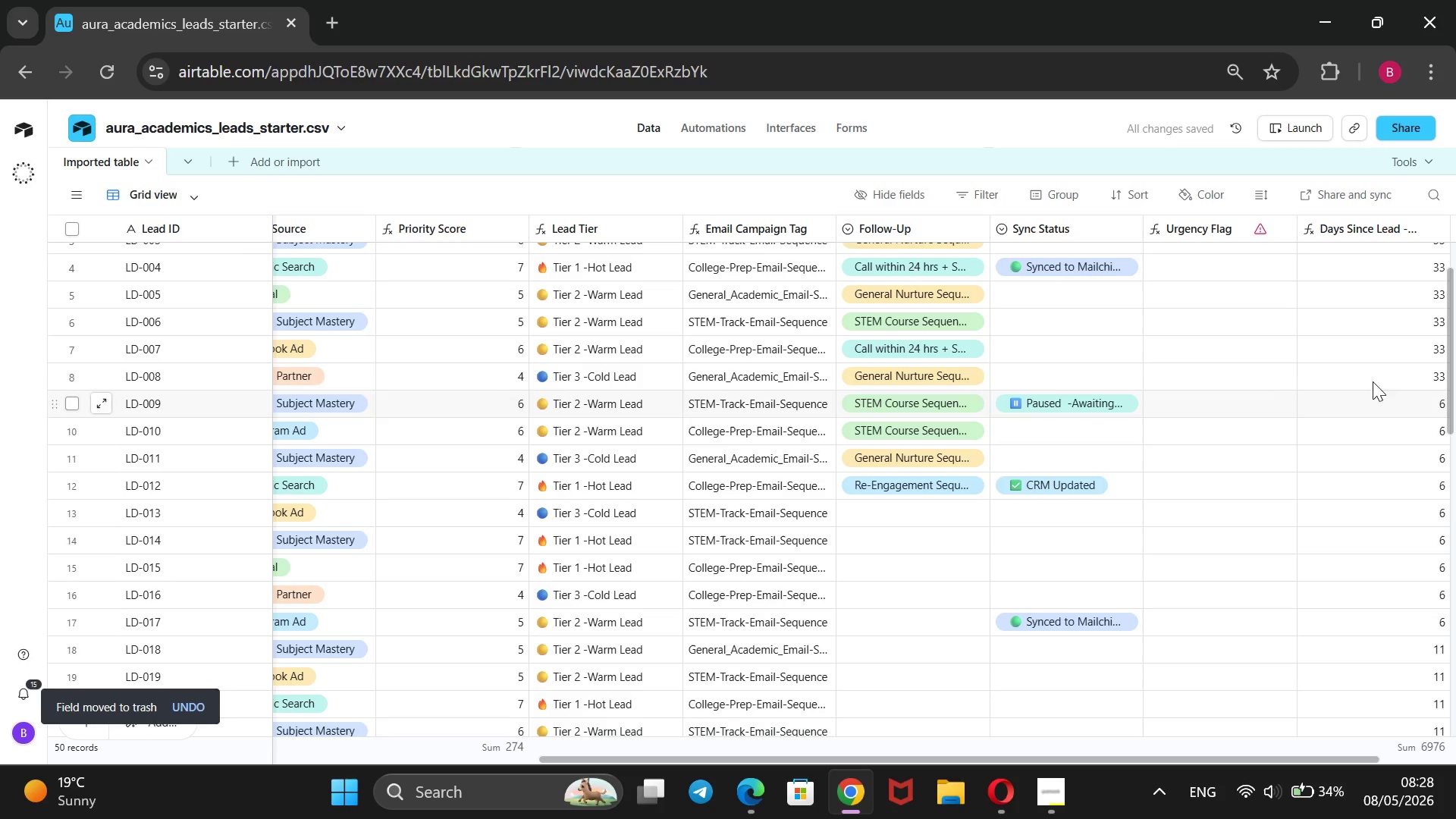 
scroll: coordinate [1396, 322], scroll_direction: down, amount: 4.0
 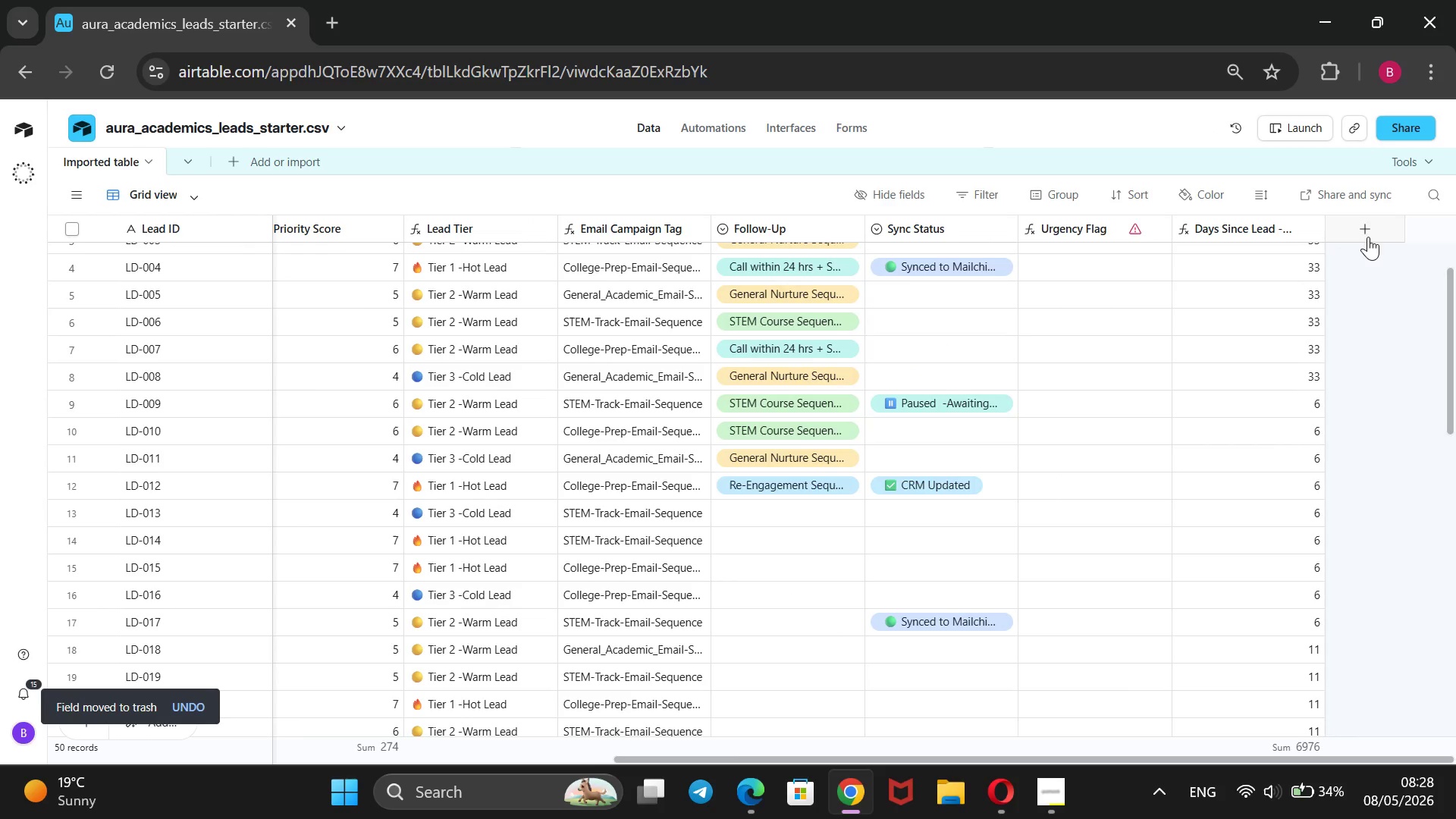 
left_click([1368, 226])
 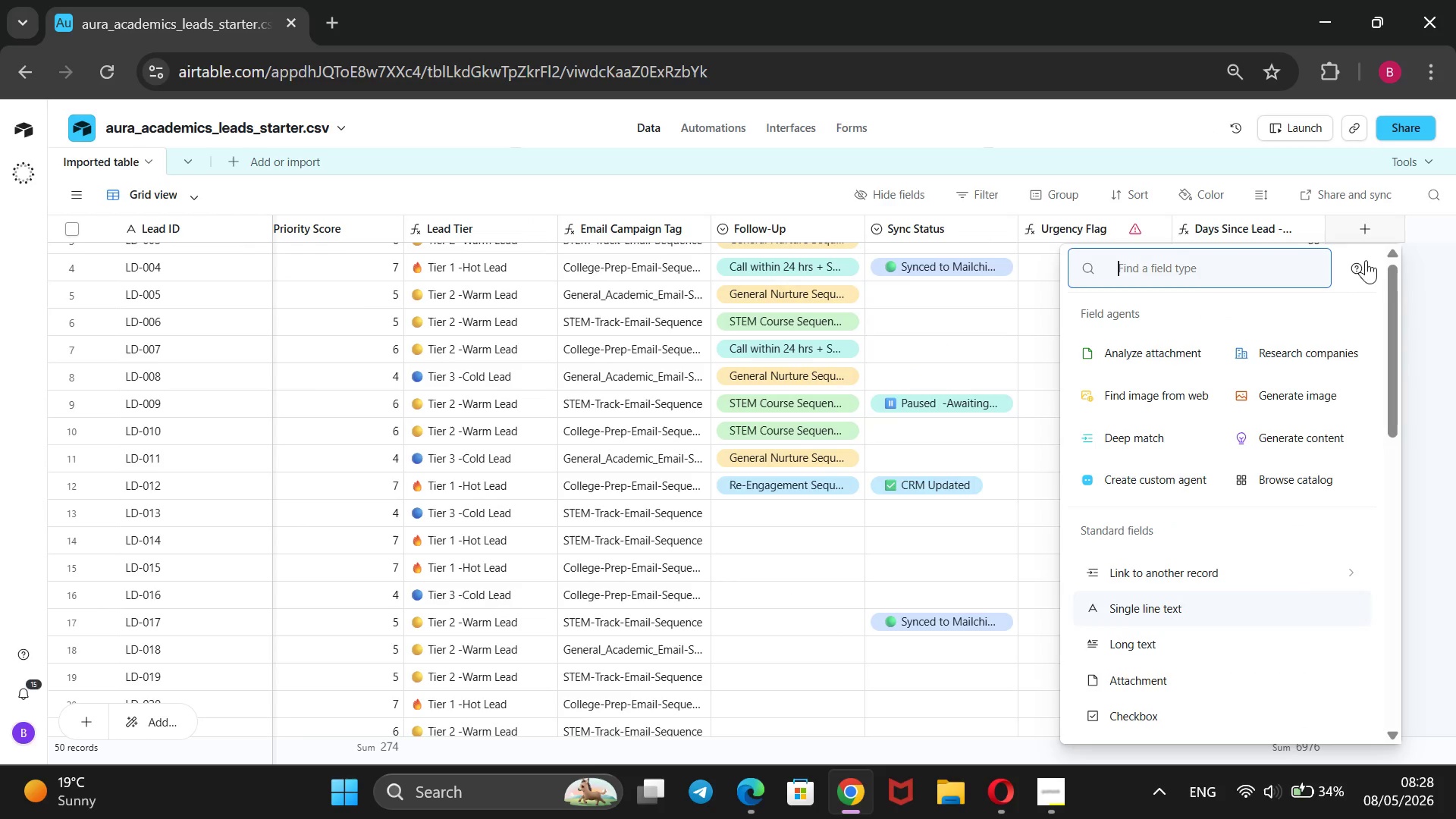 
scroll: coordinate [1350, 504], scroll_direction: down, amount: 3.0
 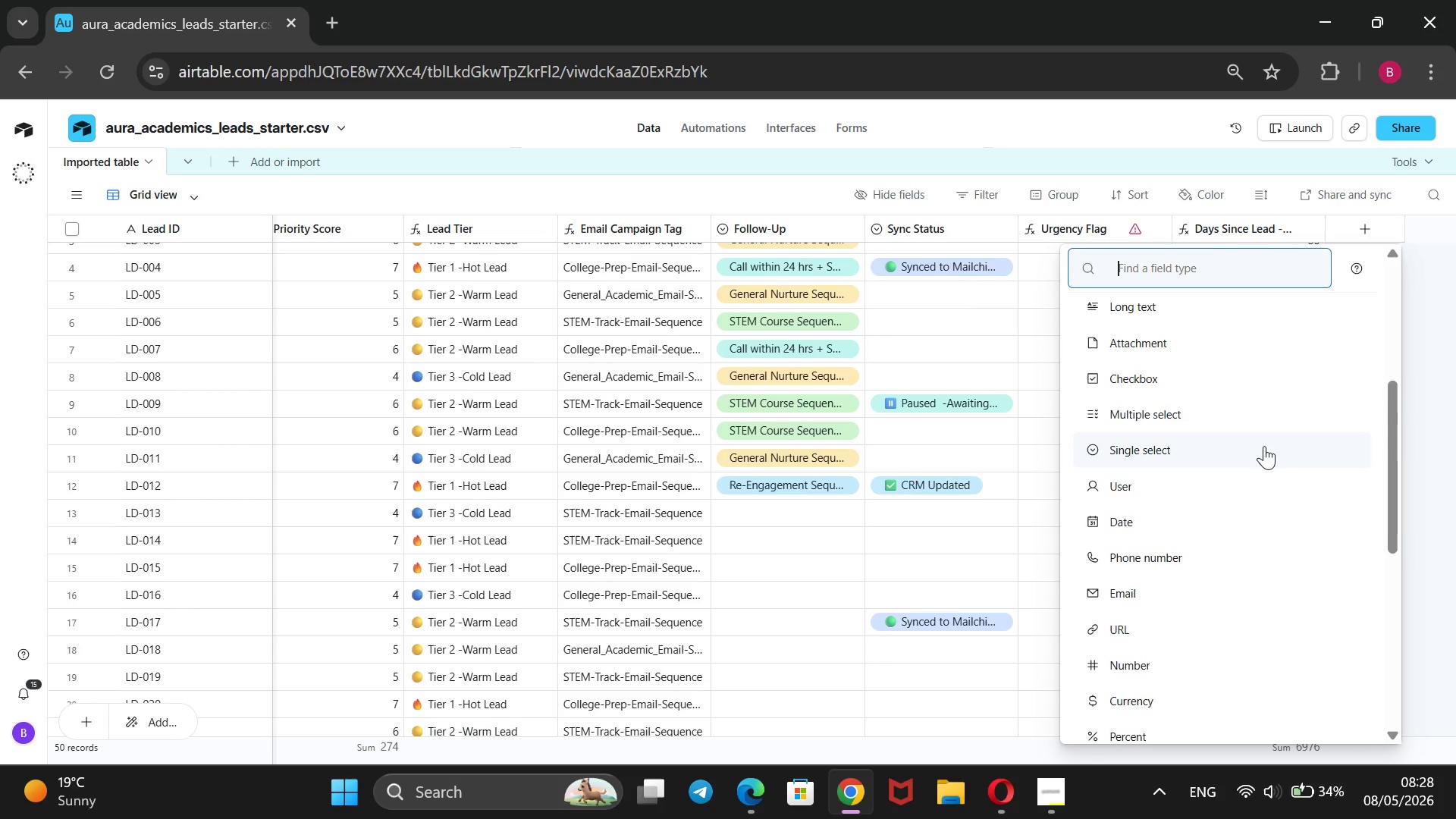 
left_click([1261, 444])
 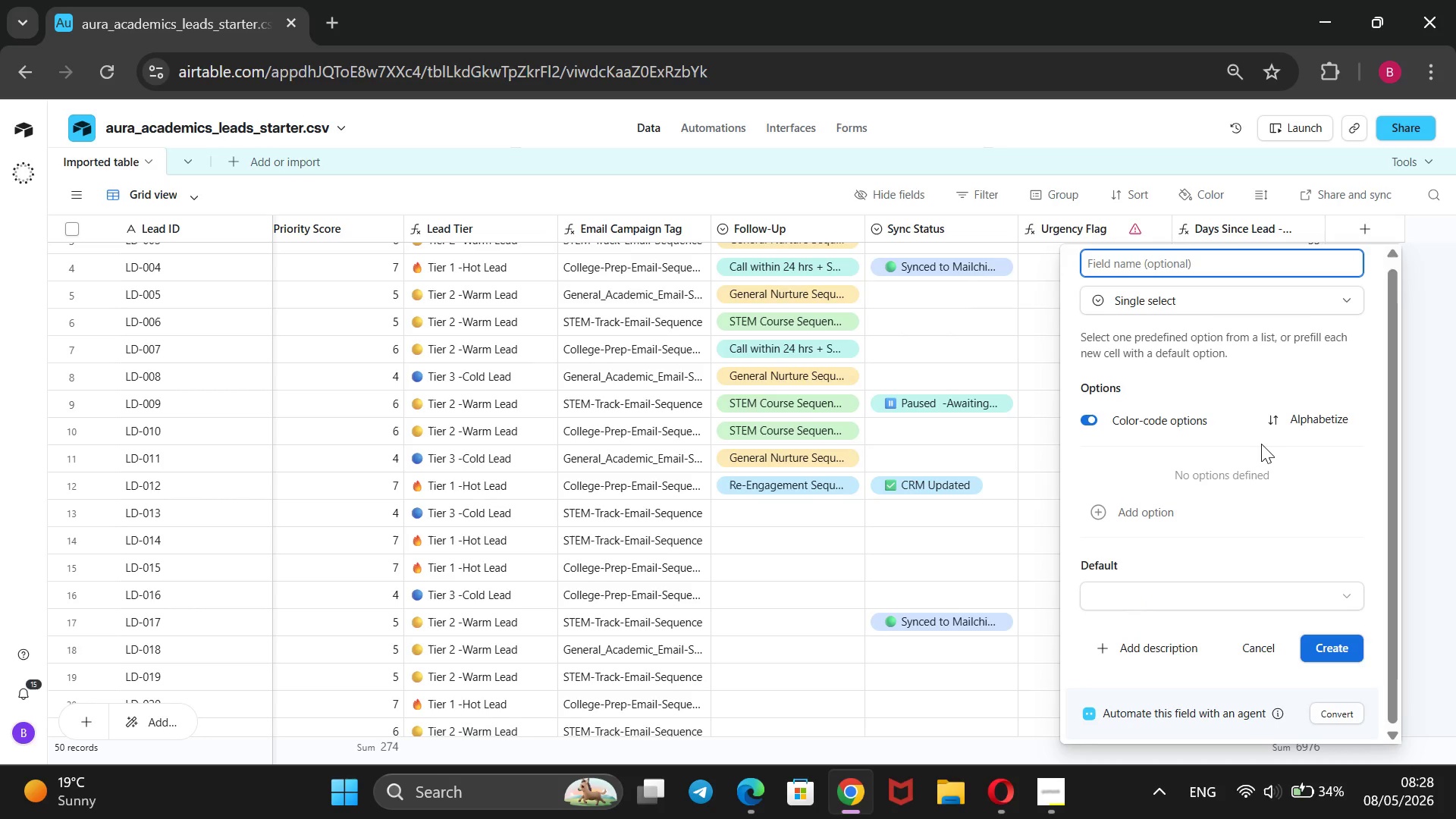 
key(CapsLock)
 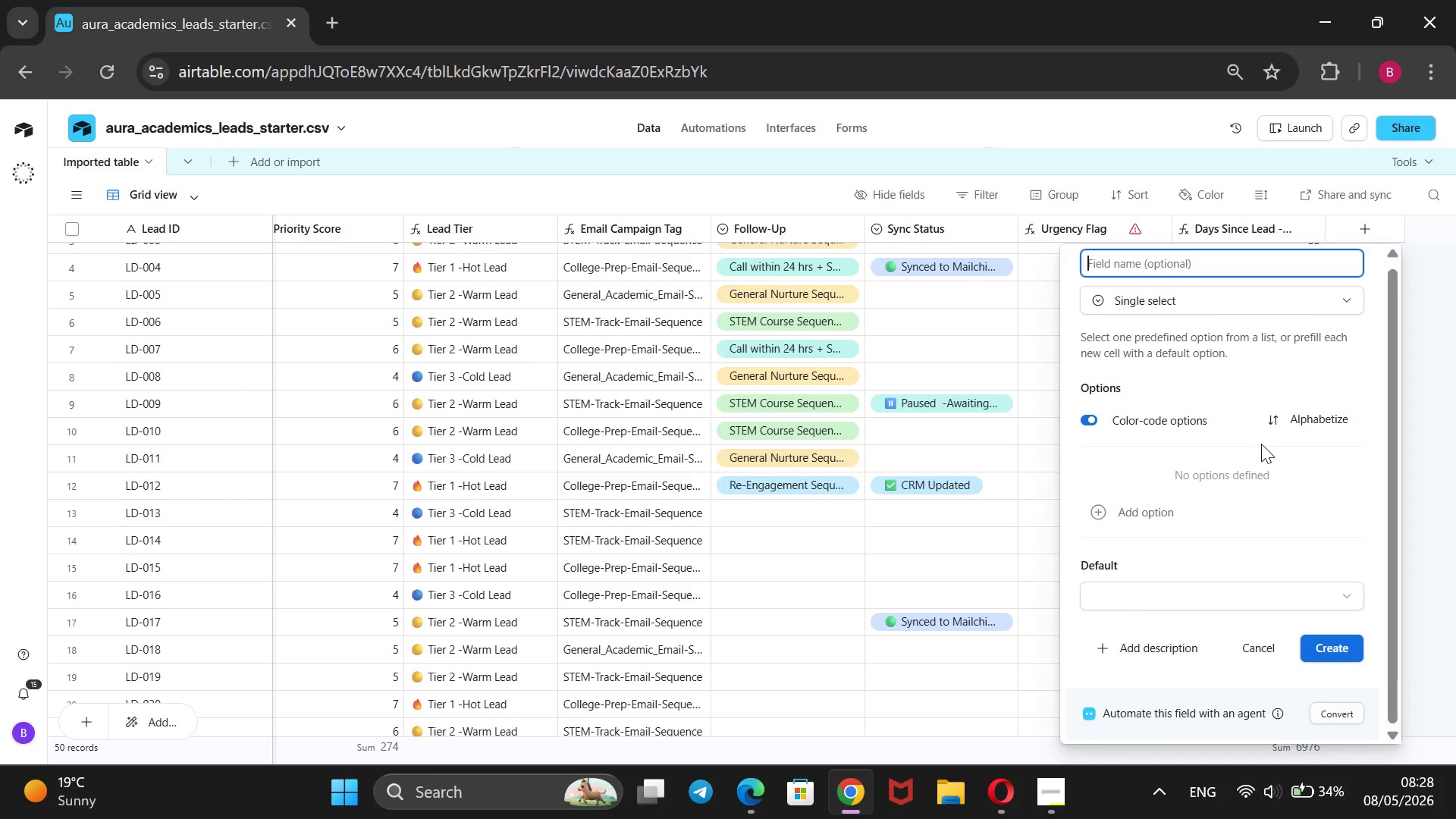 
wait(6.19)
 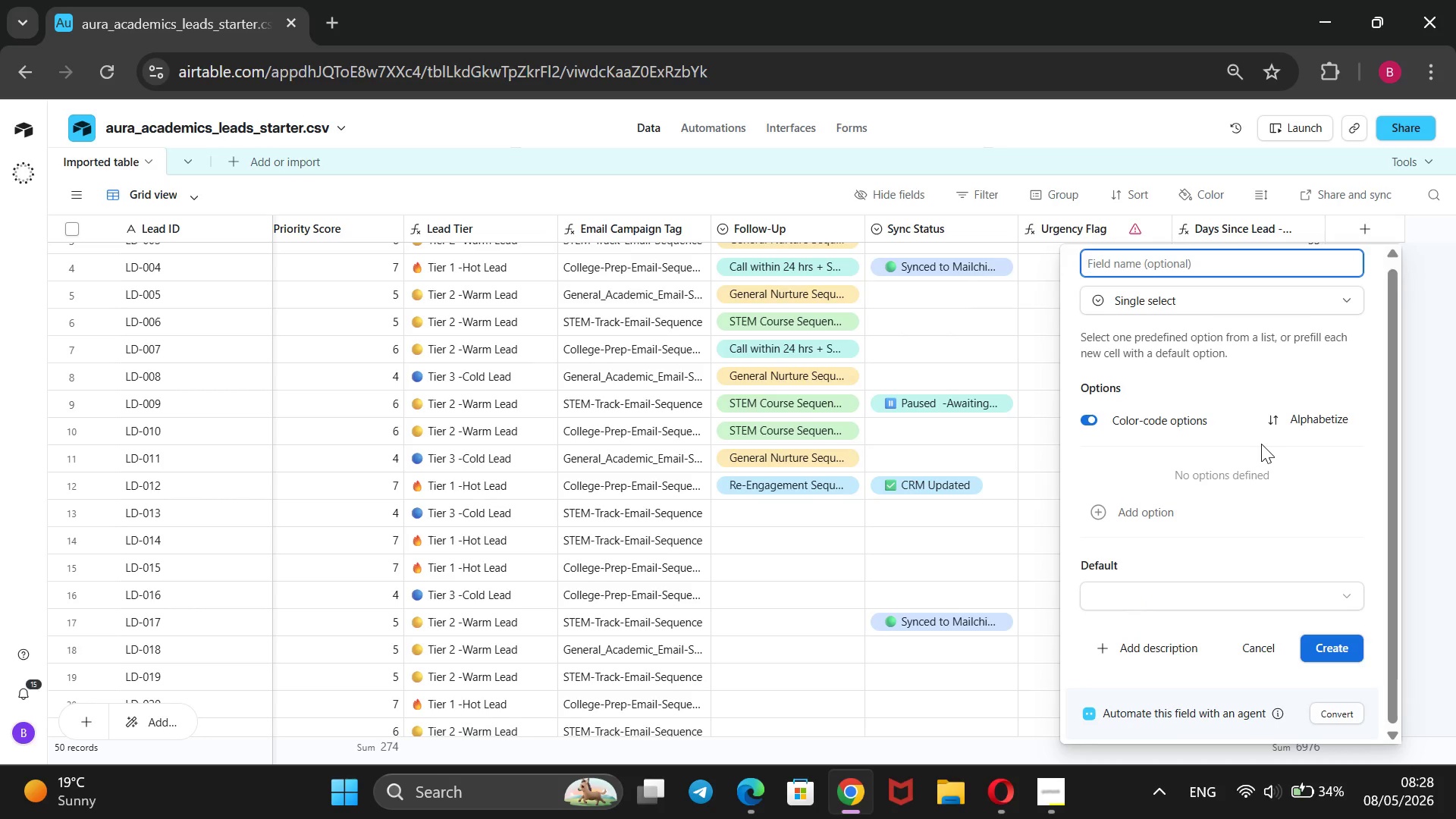 
type(Campaign Status)
 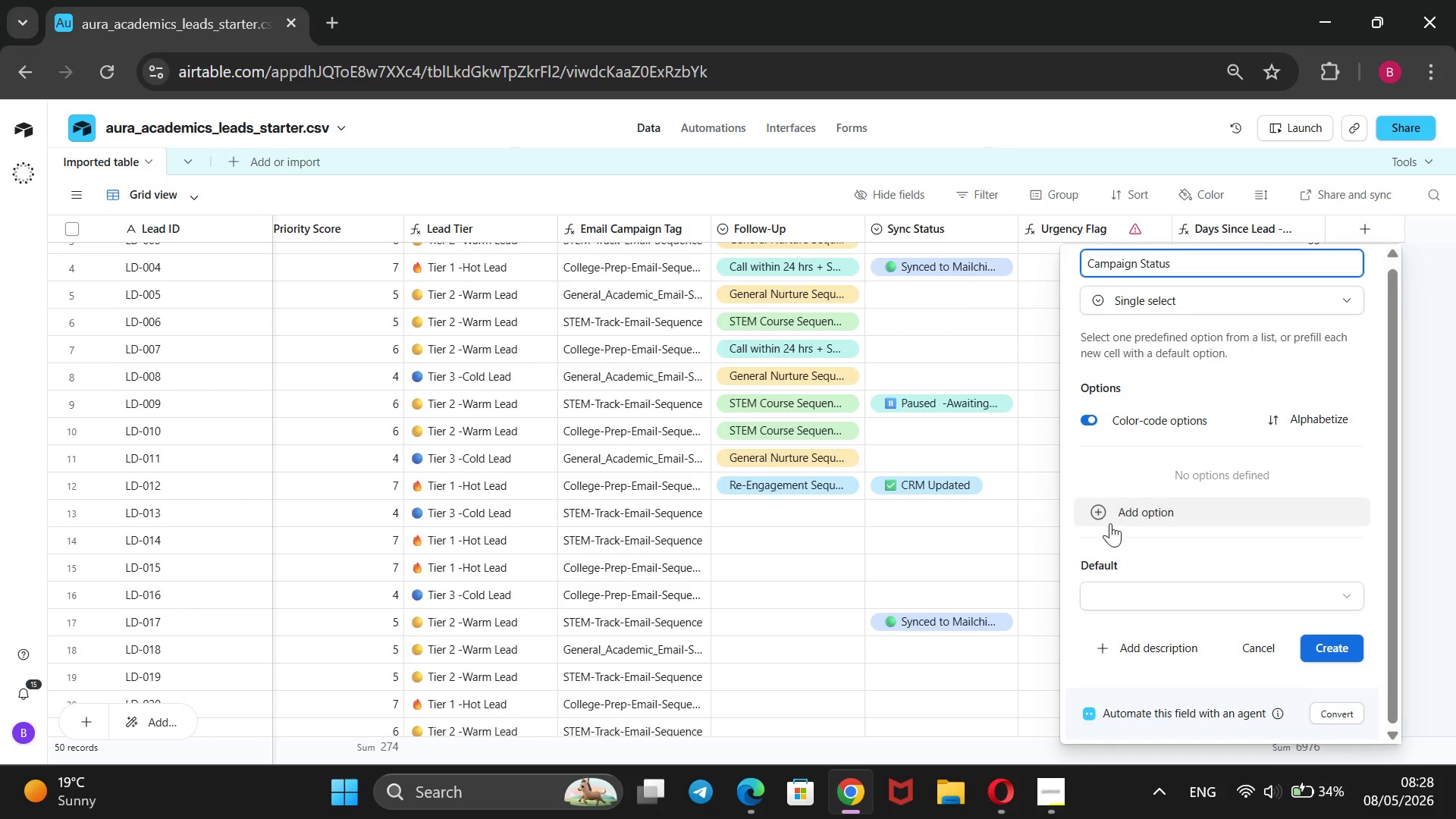 
left_click([1112, 521])
 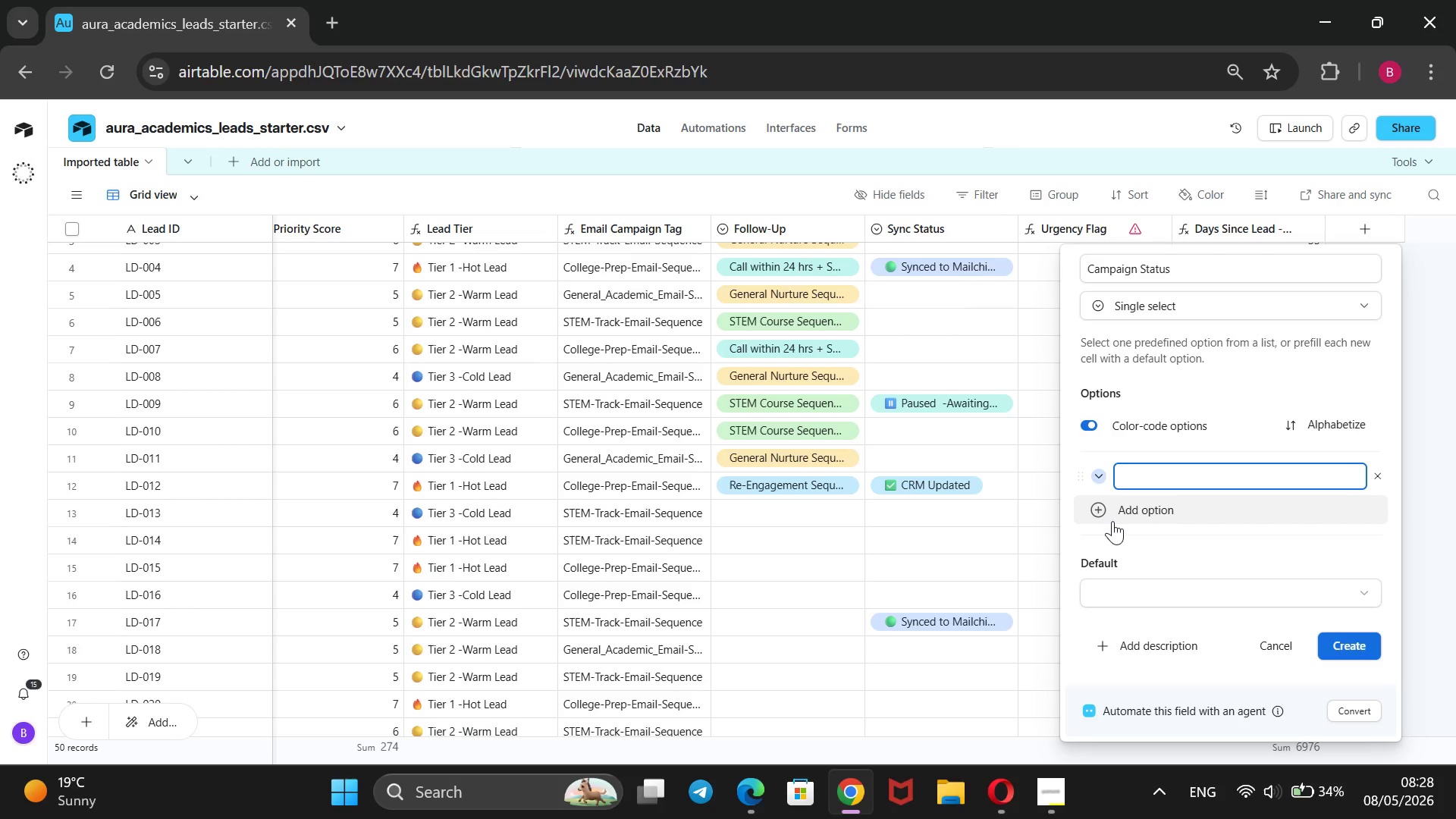 
wait(9.81)
 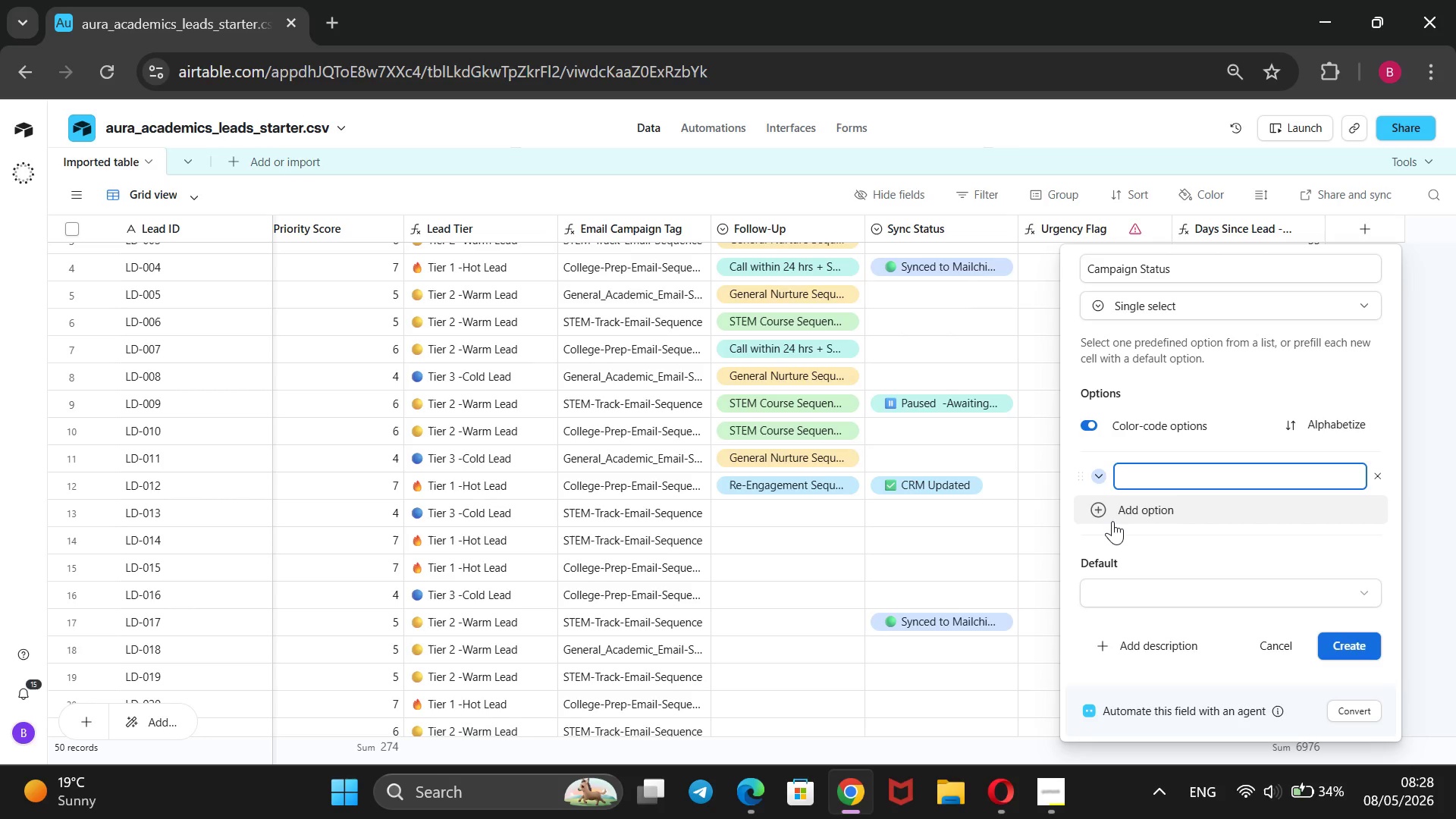 
type(Ready For Email Campaign)
 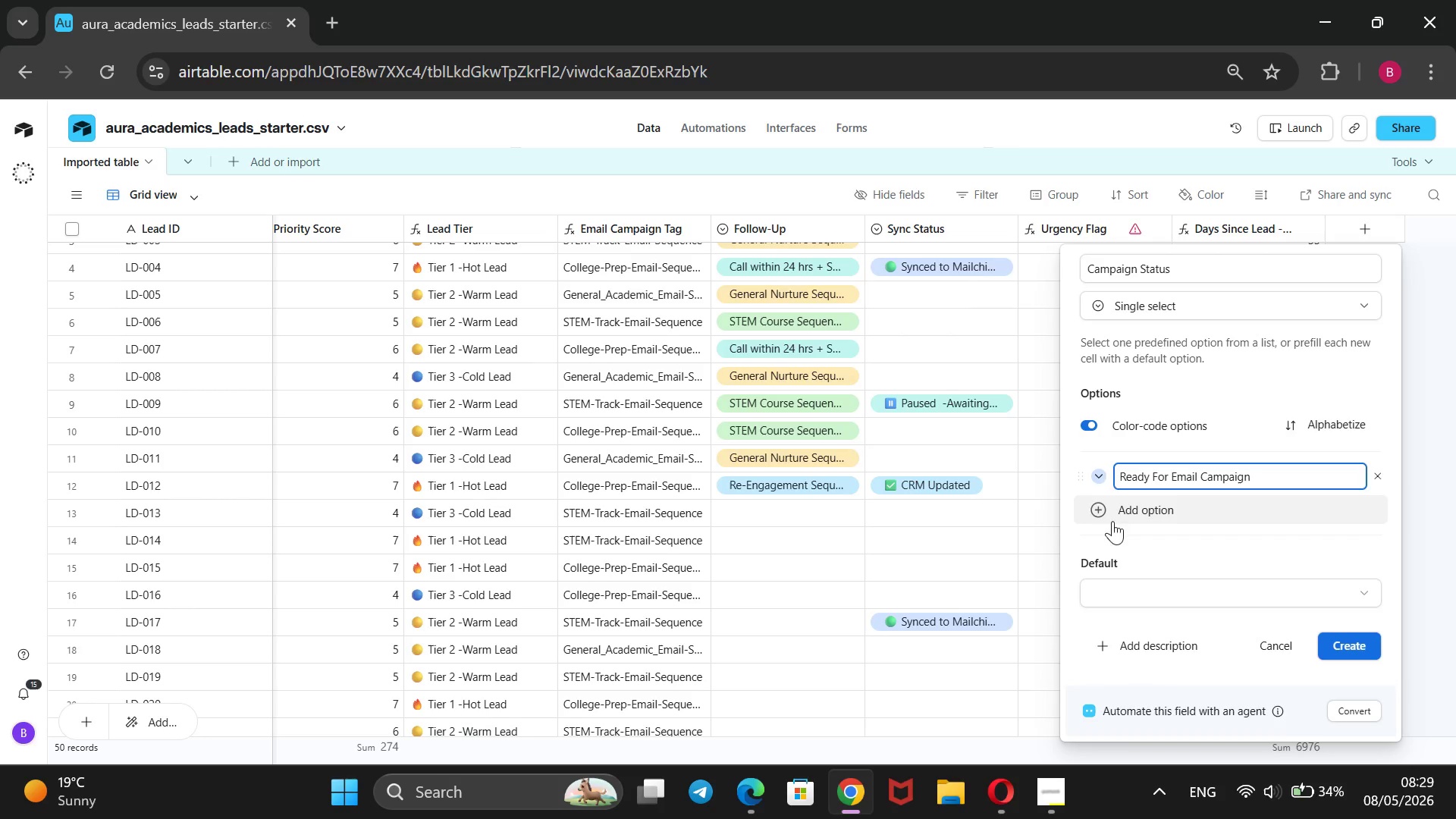 
key(Enter)
 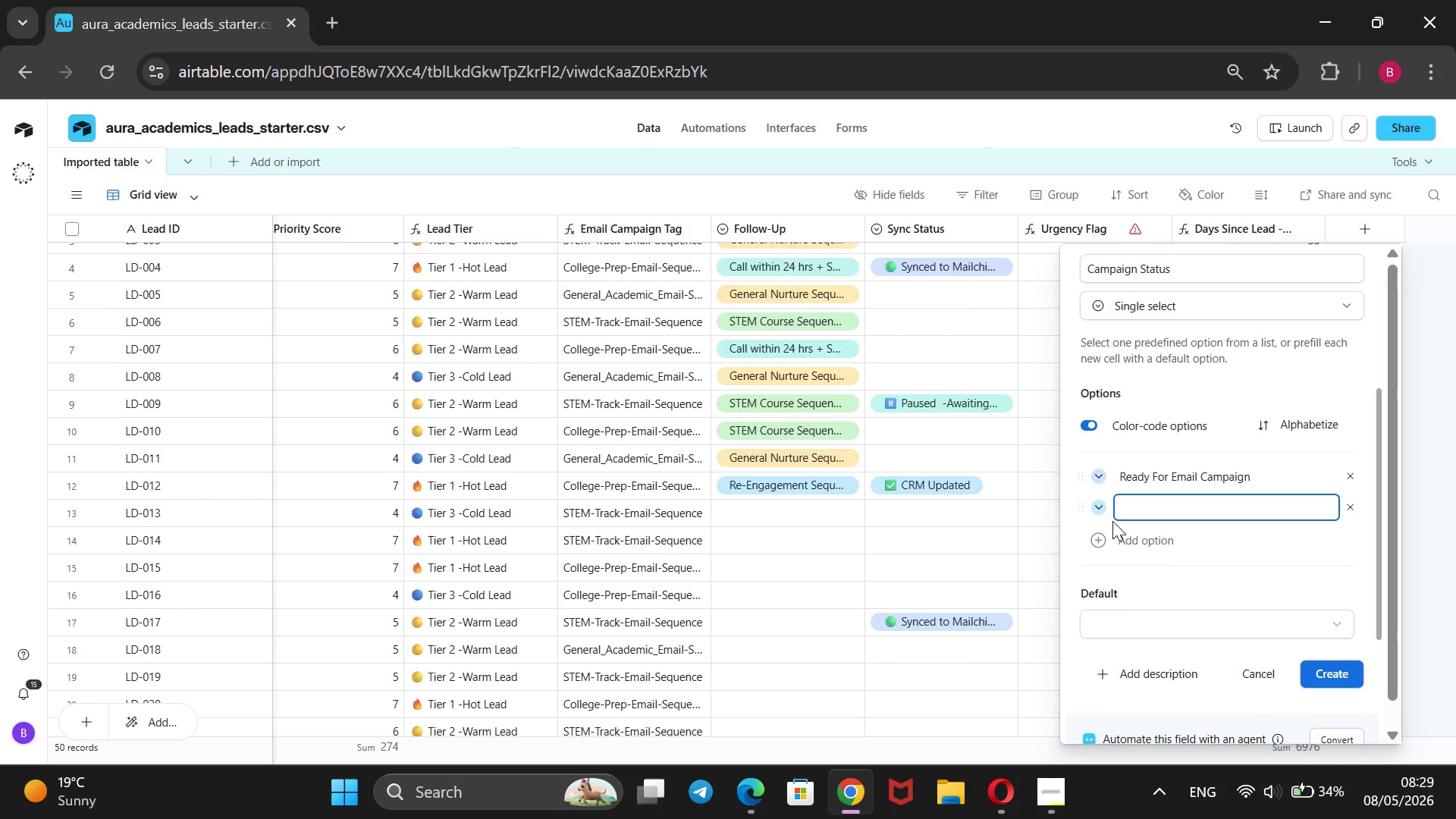 
type(new)
 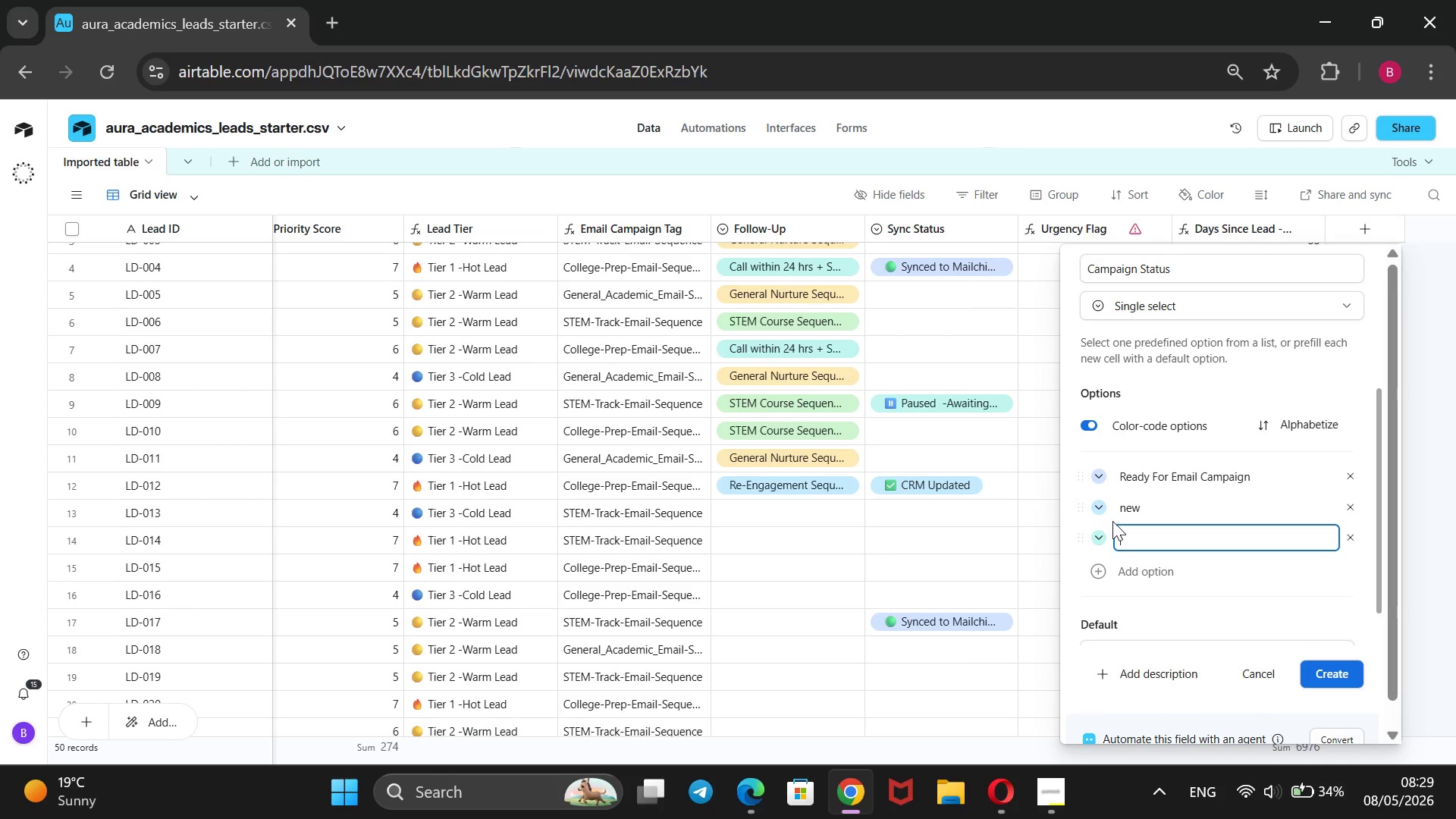 
key(Enter)
 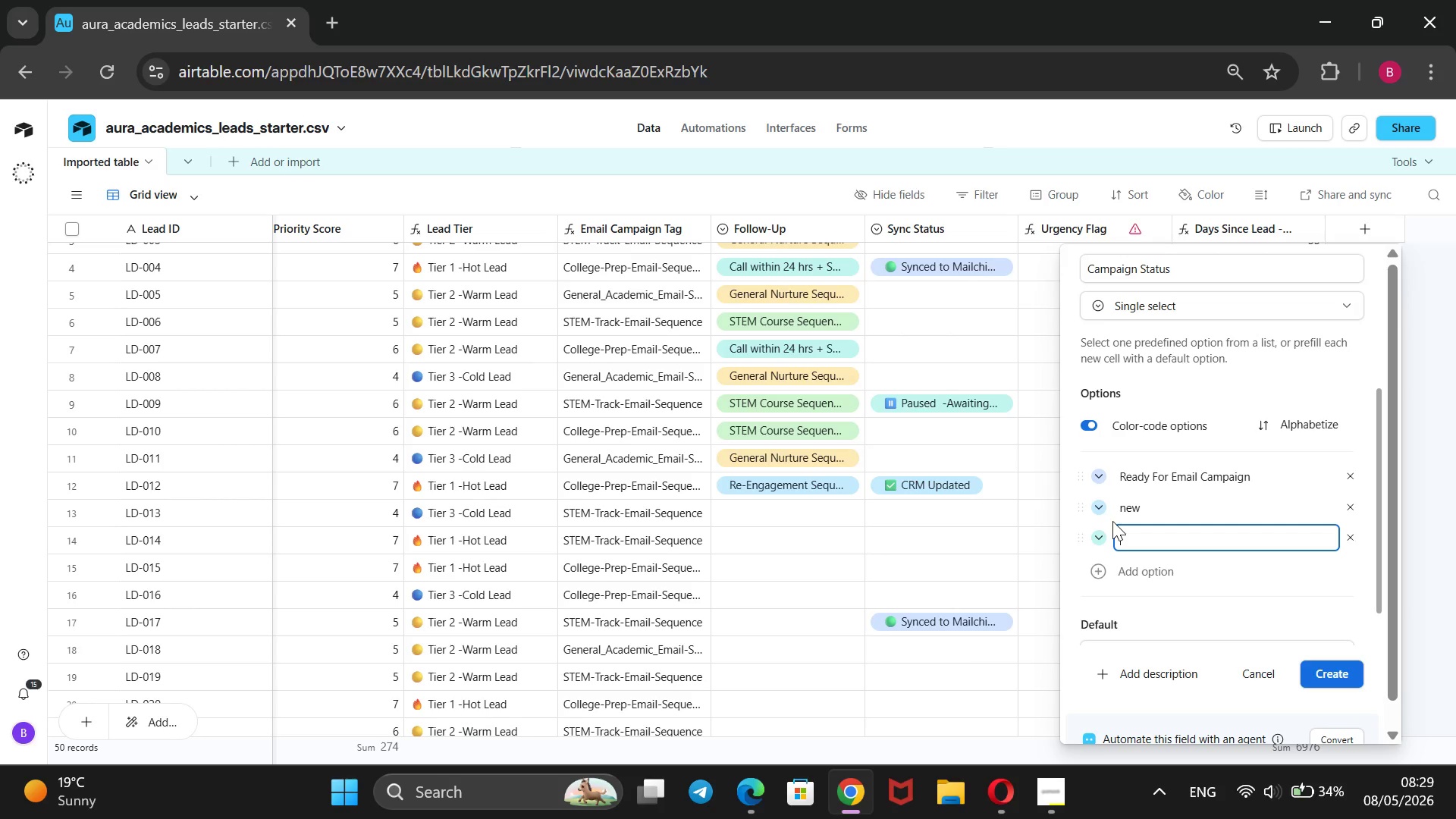 
type(Dormant)
 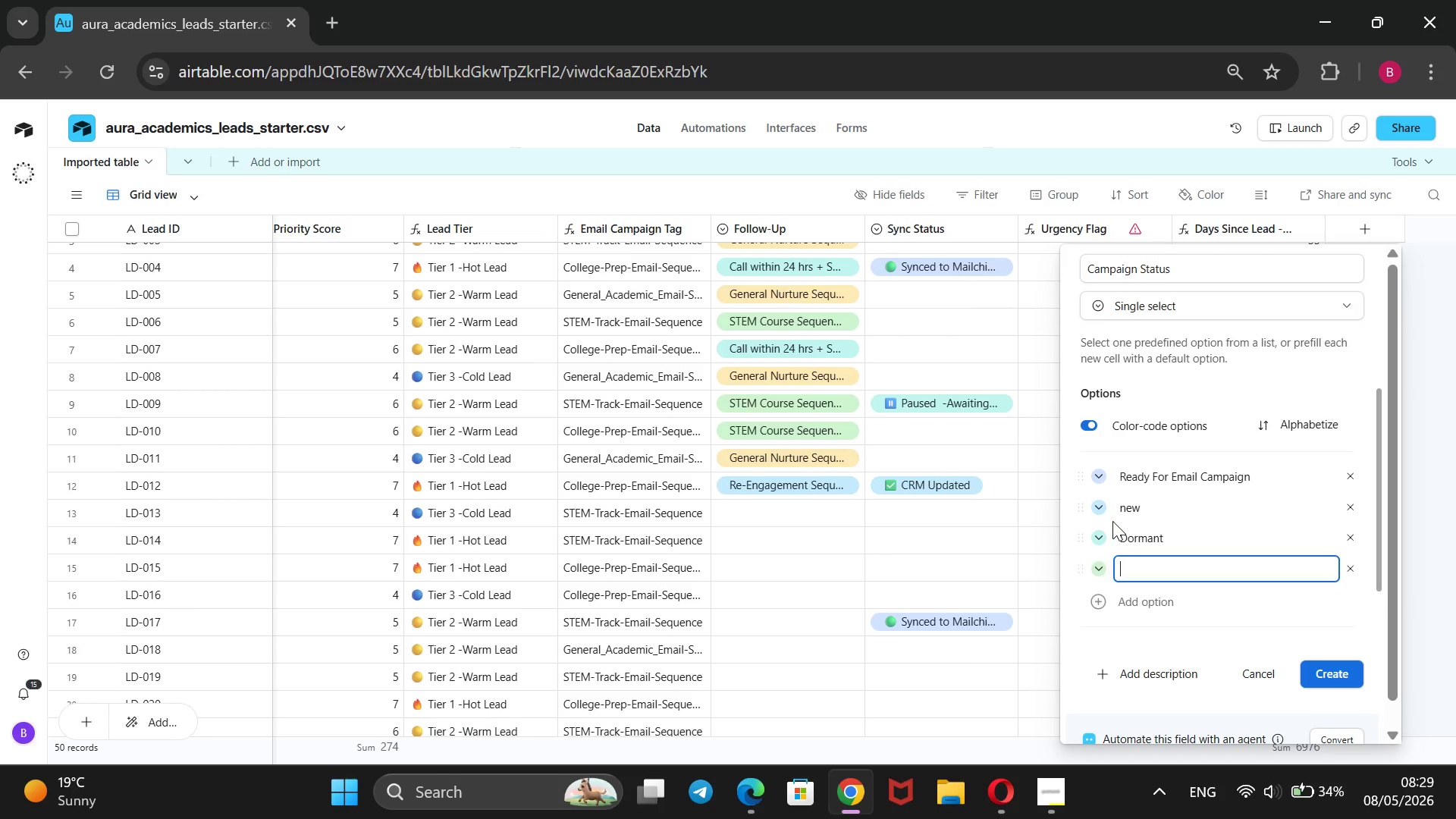 
key(Enter)
 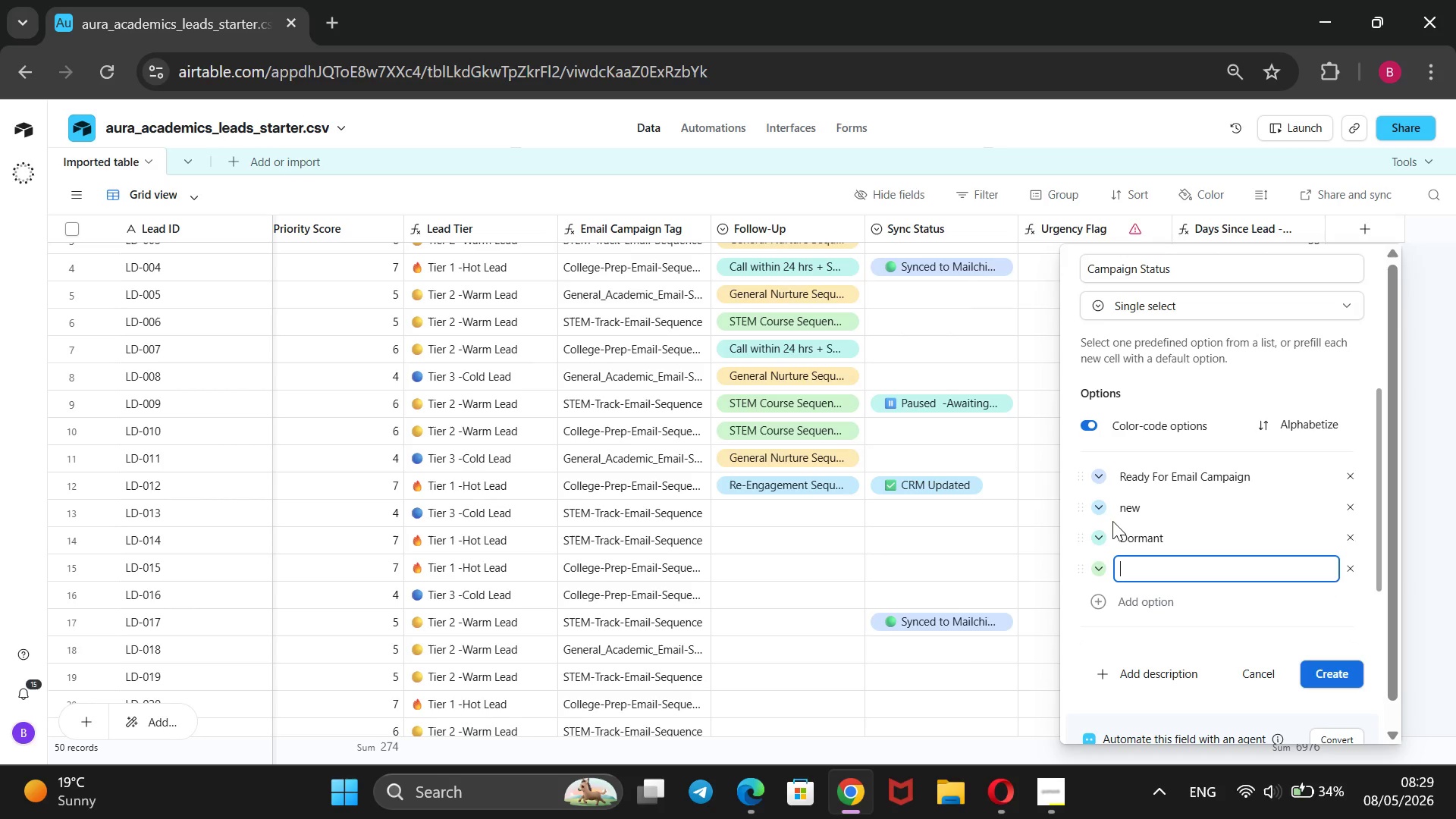 
type(Converted)
 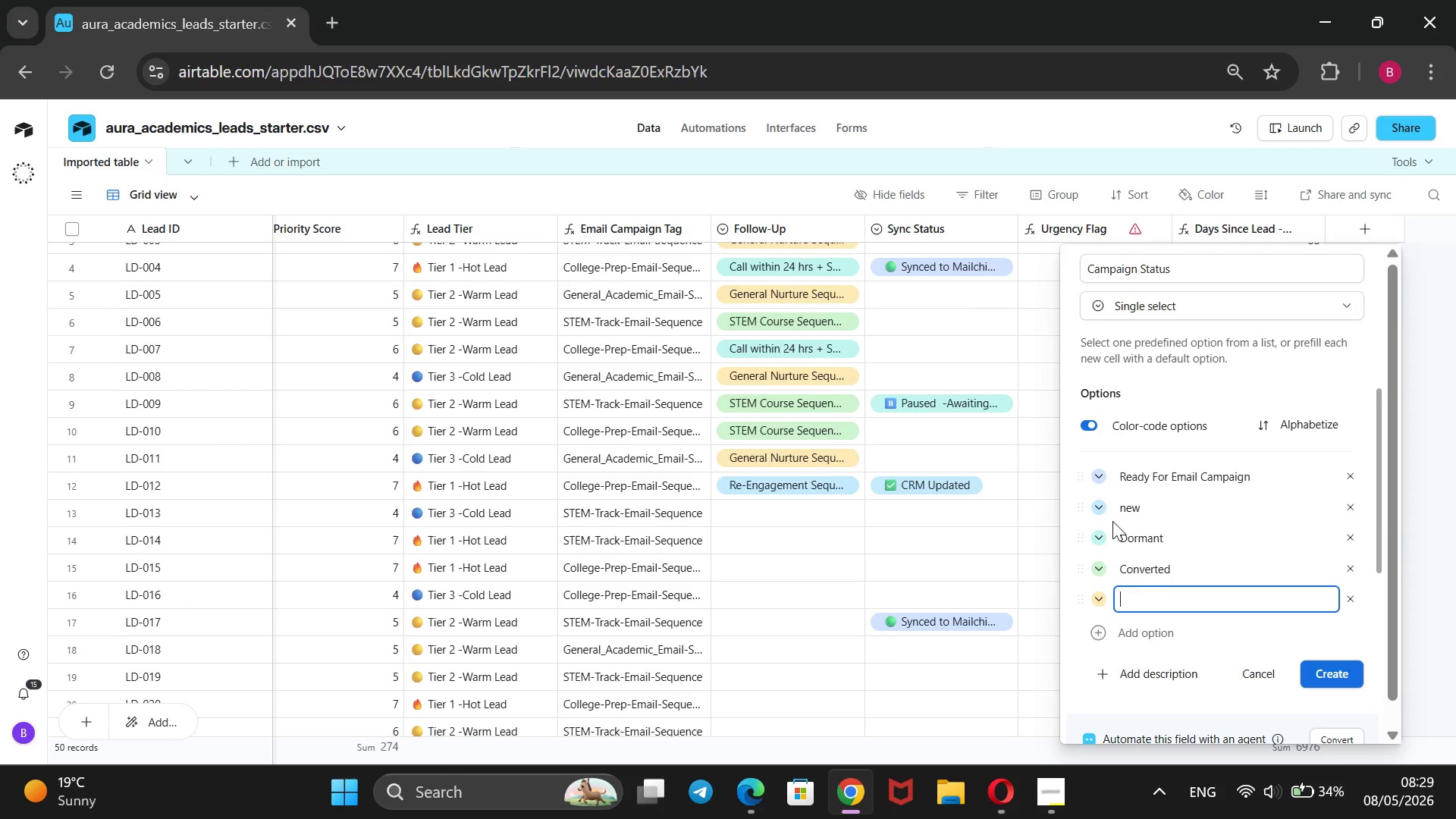 
key(Enter)
 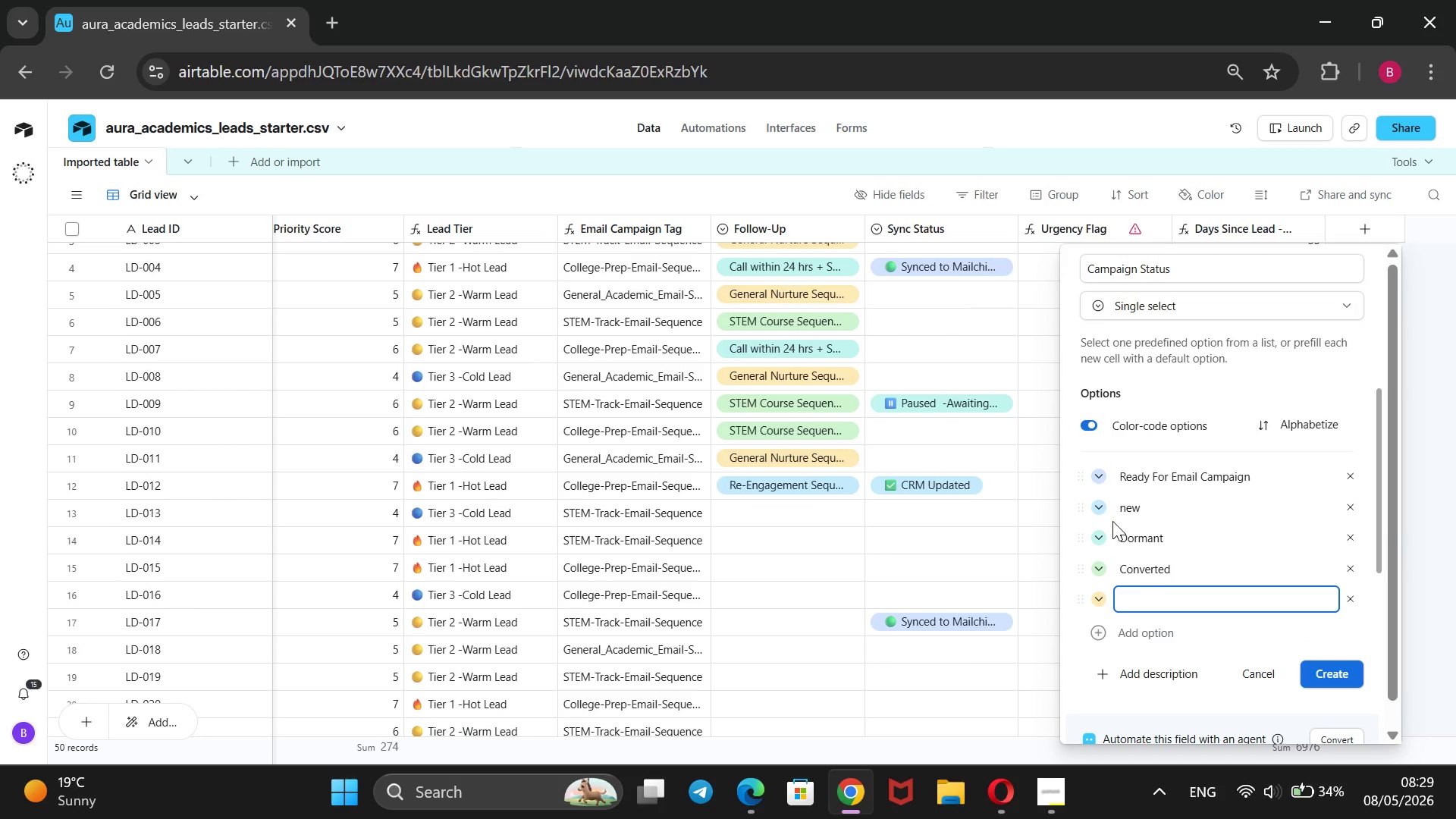 
type(Nurtuting)
 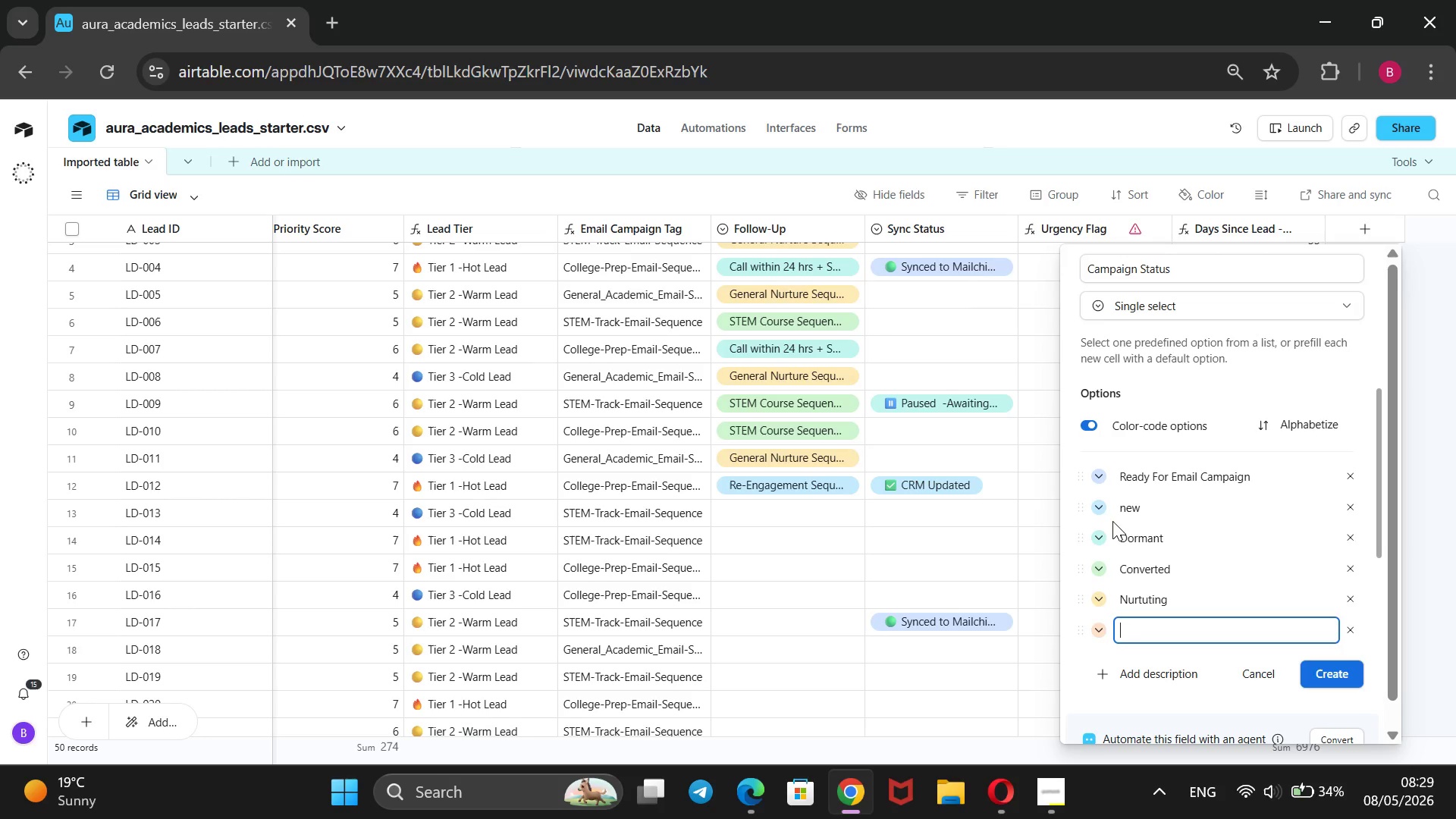 
key(Enter)
 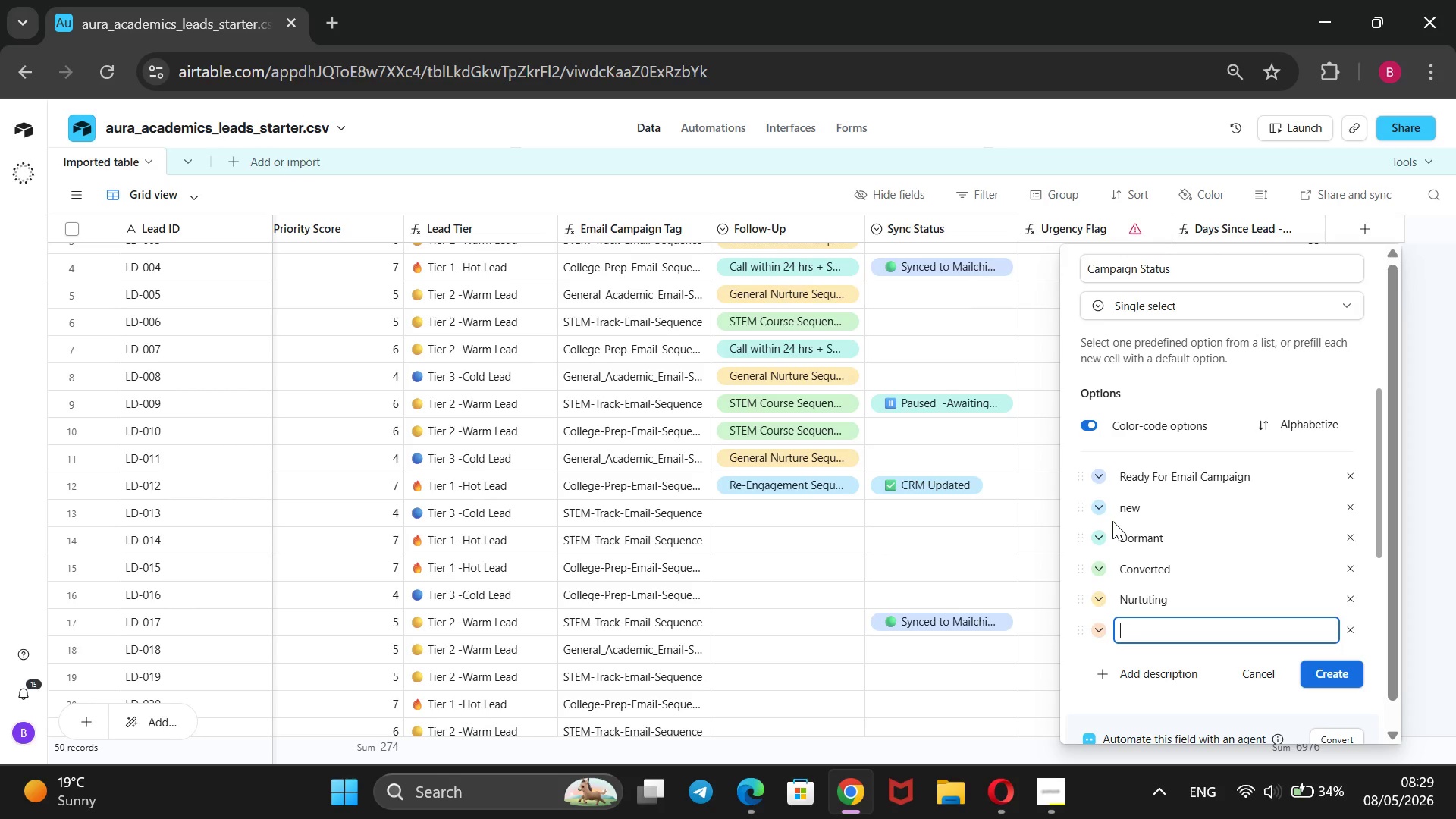 
type(Inprogress)
 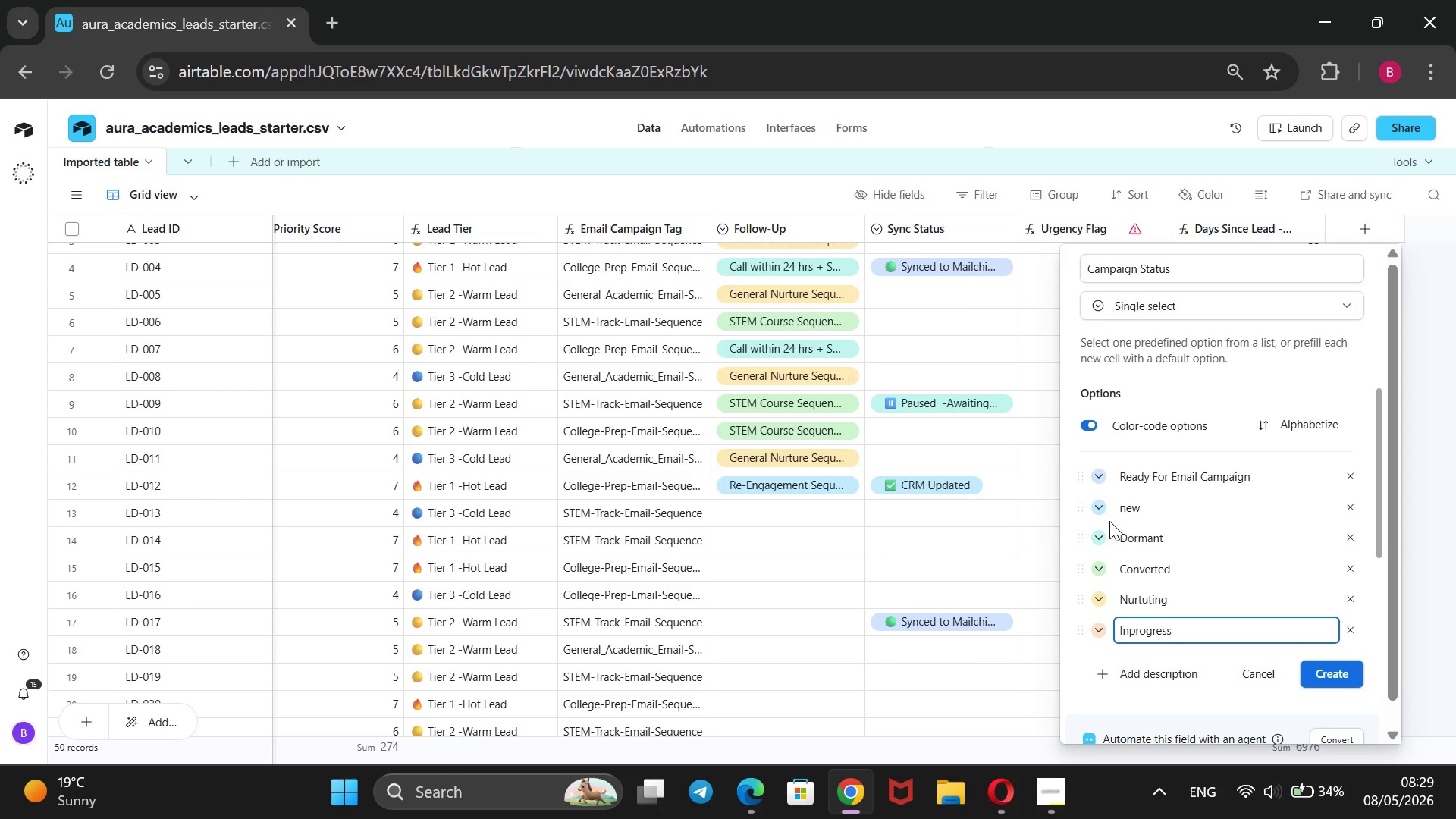 
key(ArrowLeft)
 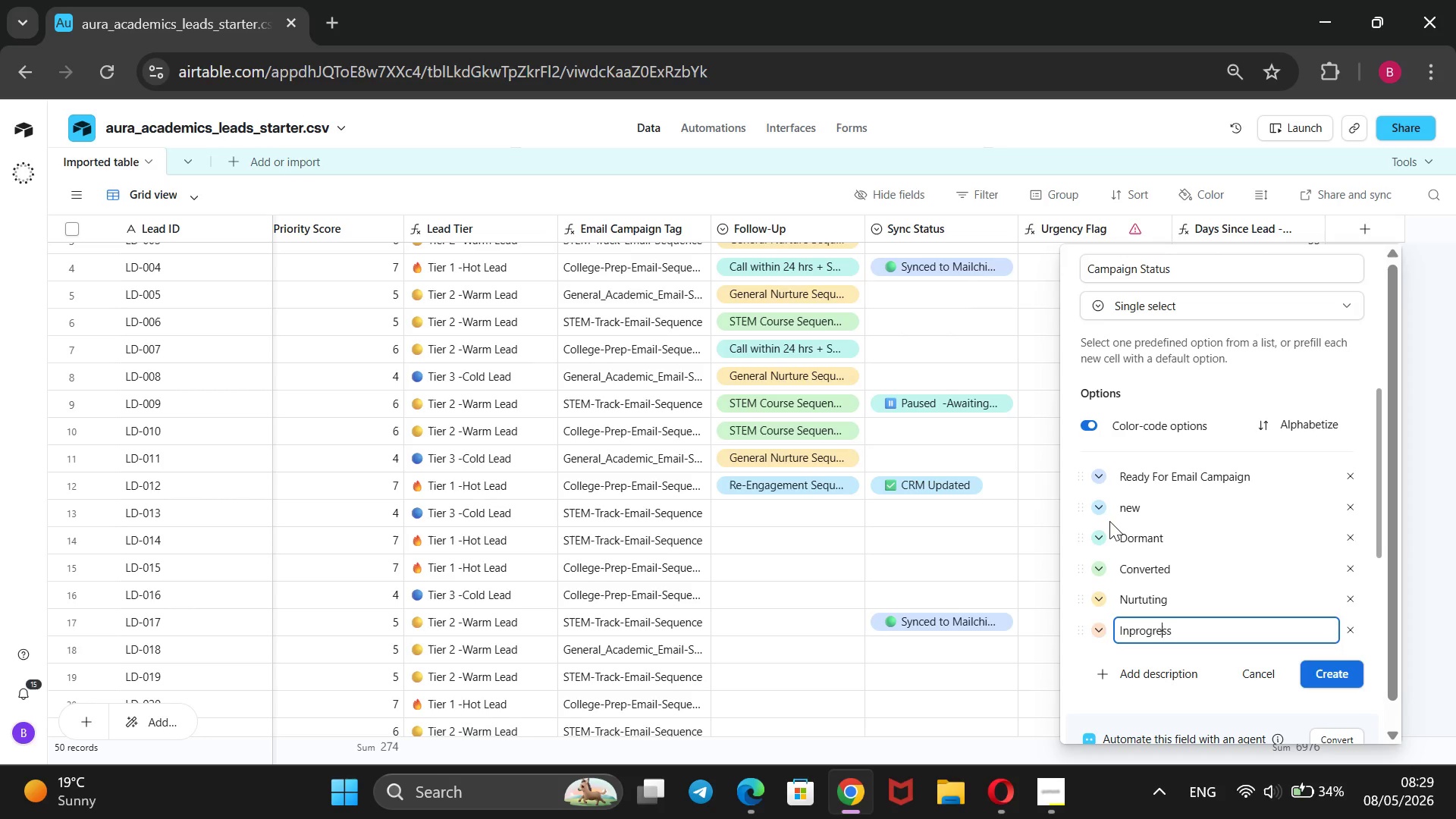 
key(ArrowLeft)
 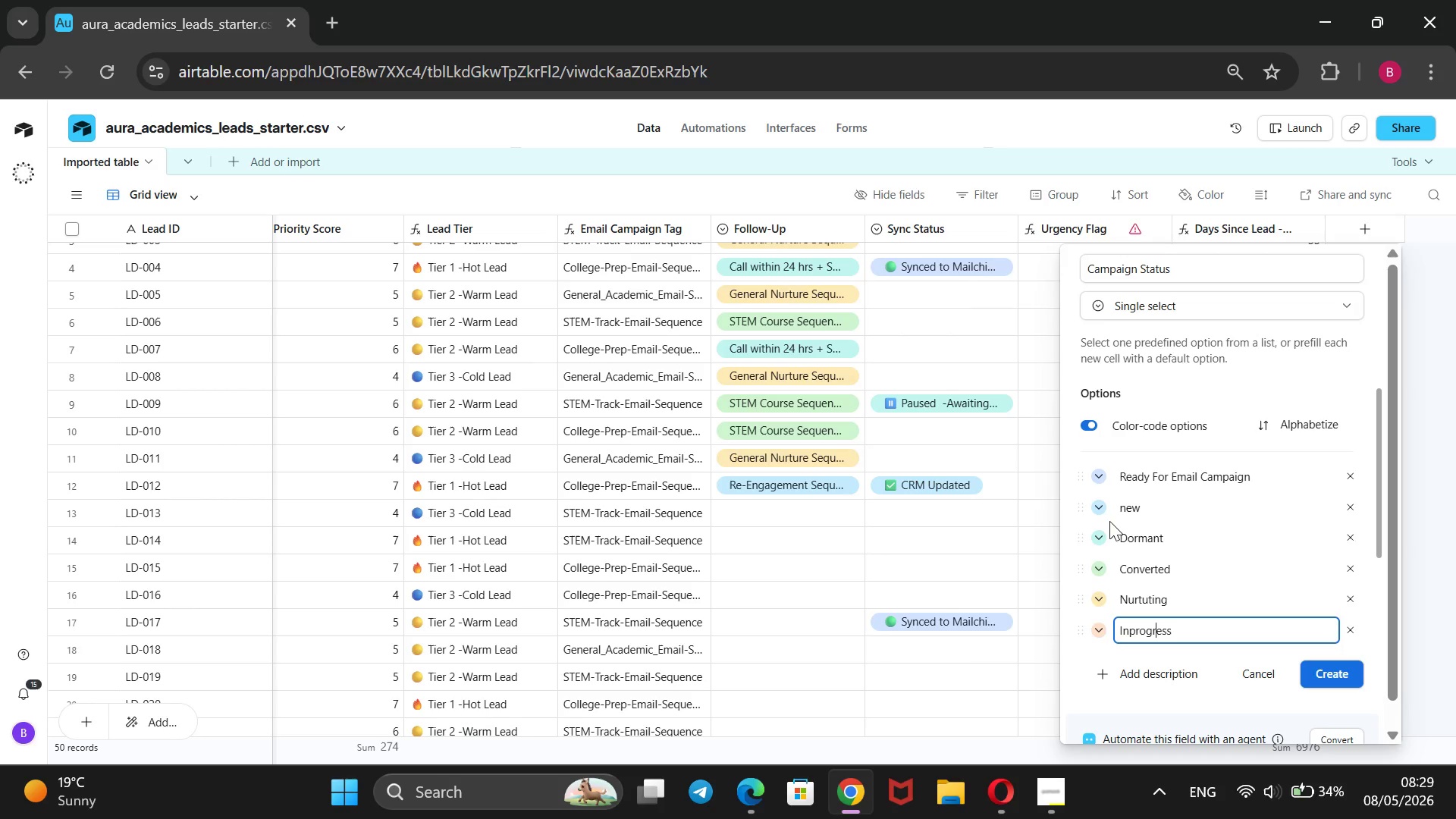 
key(ArrowLeft)
 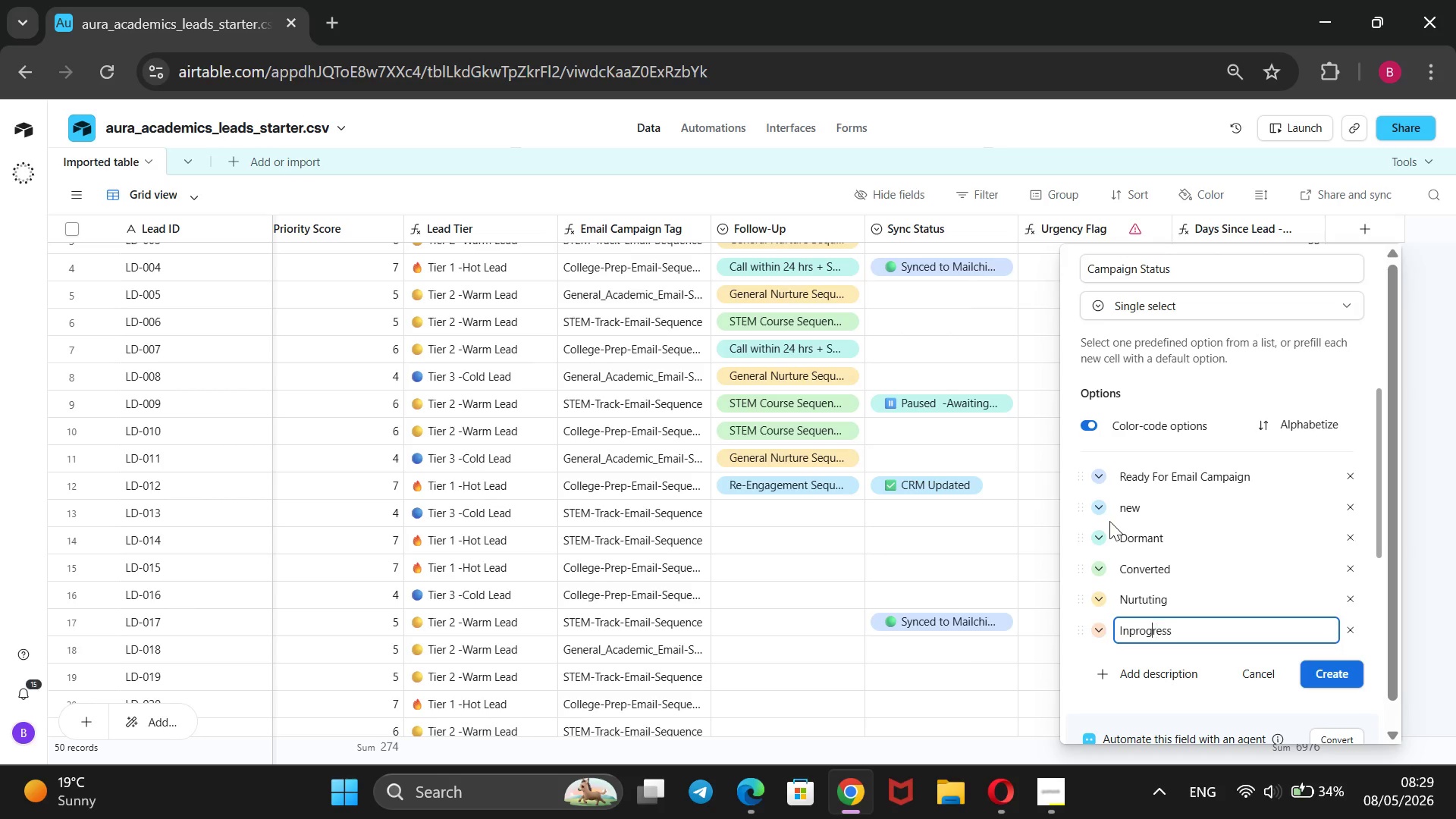 
key(ArrowLeft)
 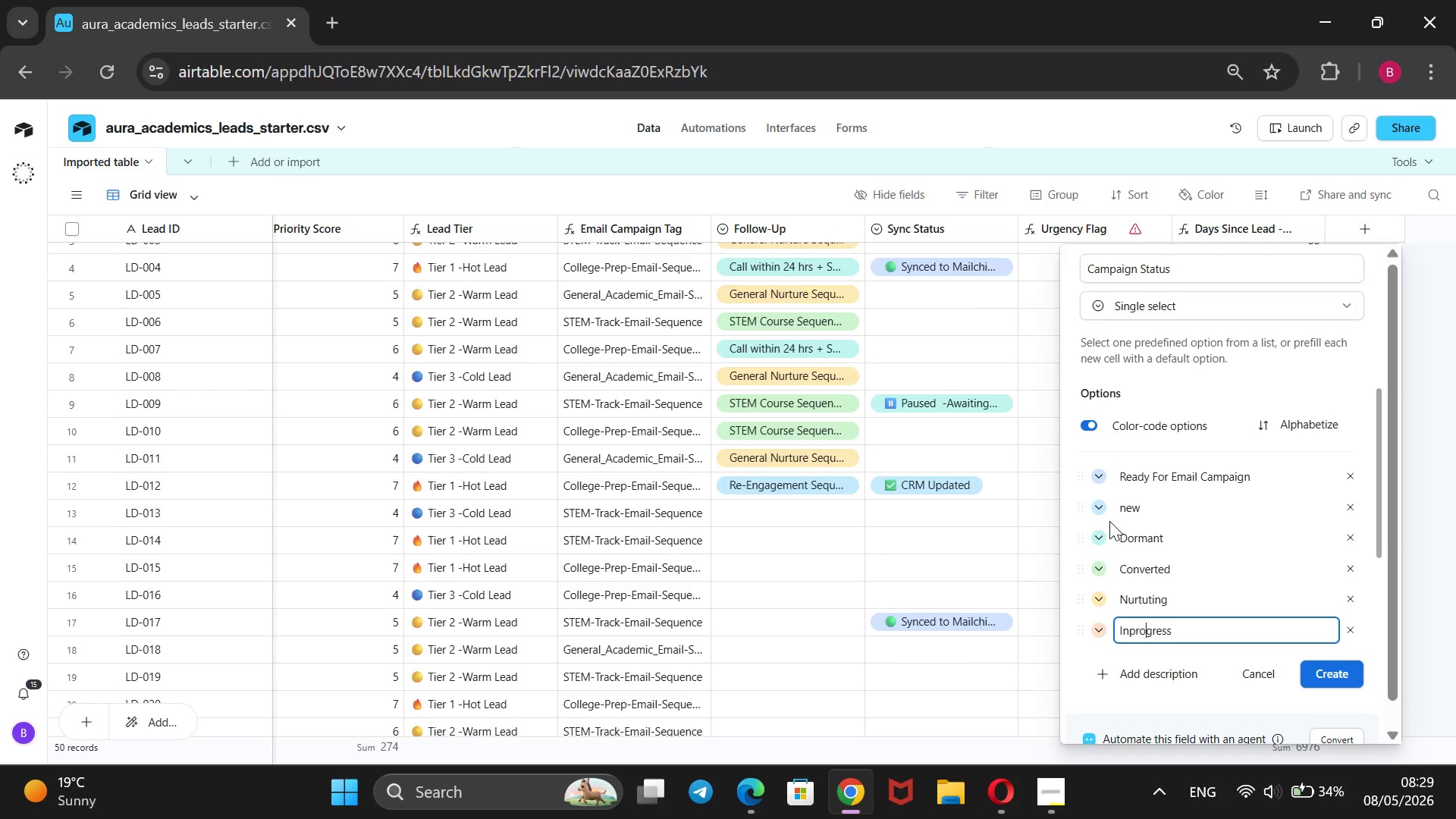 
key(ArrowLeft)
 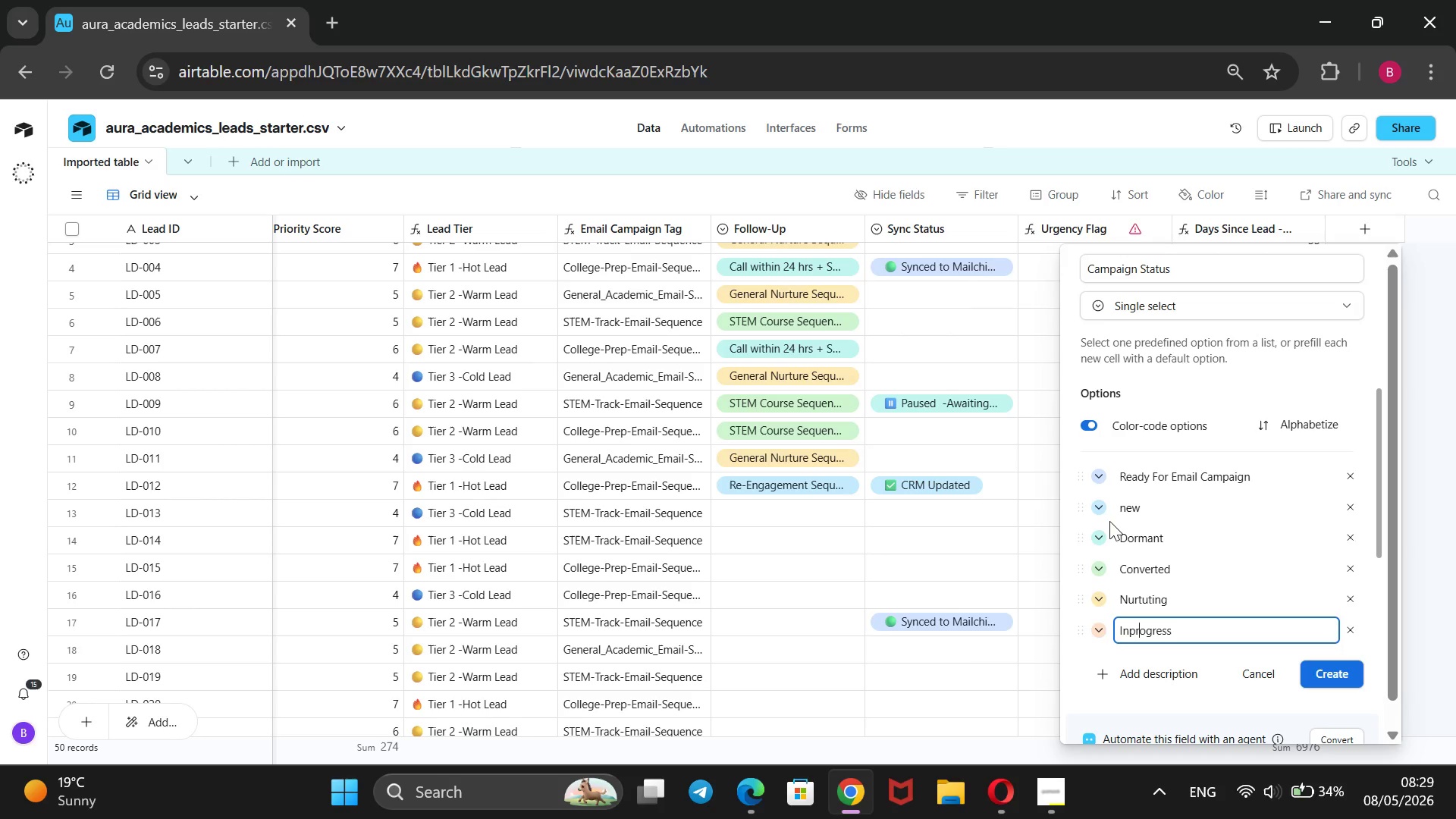 
key(ArrowLeft)
 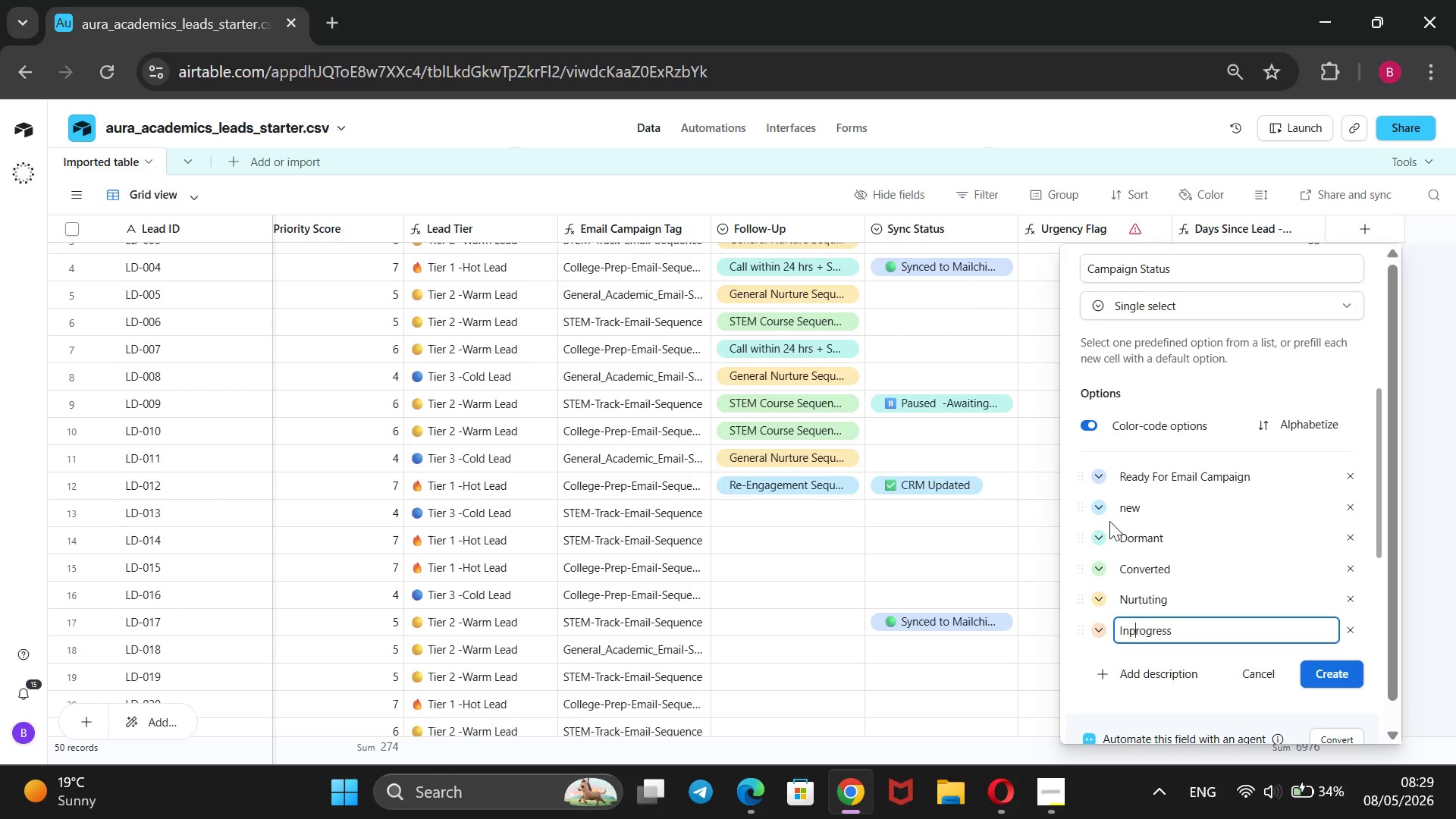 
key(ArrowLeft)
 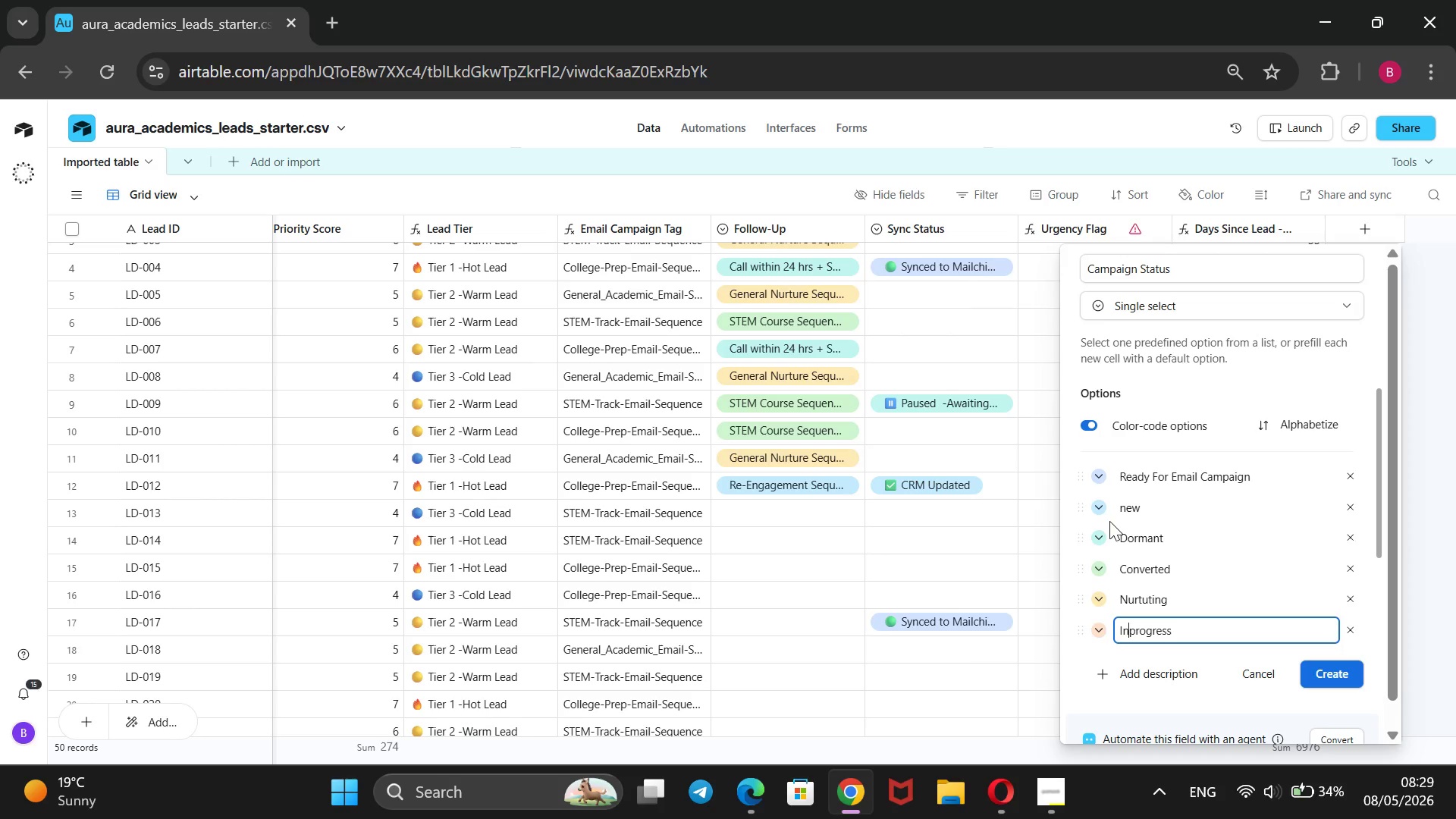 
key(ArrowLeft)
 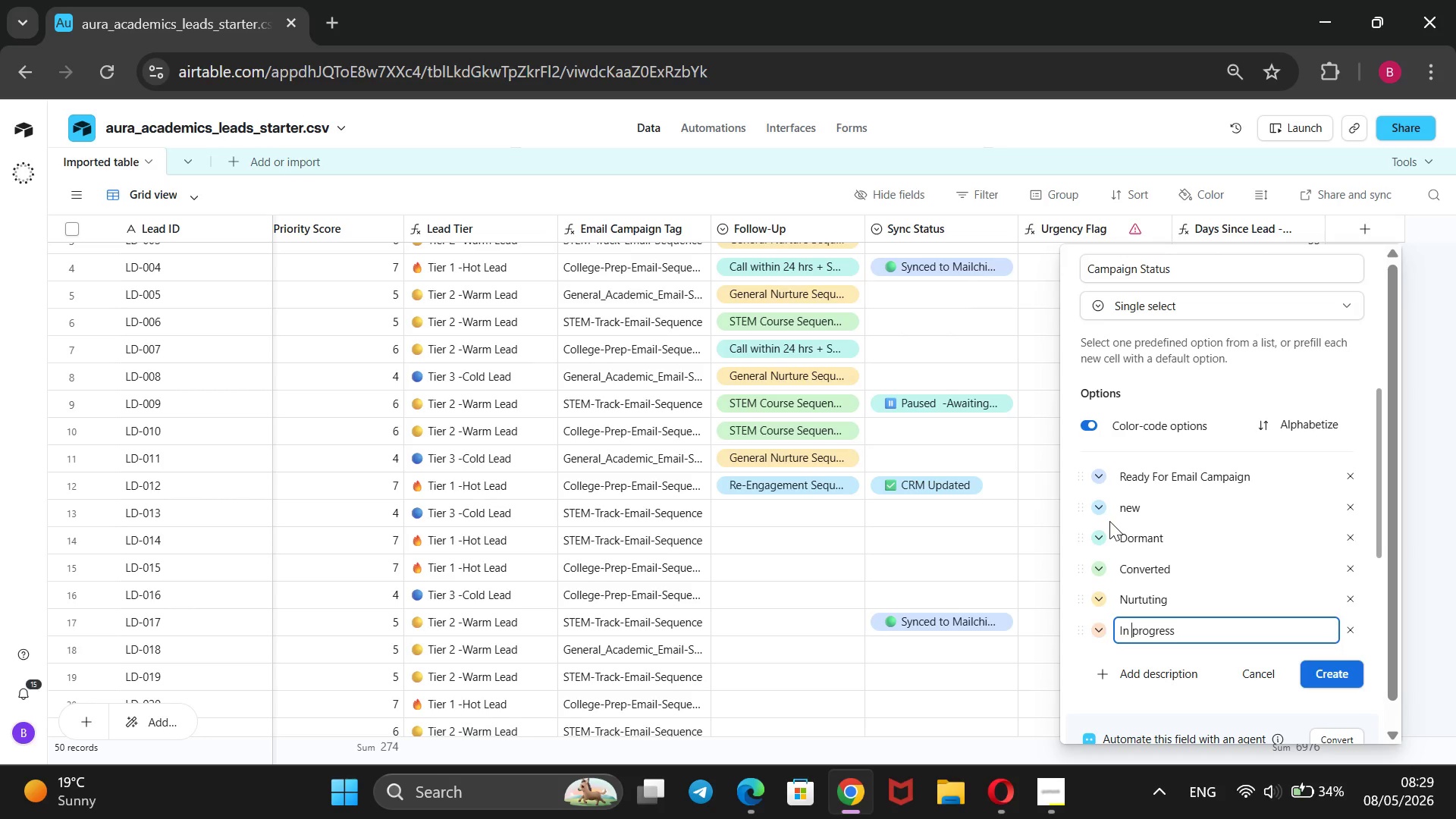 
key(Space)
 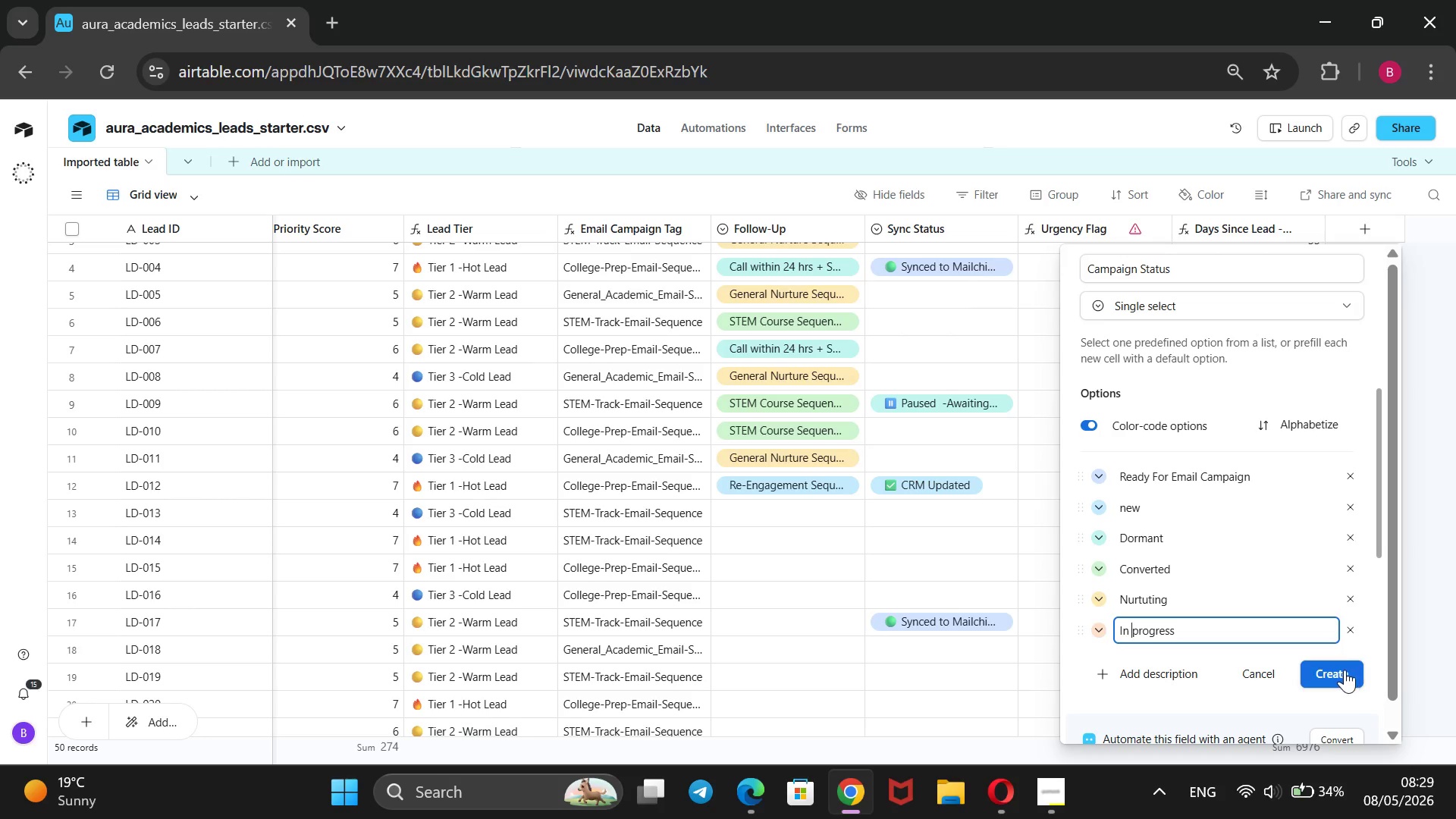 
left_click([1340, 670])
 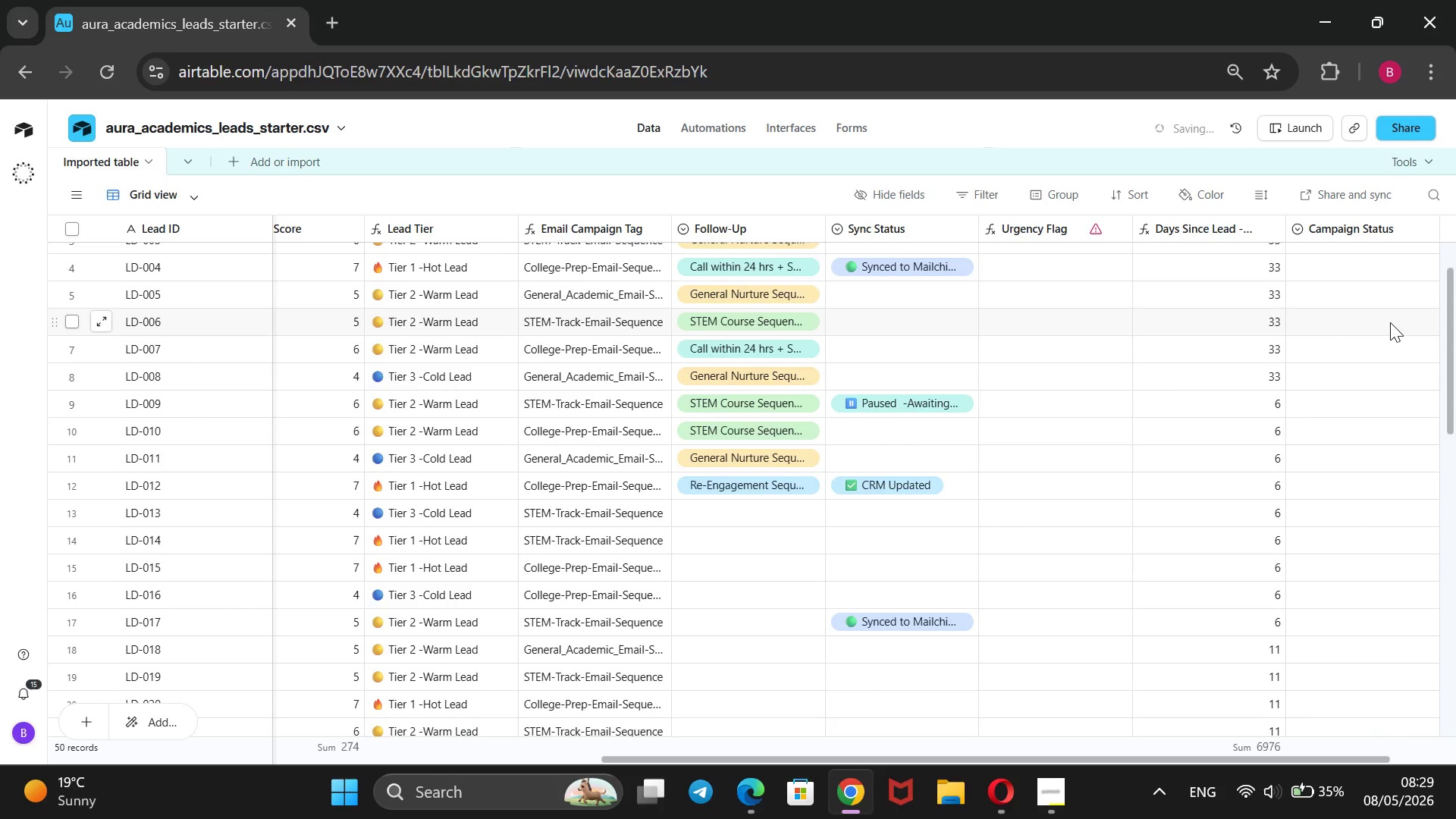 
scroll: coordinate [1388, 325], scroll_direction: down, amount: 3.0
 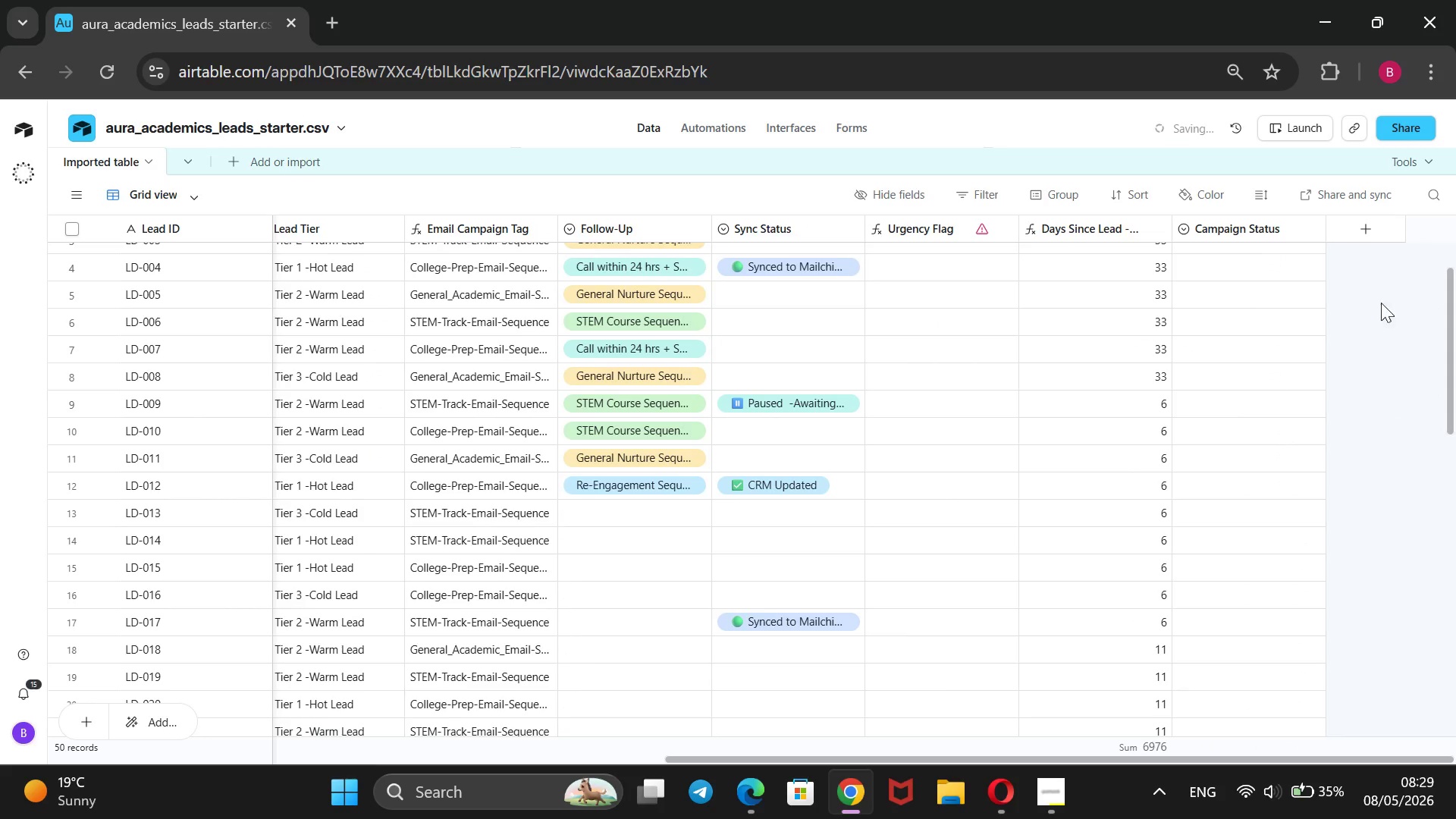 
mouse_move([1333, 237])
 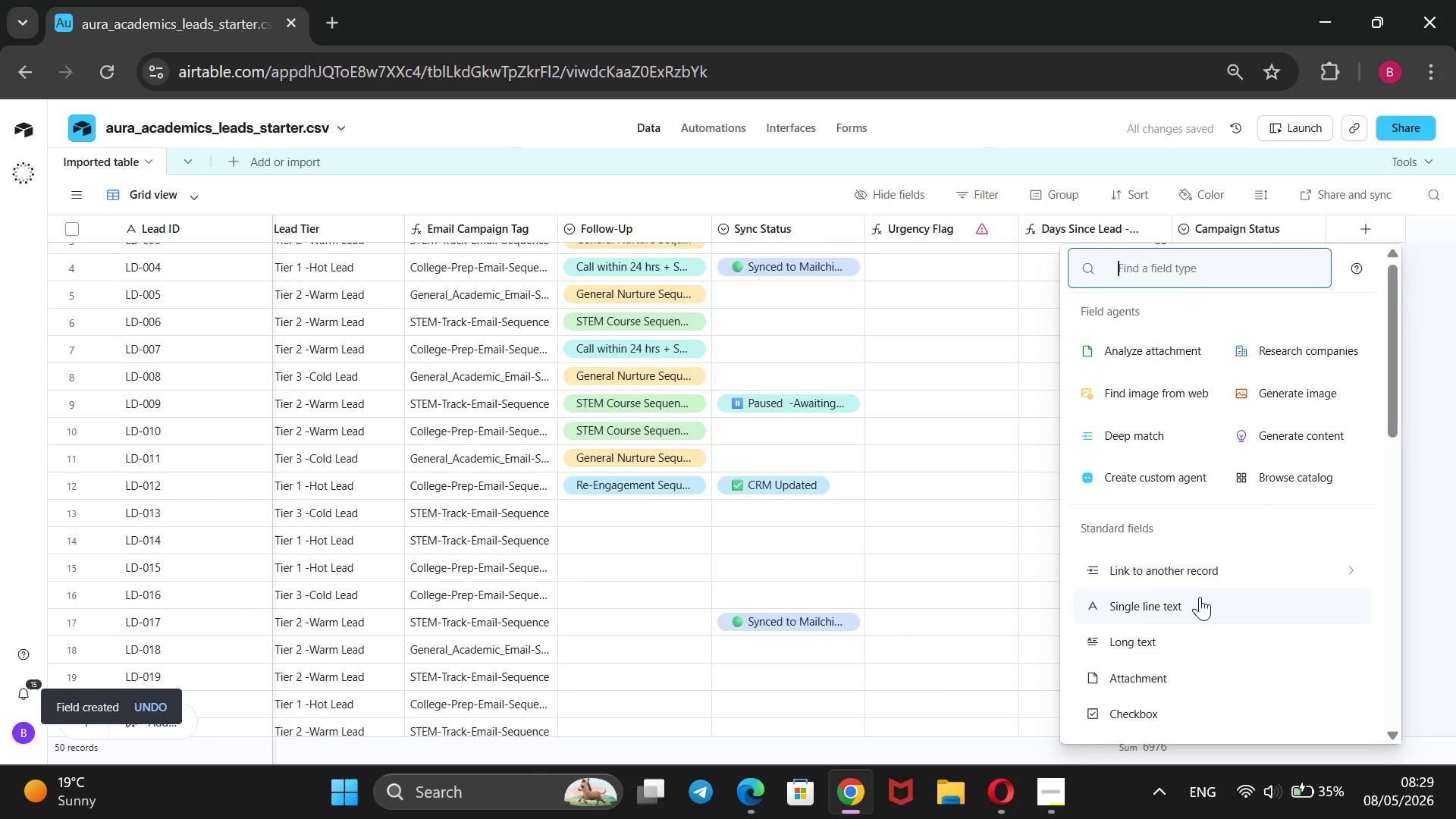 
scroll: coordinate [1200, 597], scroll_direction: down, amount: 1.0
 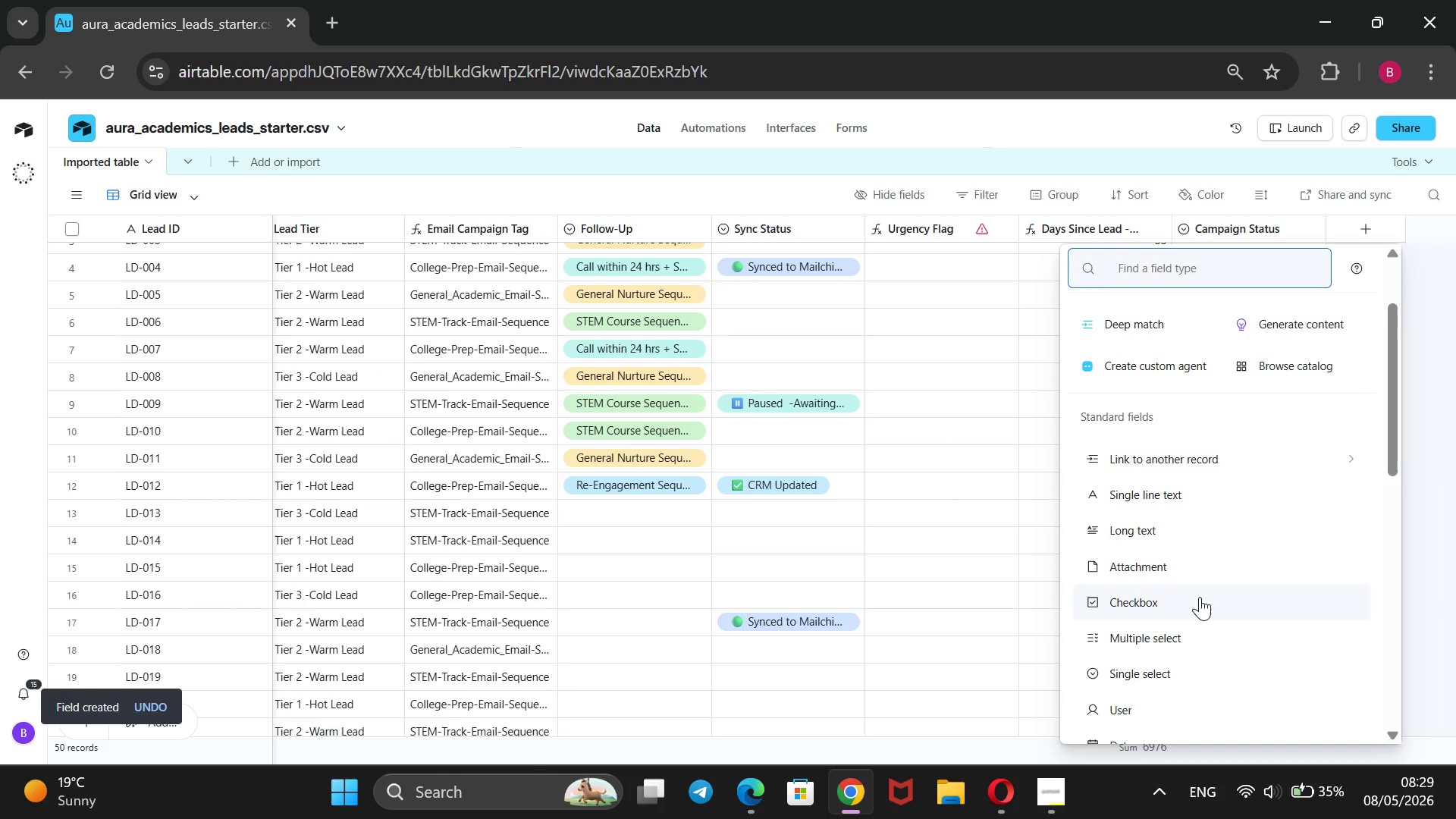 
wait(9.18)
 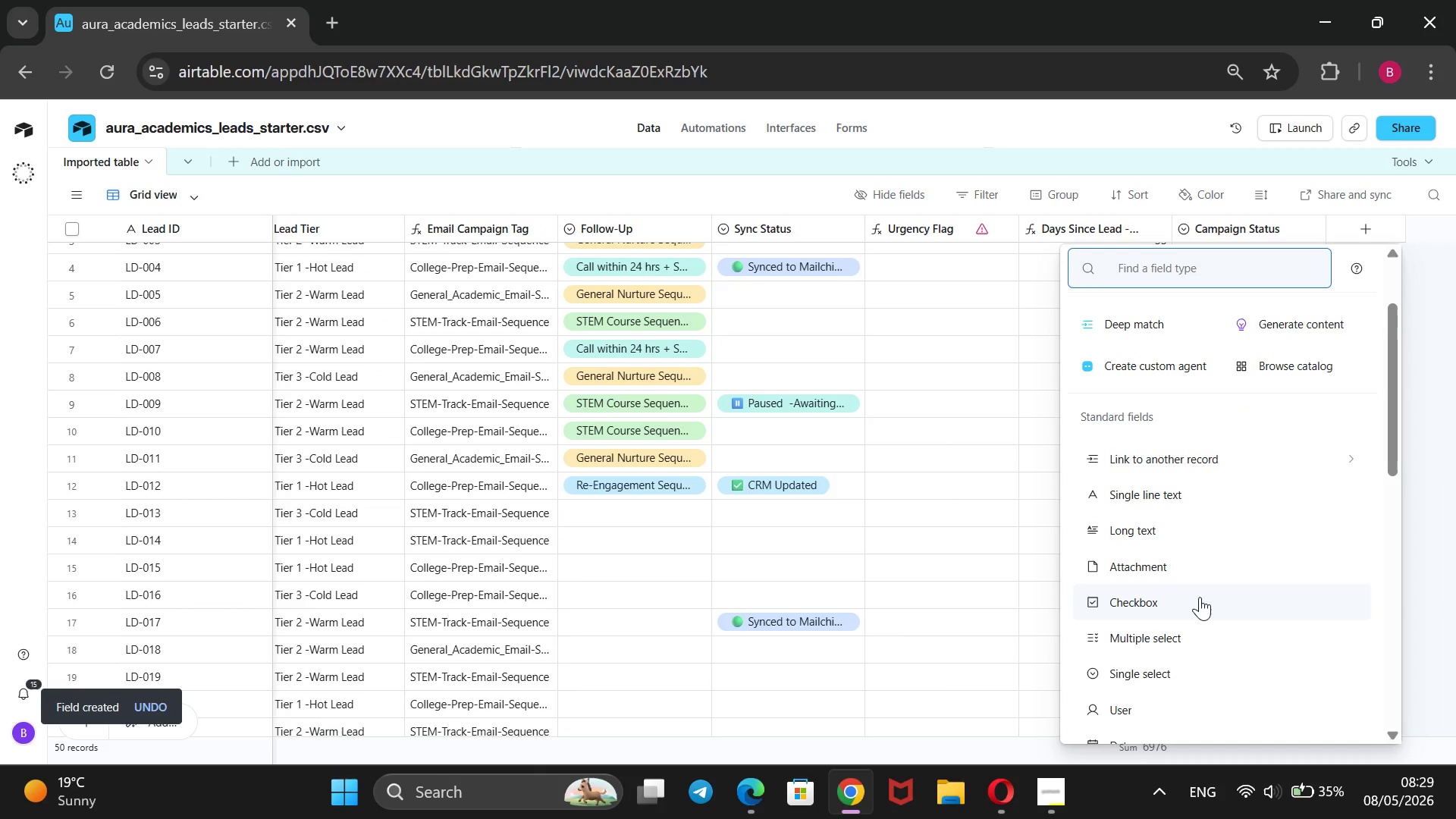 
left_click([1201, 661])
 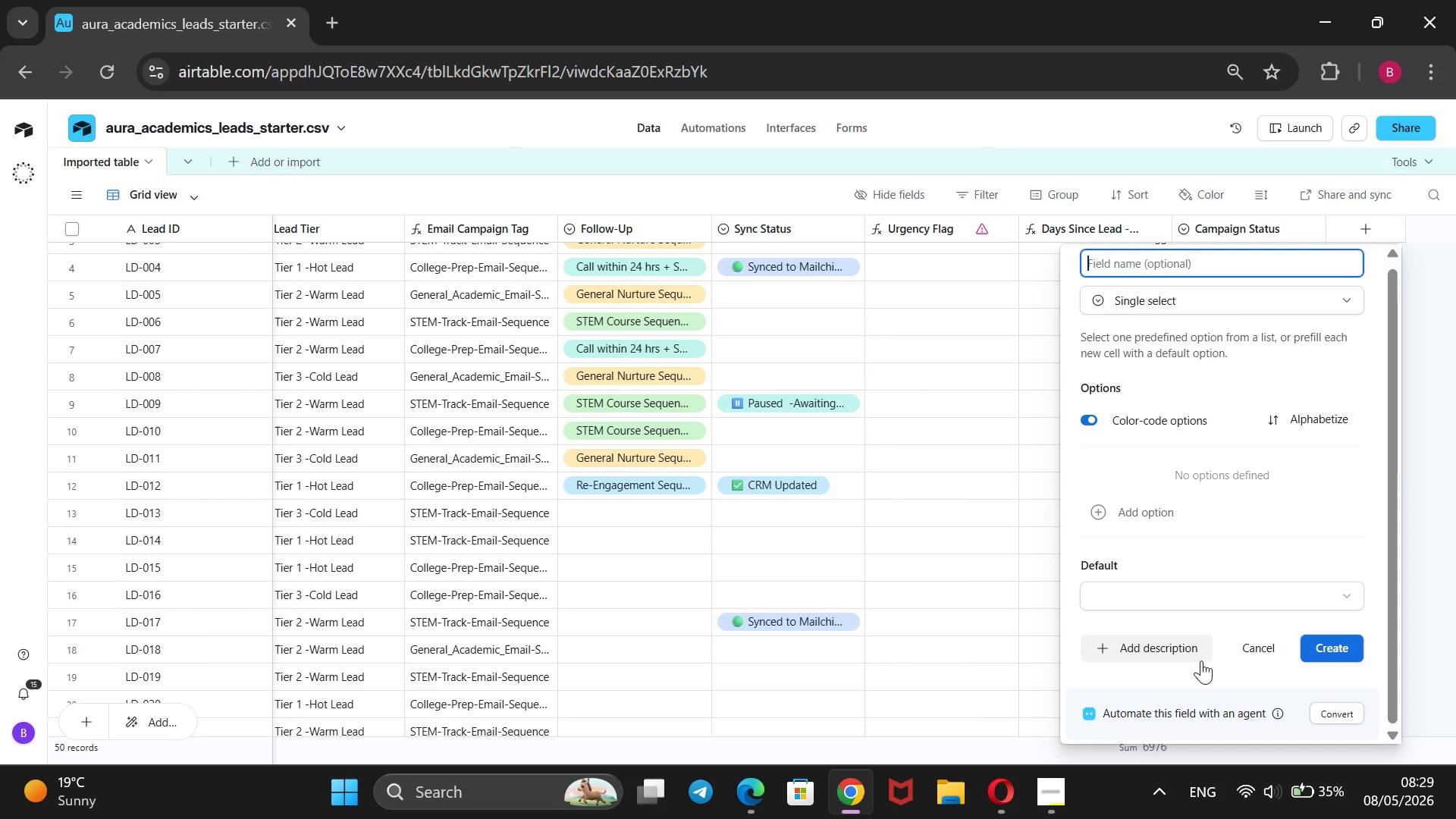 
type(Marketig)
key(Backspace)
type(ng Segment)
 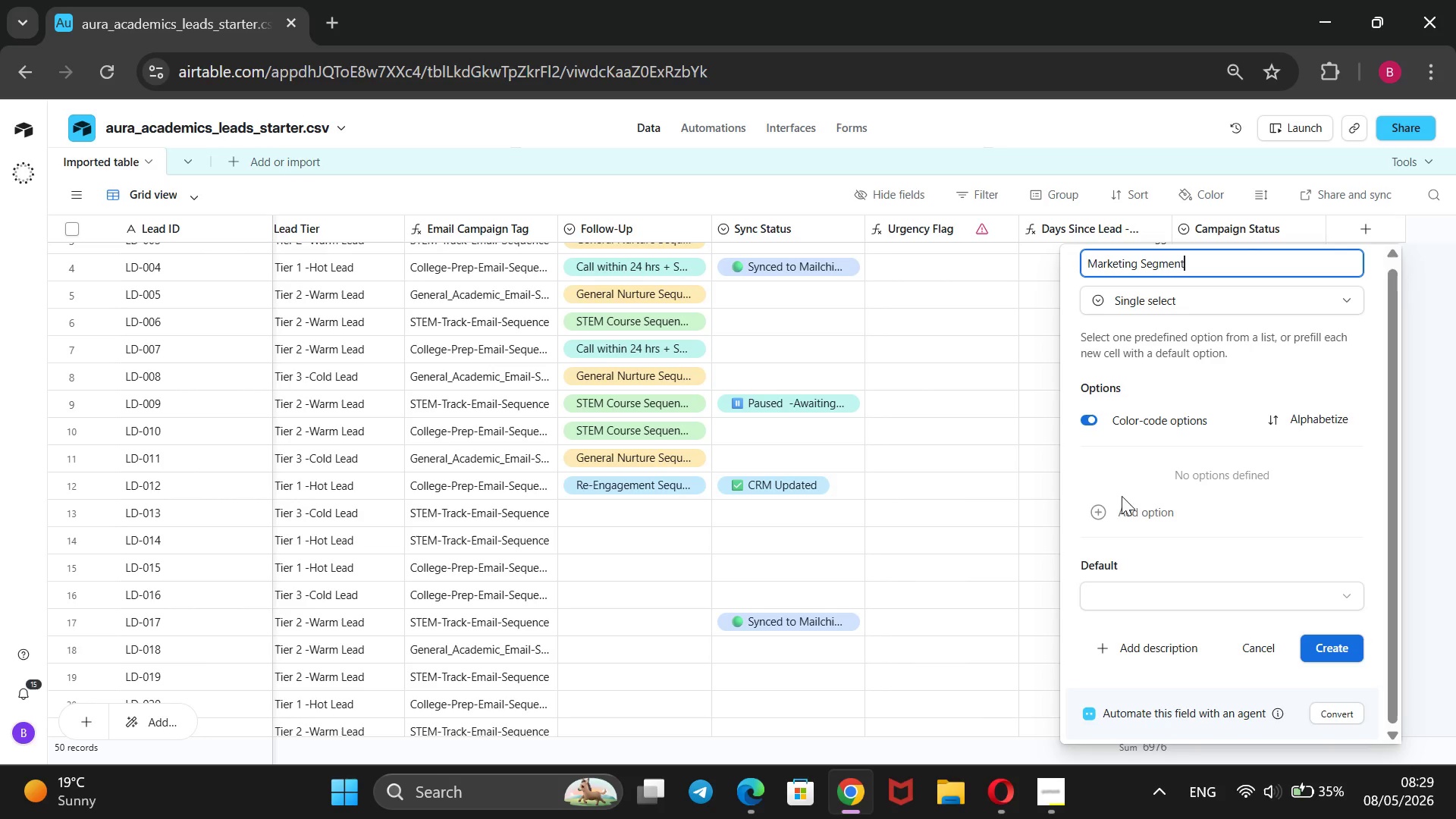 
left_click([1122, 507])
 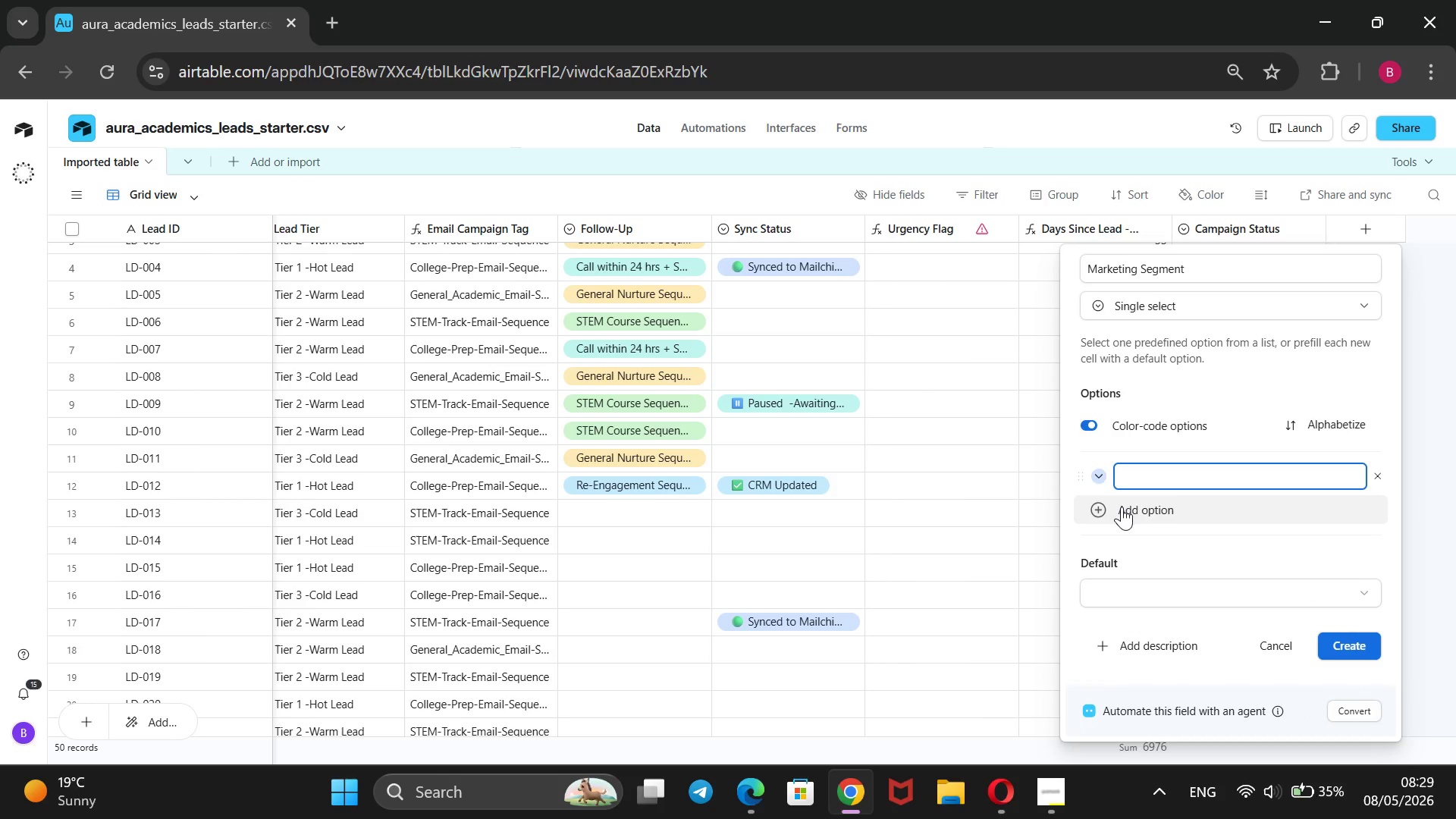 
type(General Academic)
 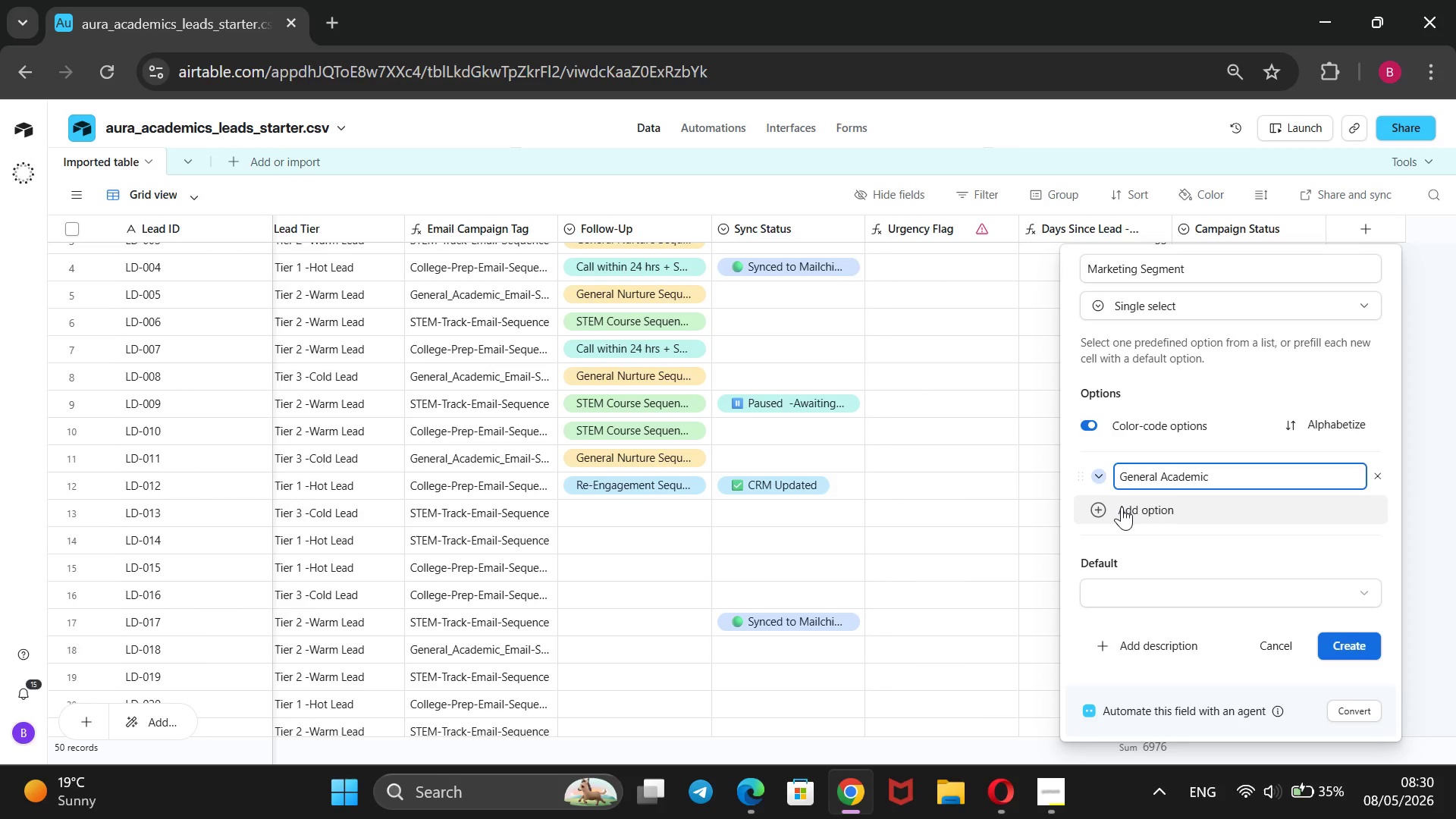 
key(Enter)
 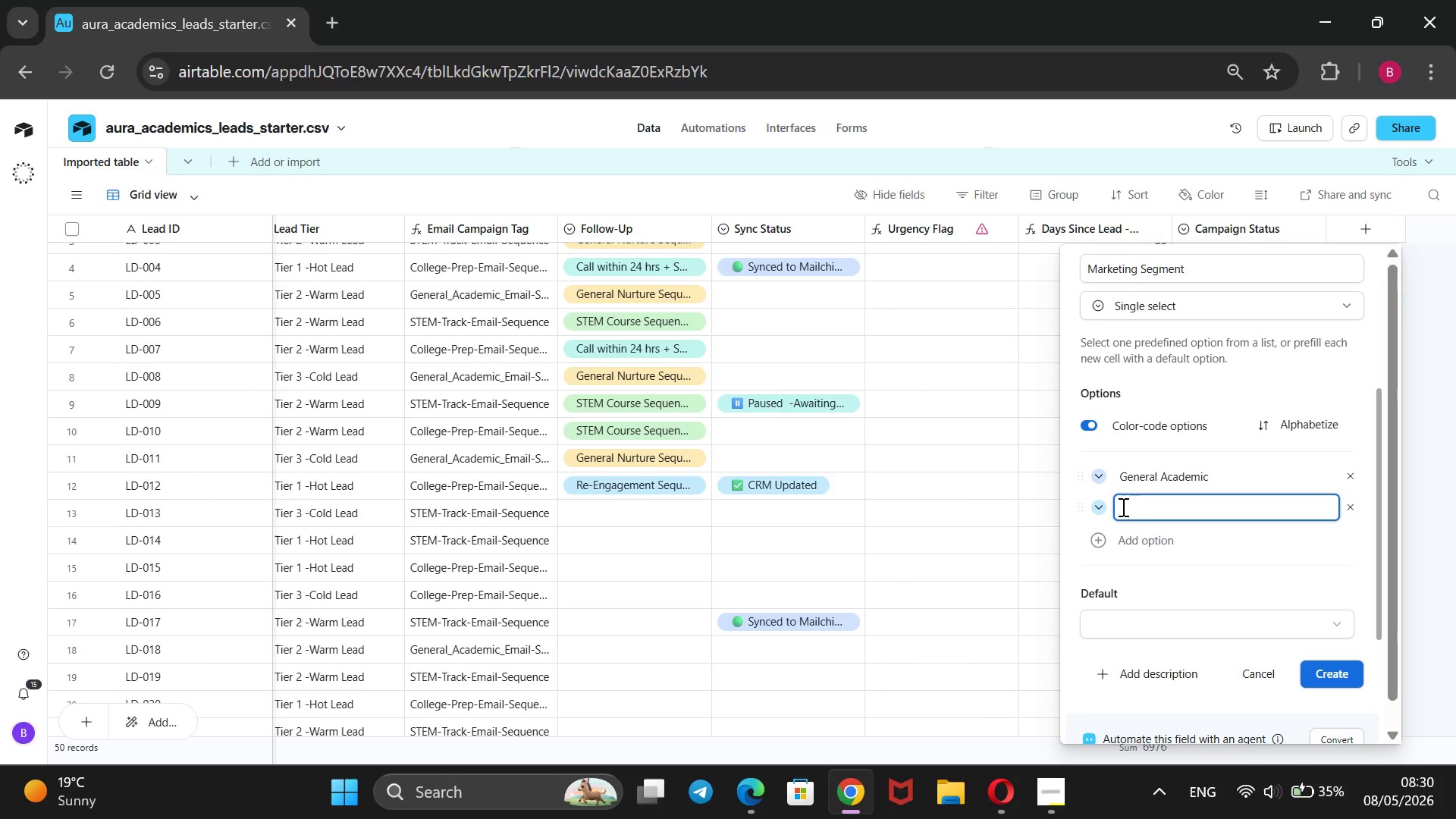 
type(Stem)
key(Backspace)
key(Backspace)
key(Backspace)
type(TEM Track)
 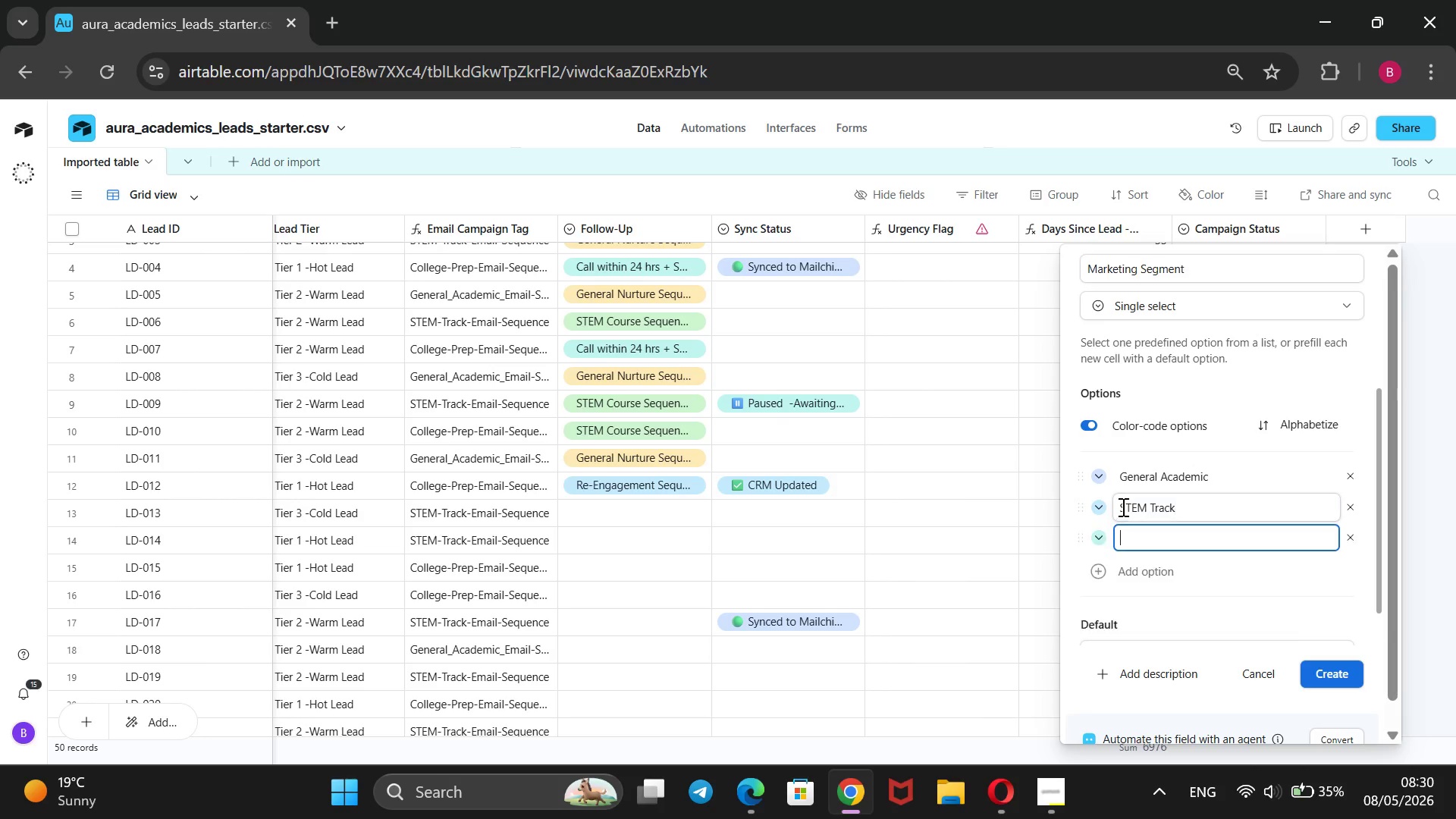 
key(Enter)
 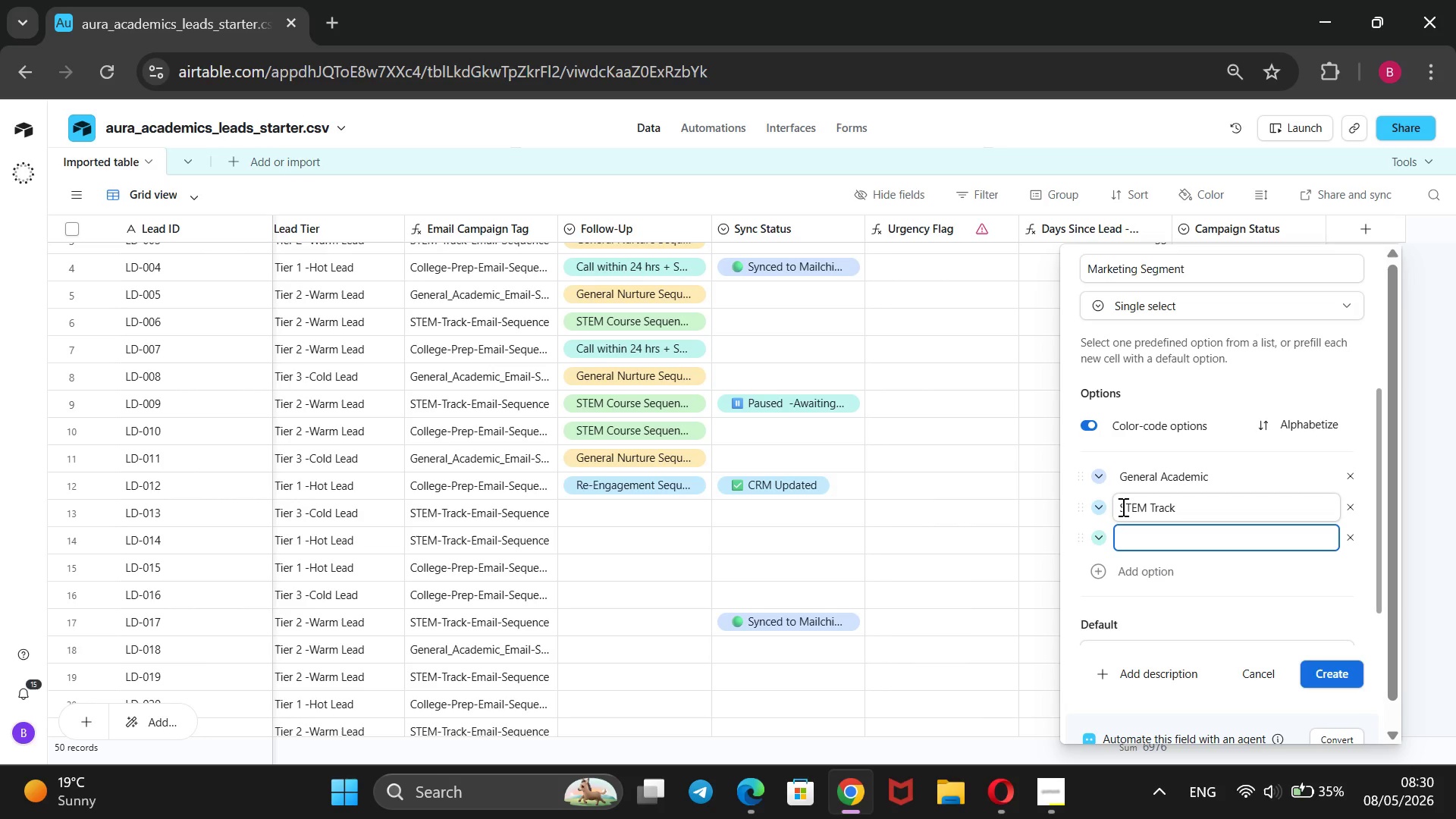 
type(College Prep High Prioriy)
 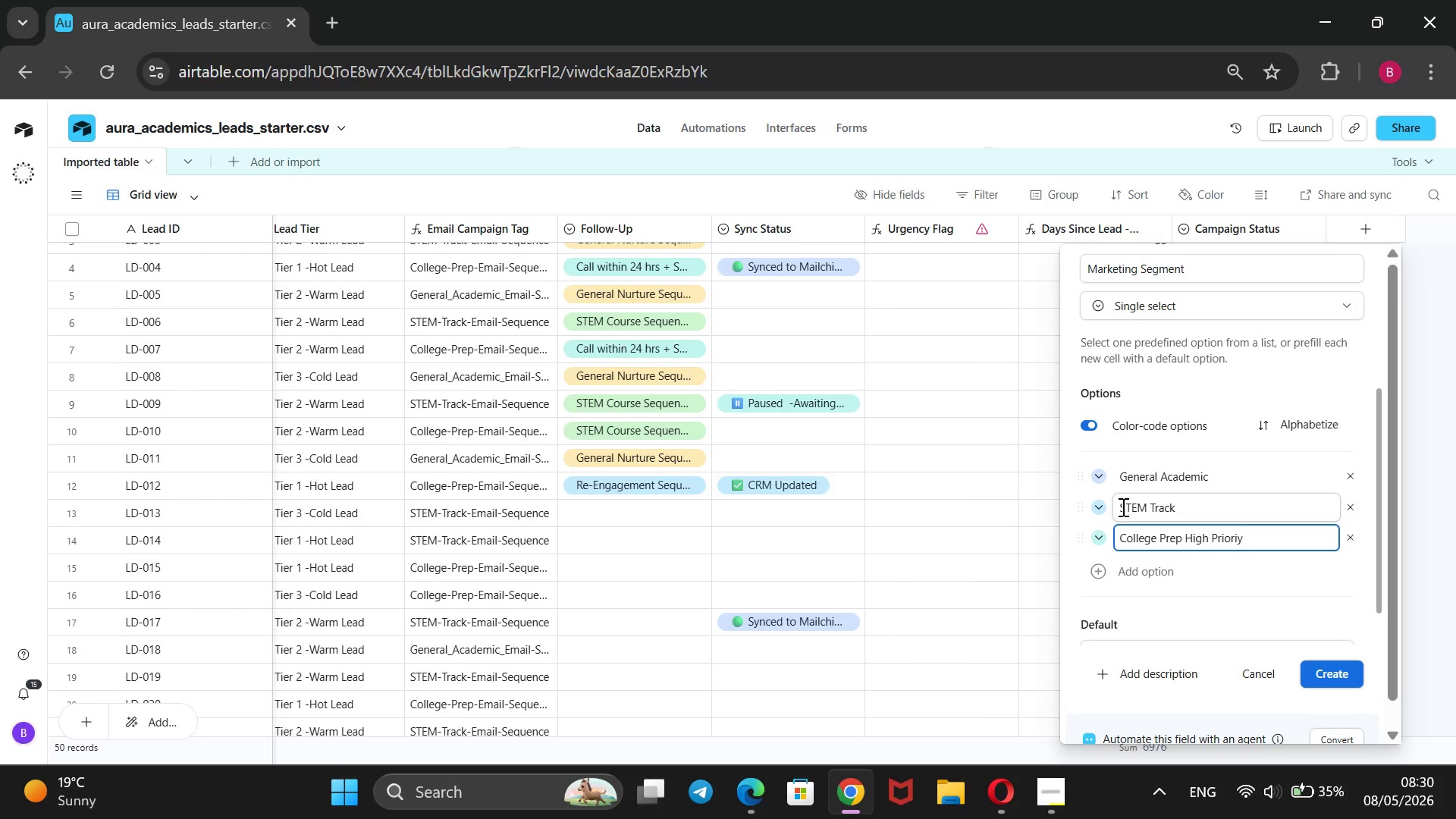 
key(Enter)
 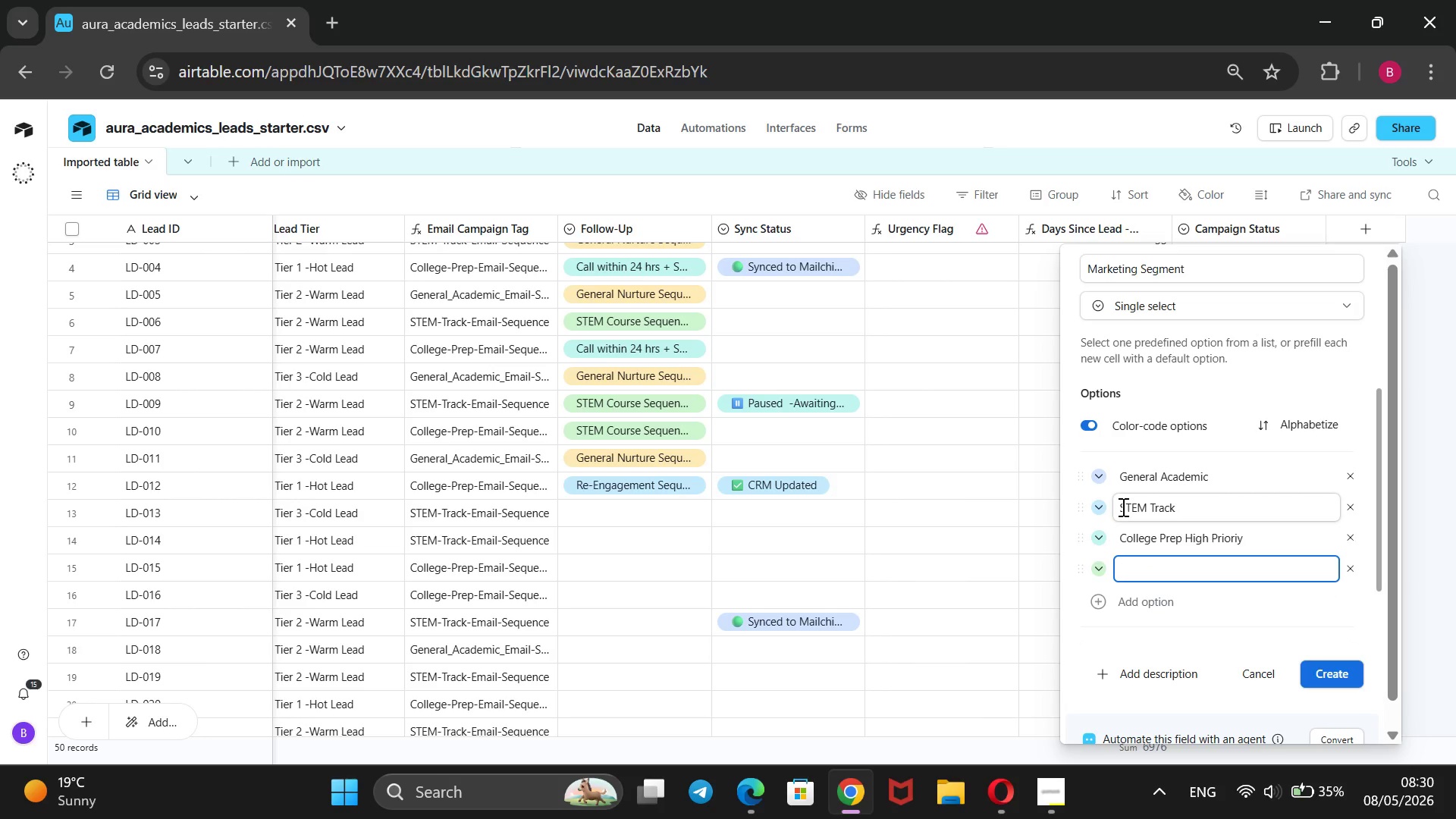 
key(CapsLock)
 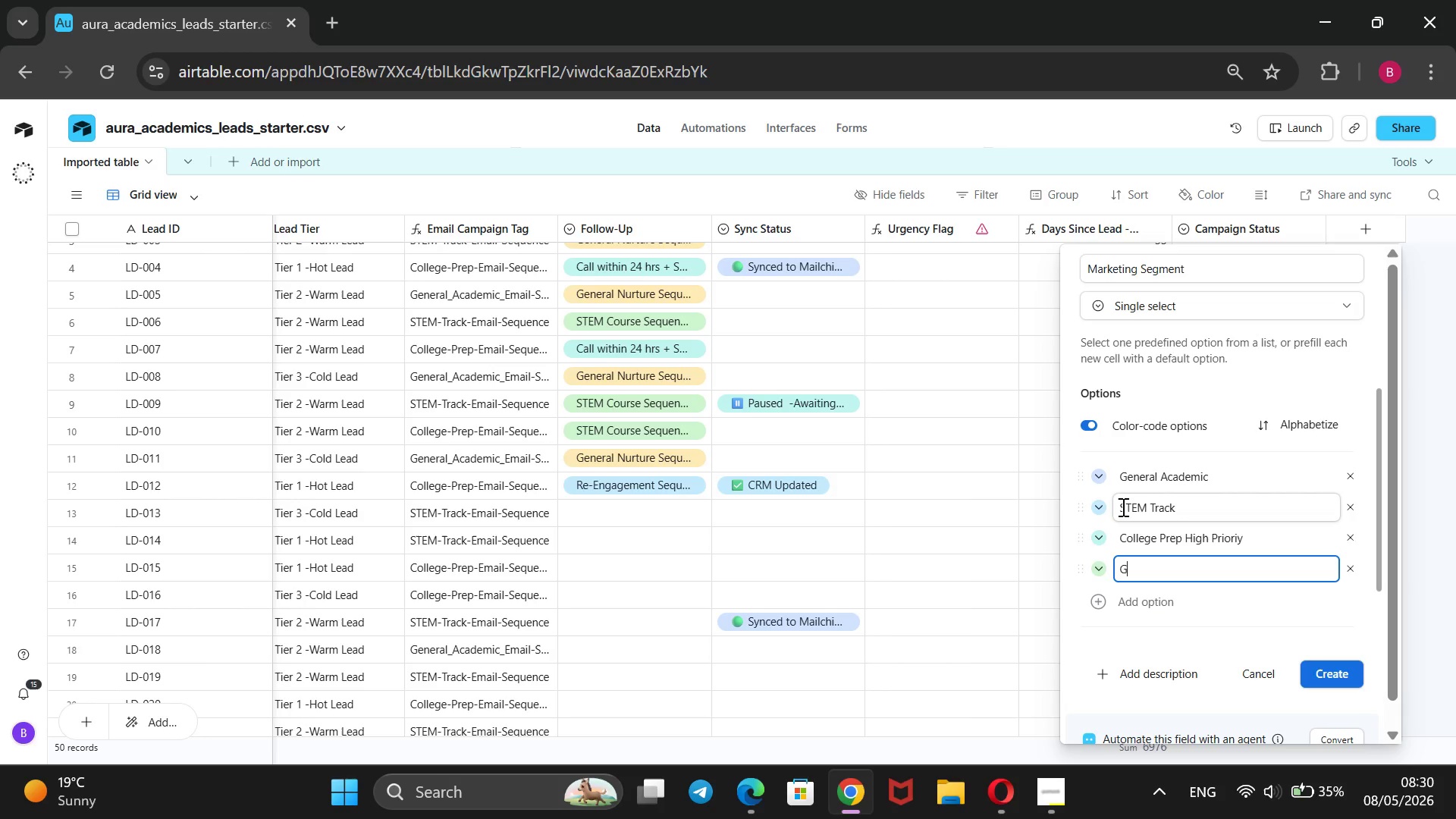 
key(G)
 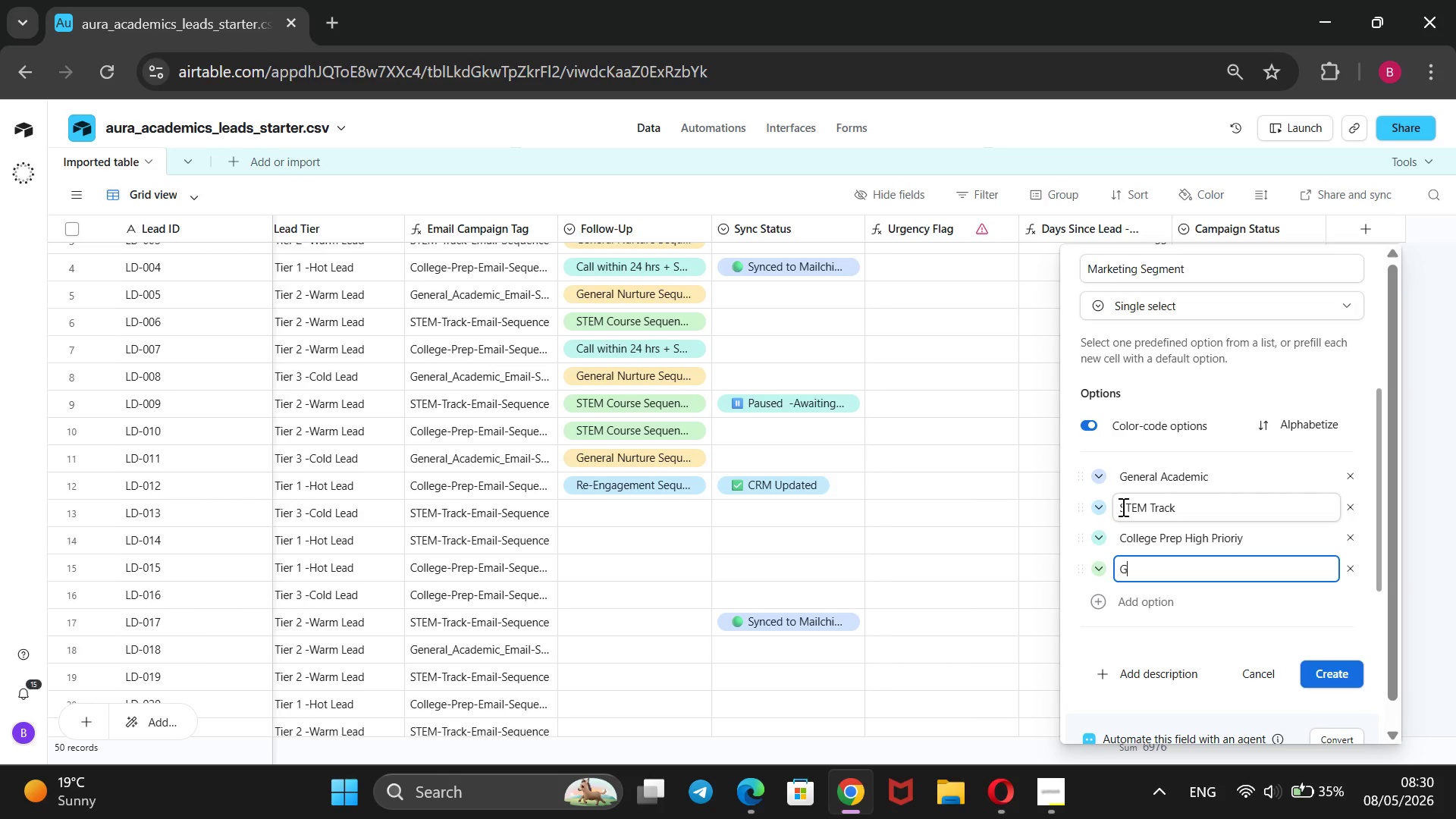 
key(CapsLock)
 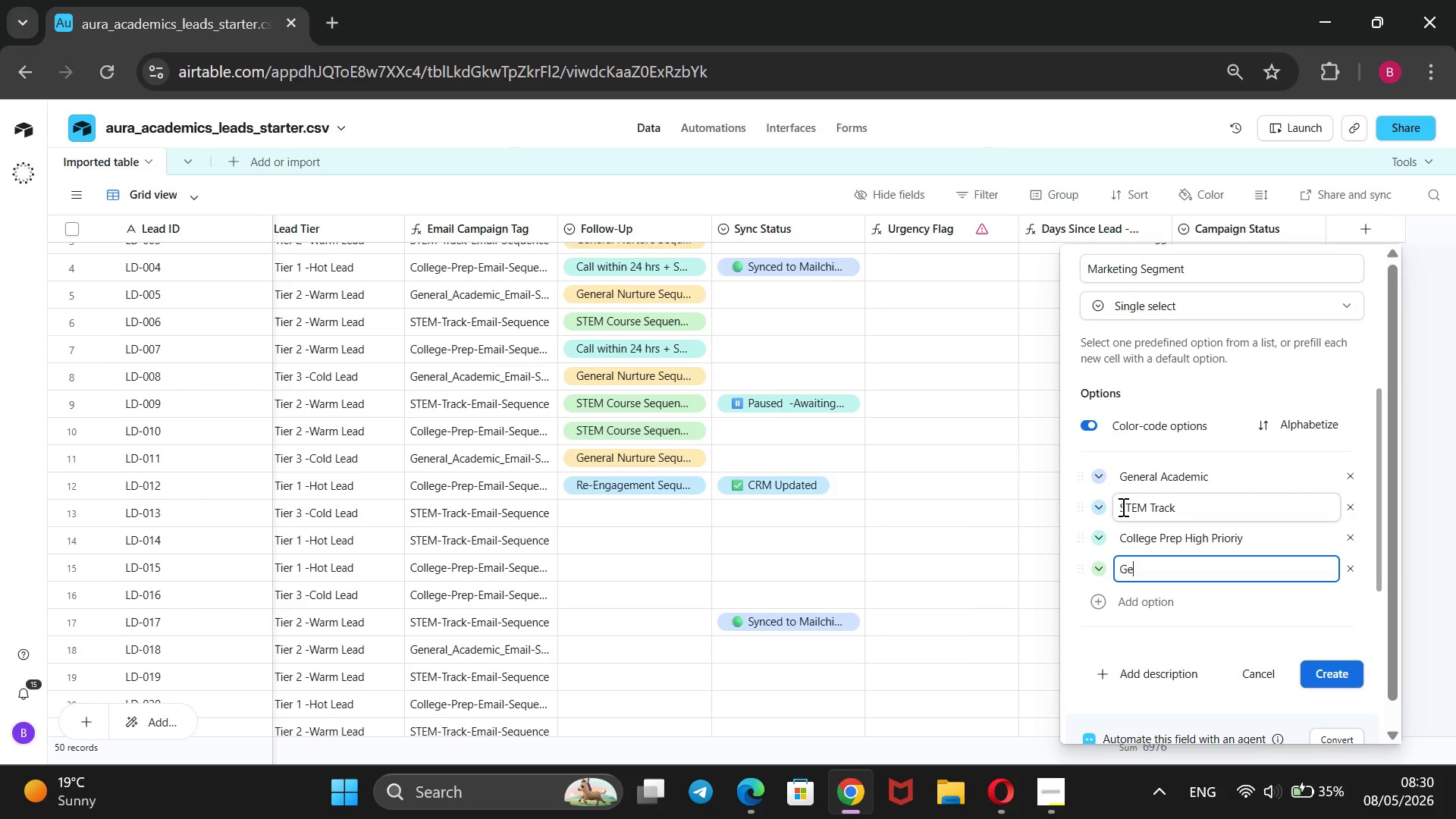 
key(E)
 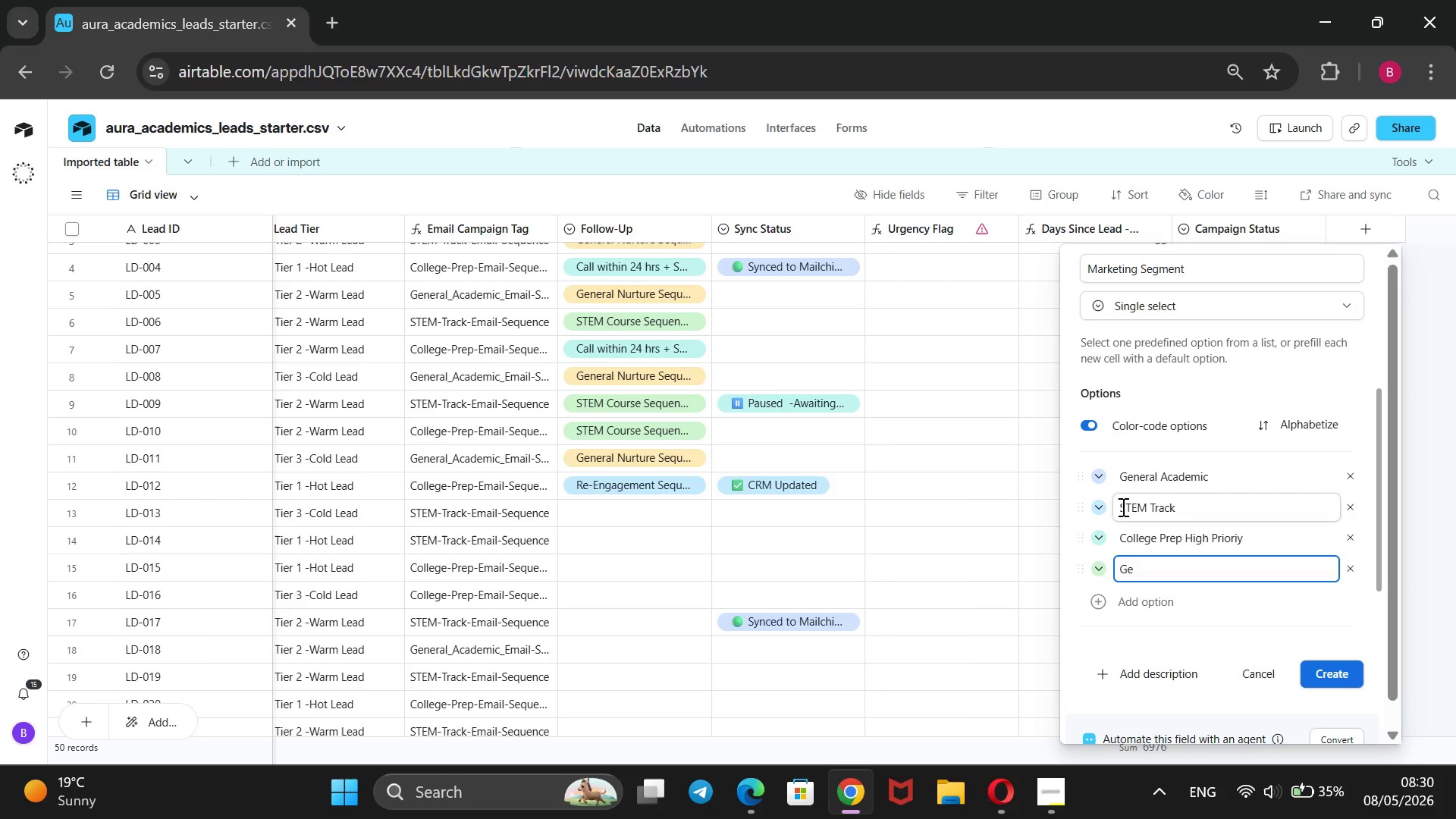 
hold_key(key=Backspace, duration=0.75)
 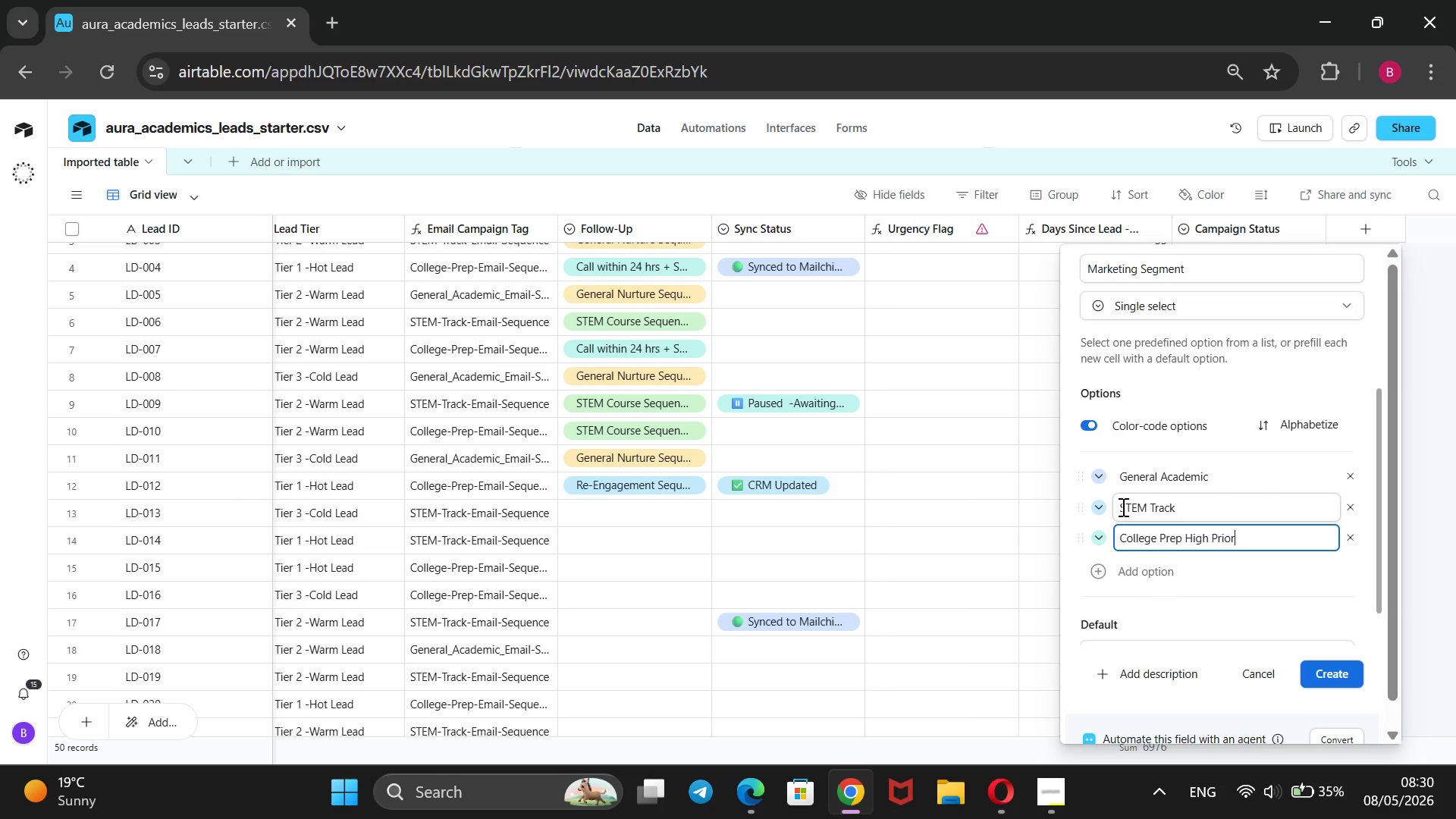 
wait(8.31)
 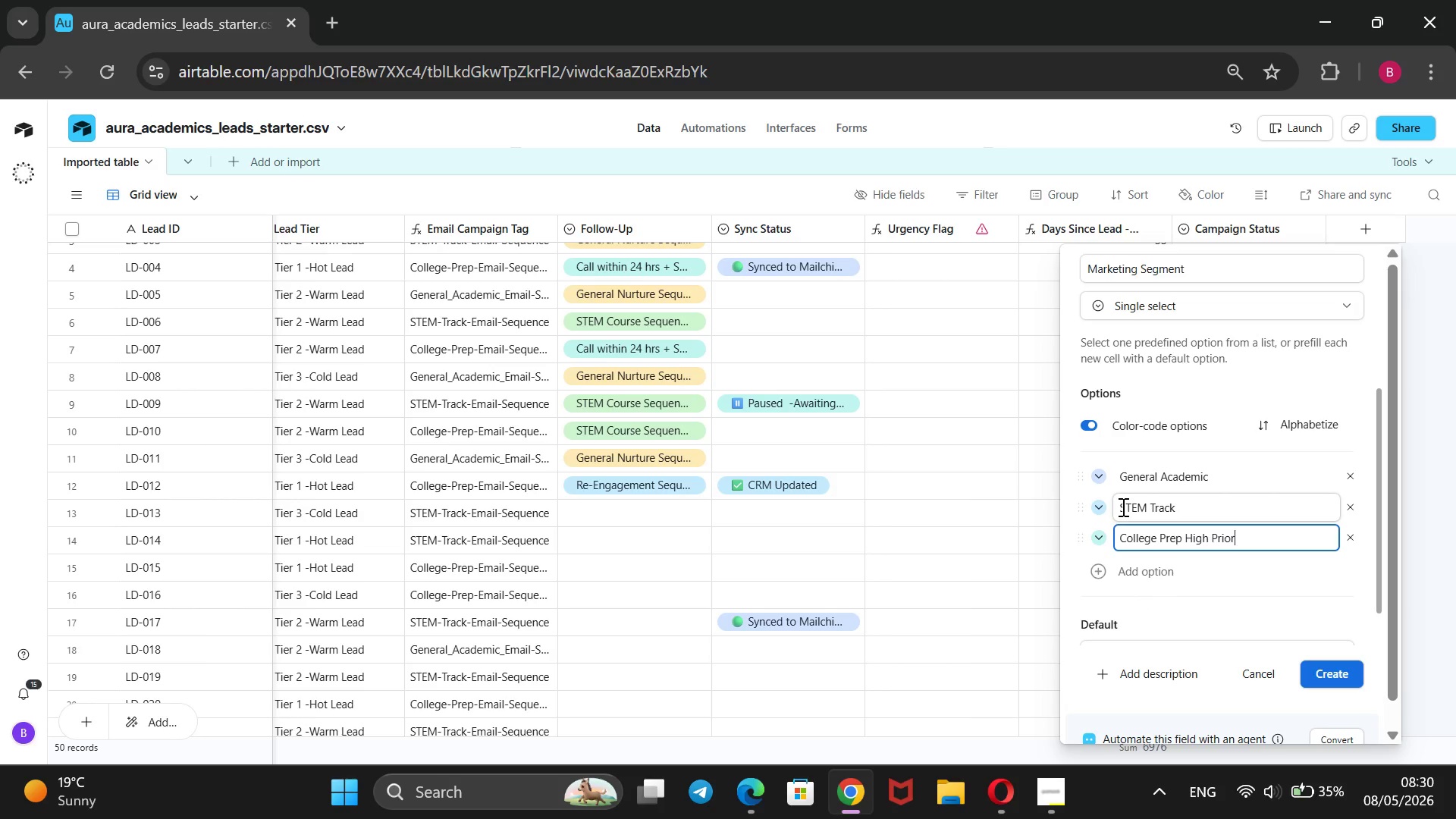 
left_click([1336, 675])
 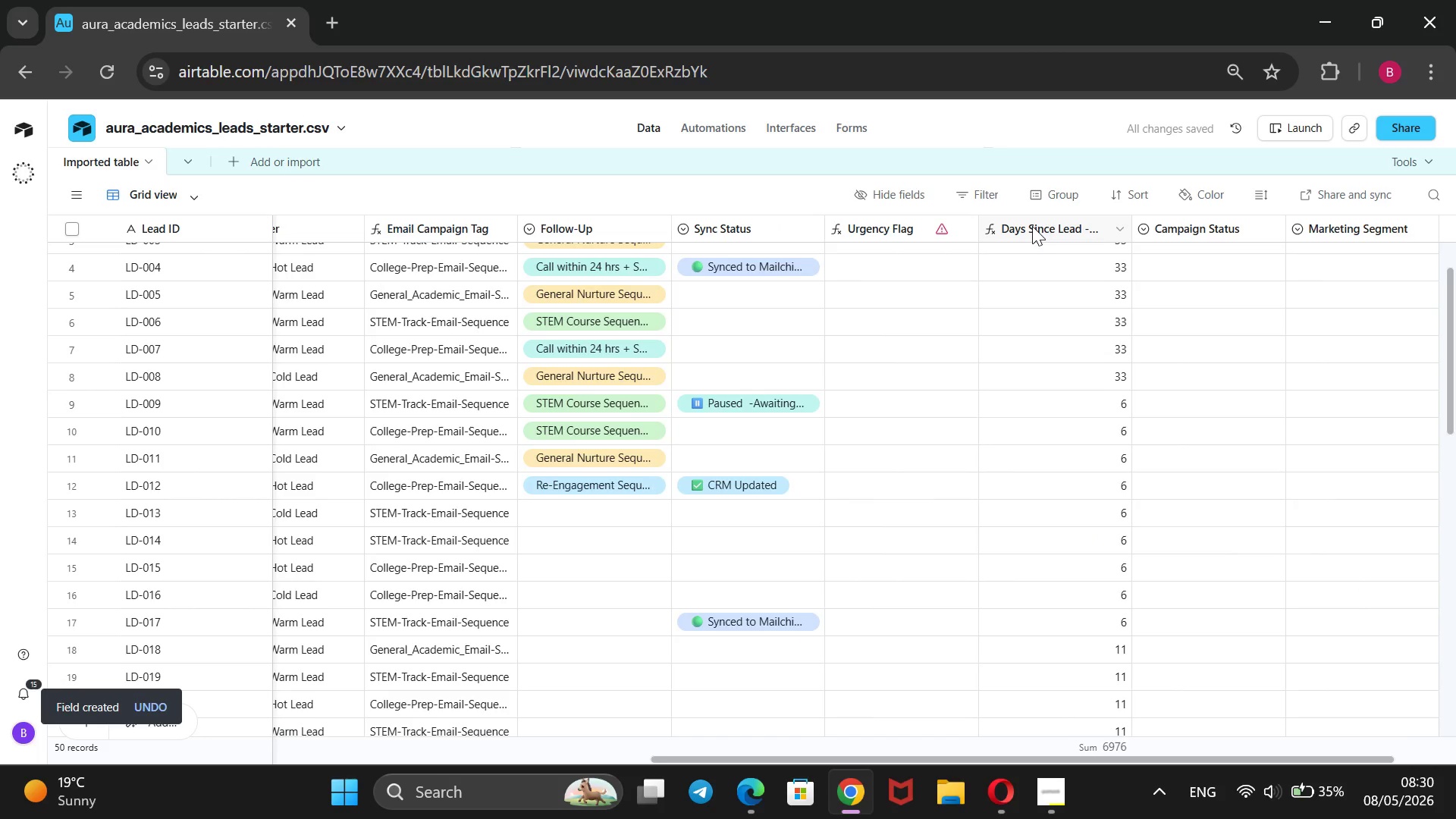 
mouse_move([928, 223])
 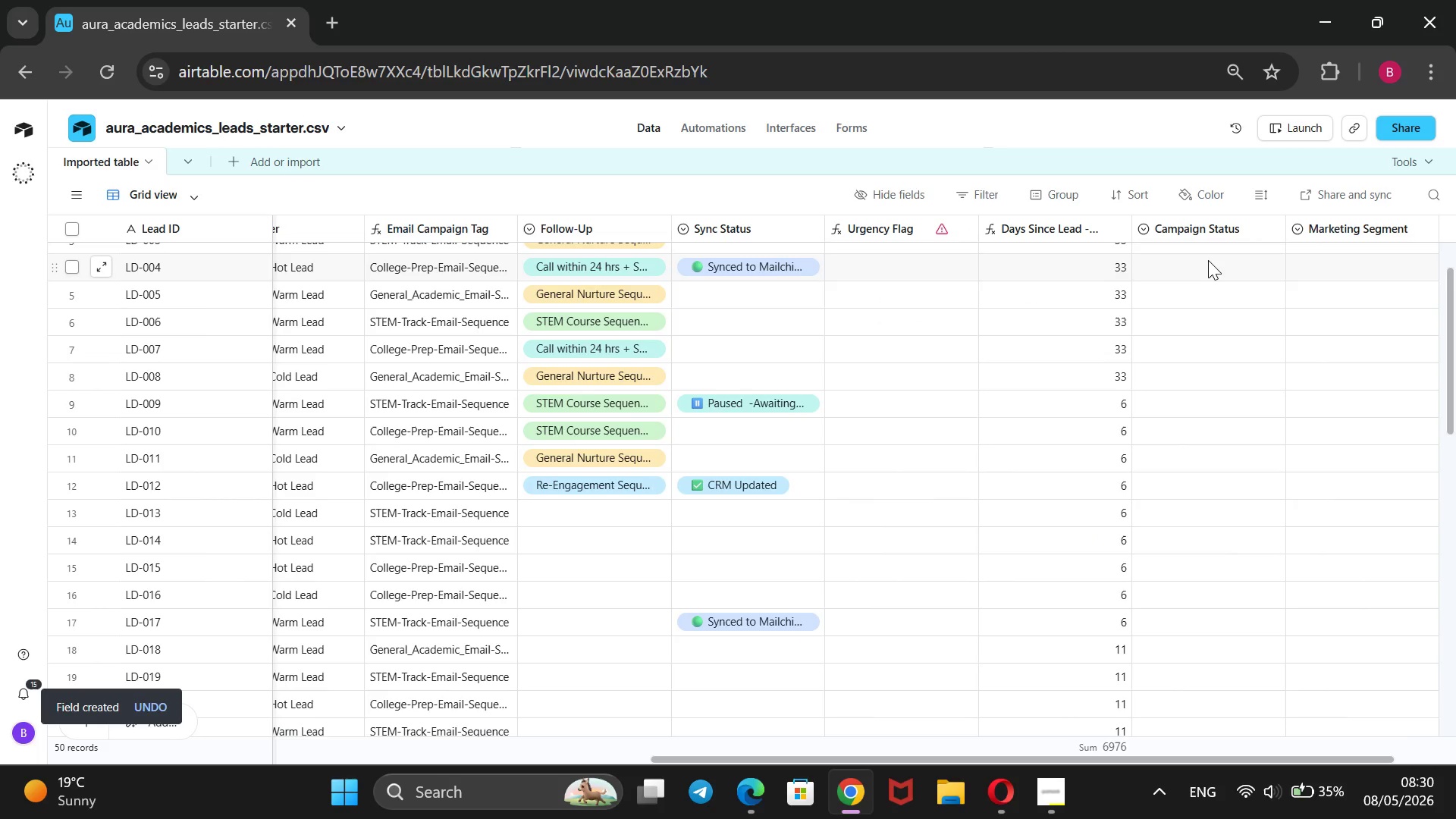 
scroll: coordinate [1208, 260], scroll_direction: up, amount: 1.0
 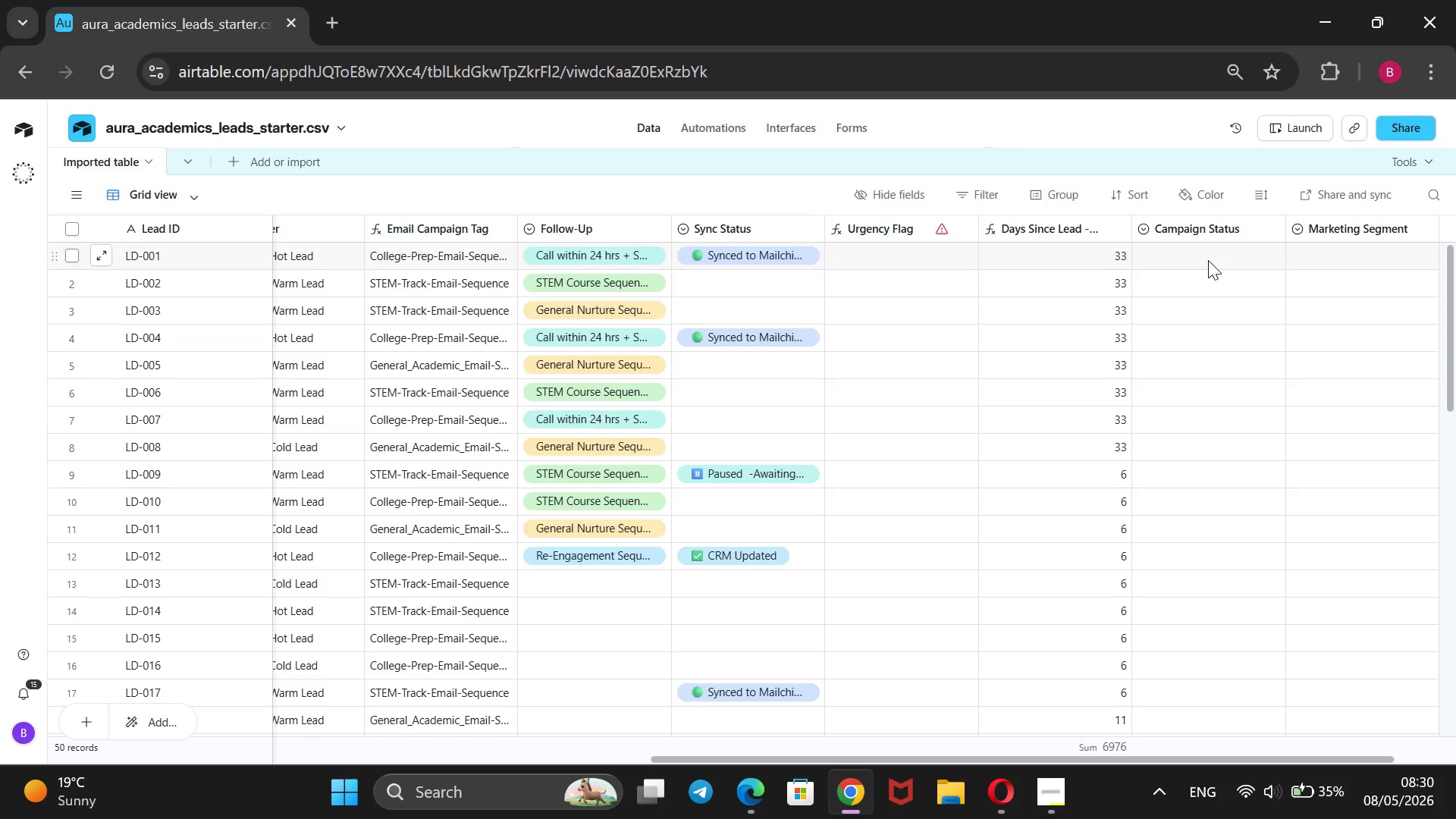 
left_click([1208, 260])
 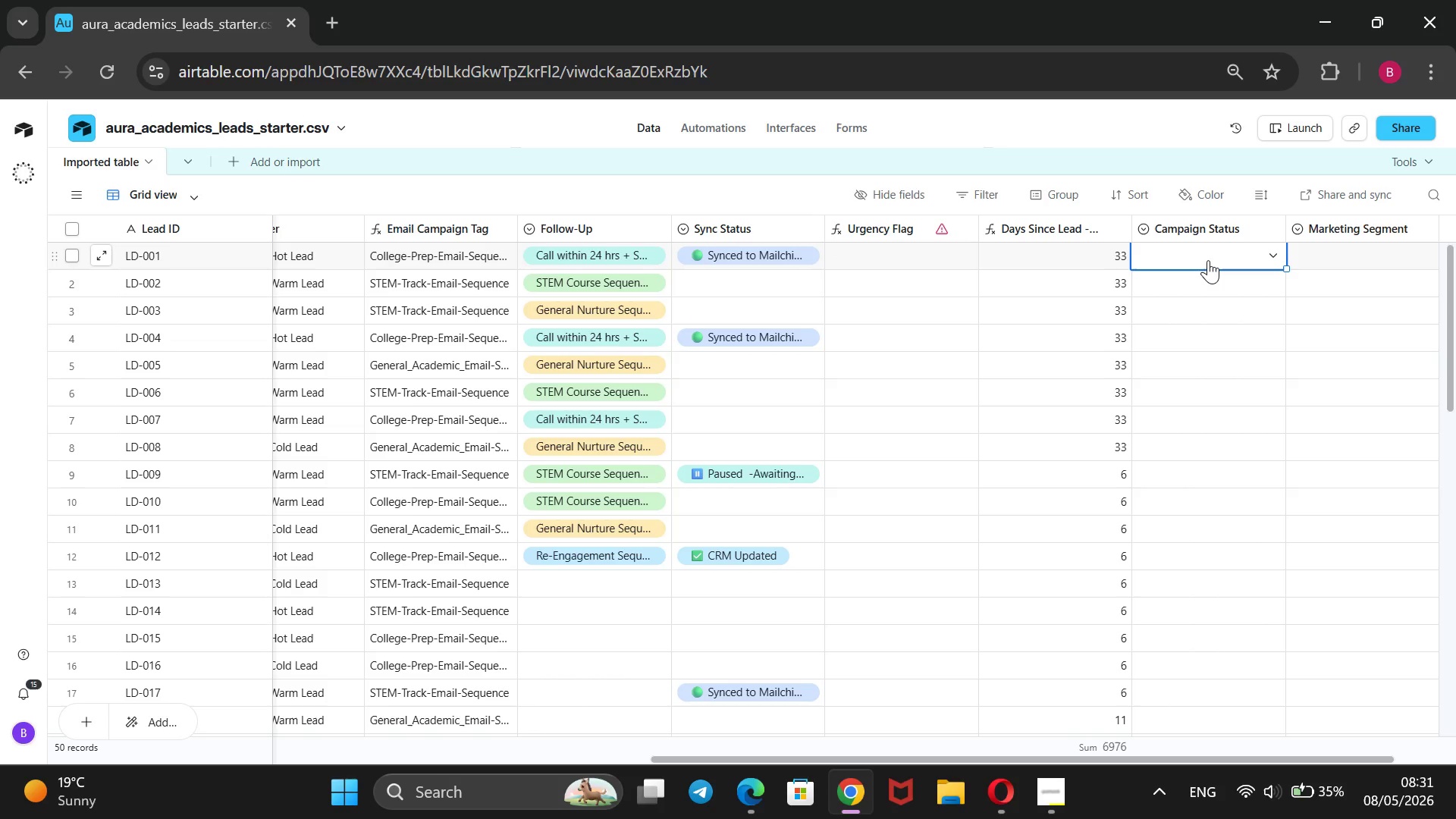 
key(Enter)
 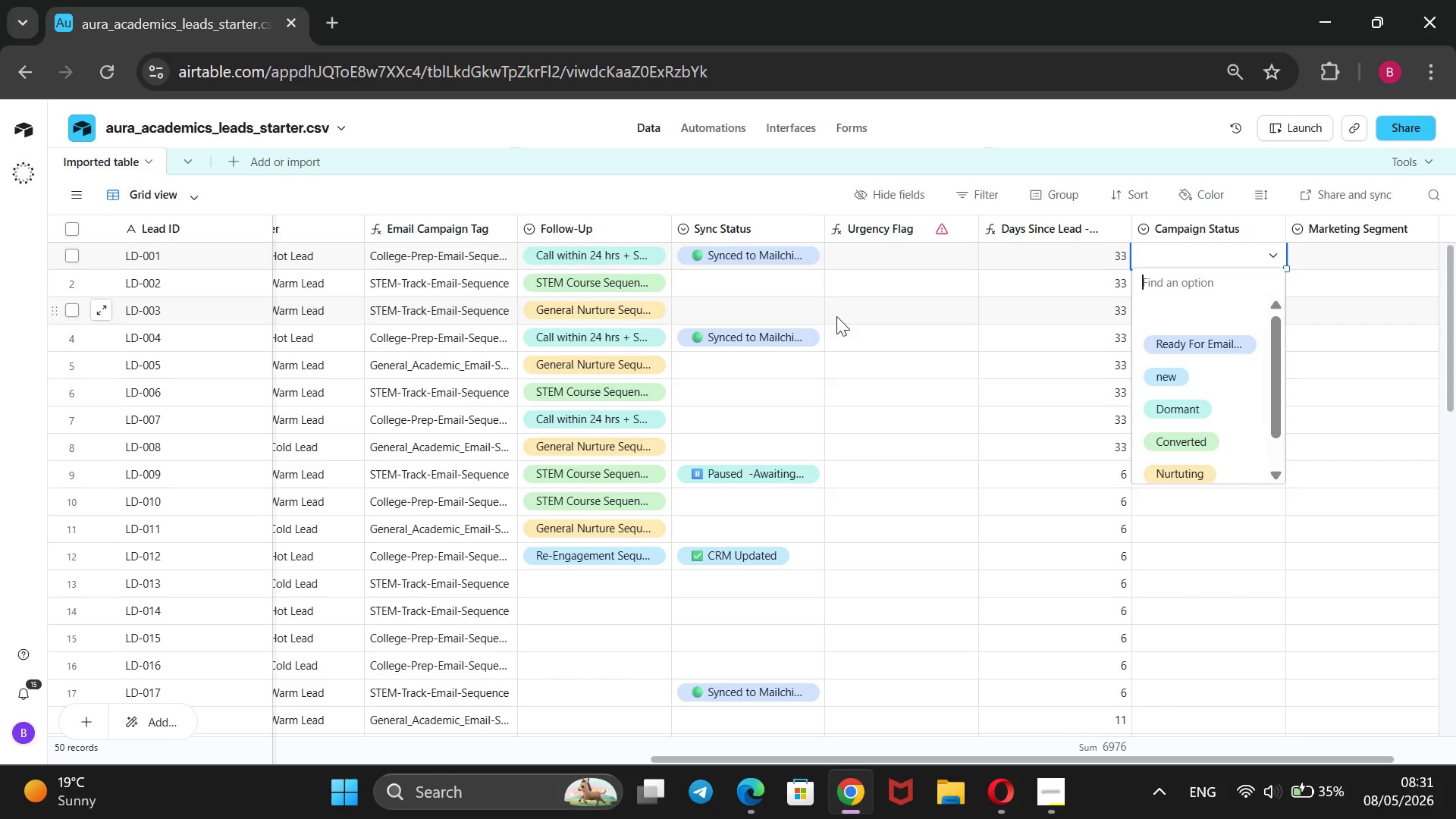 
wait(18.08)
 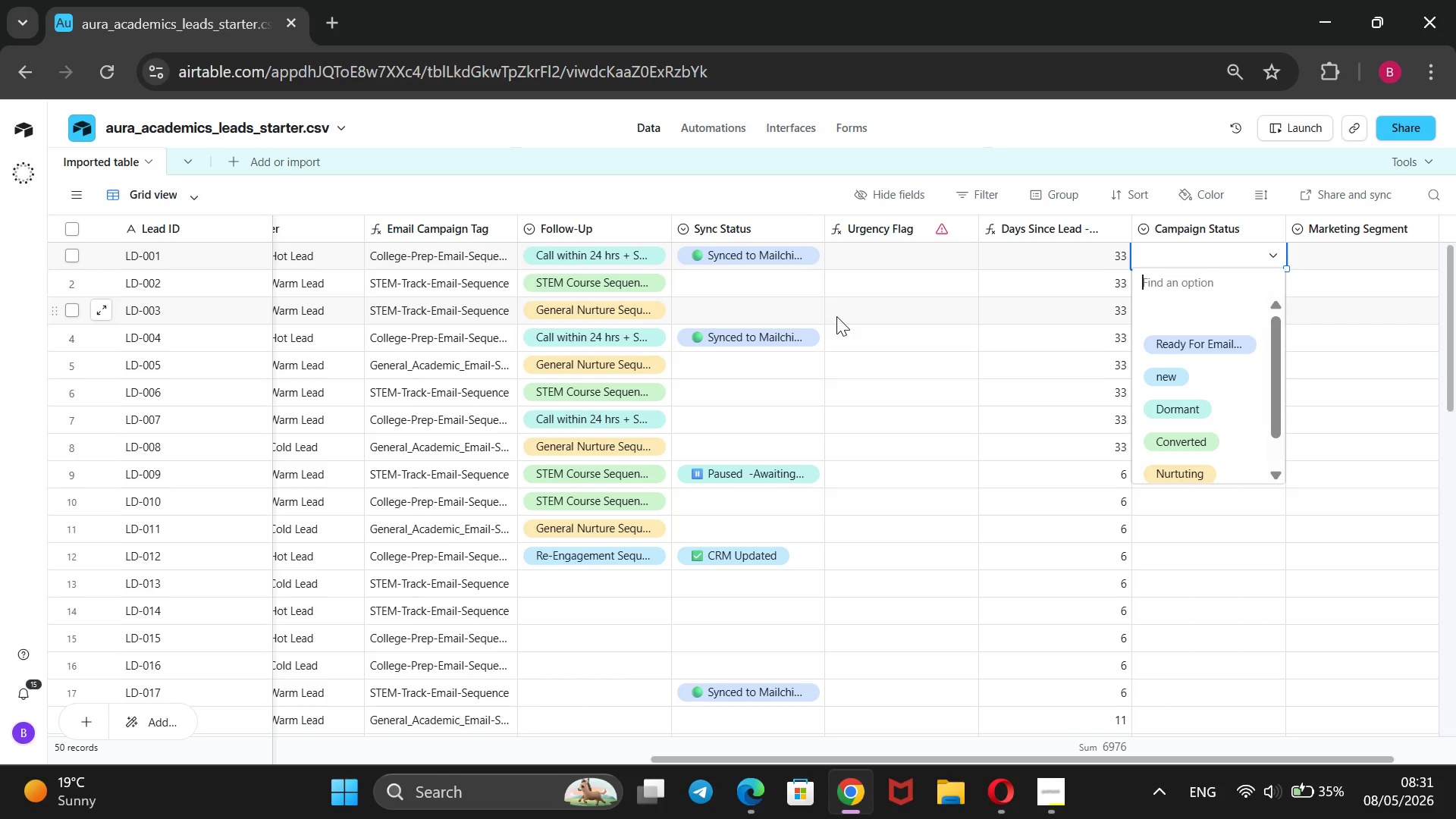 
scroll: coordinate [532, 285], scroll_direction: up, amount: 3.0
 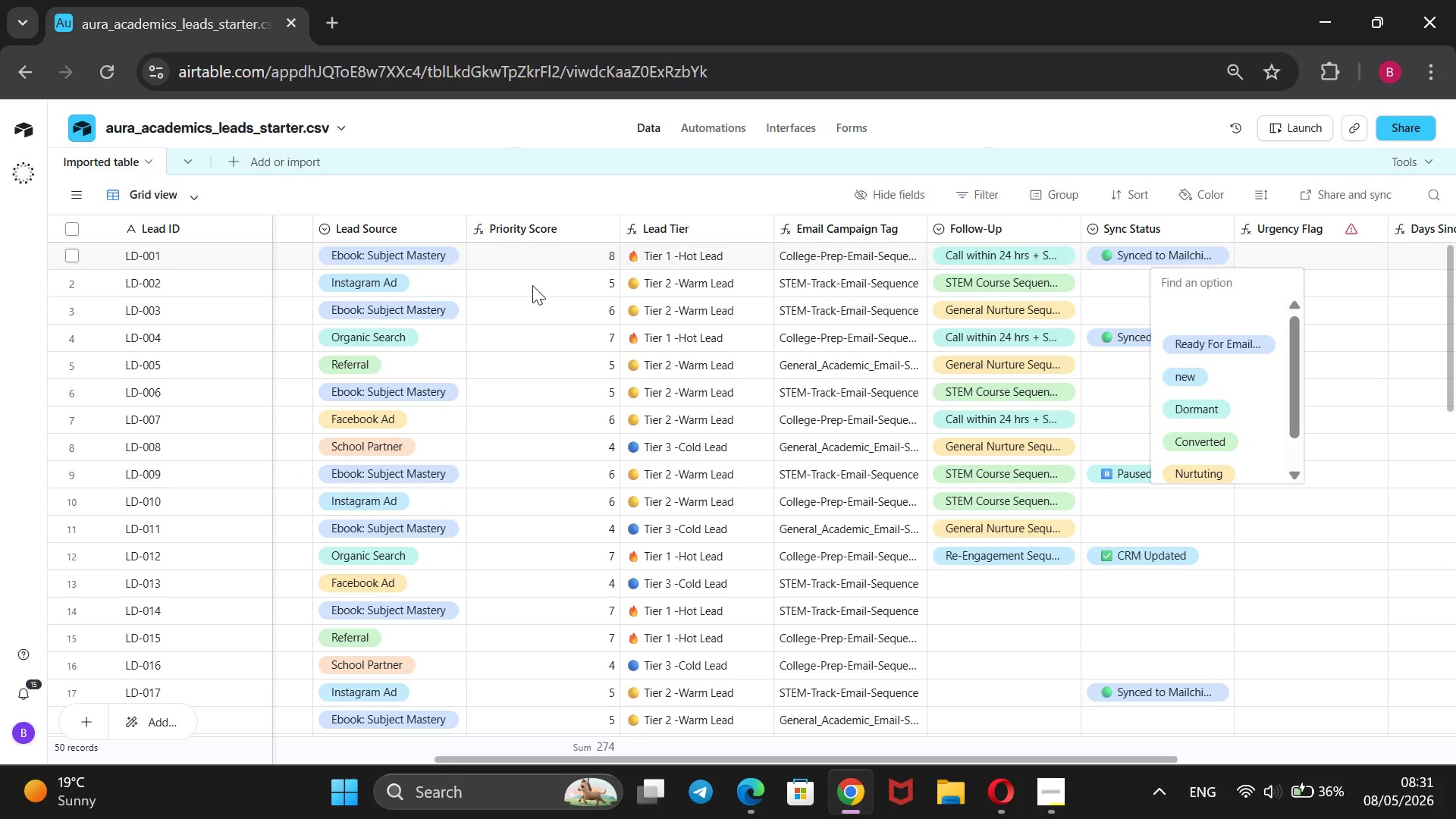 
wait(5.68)
 